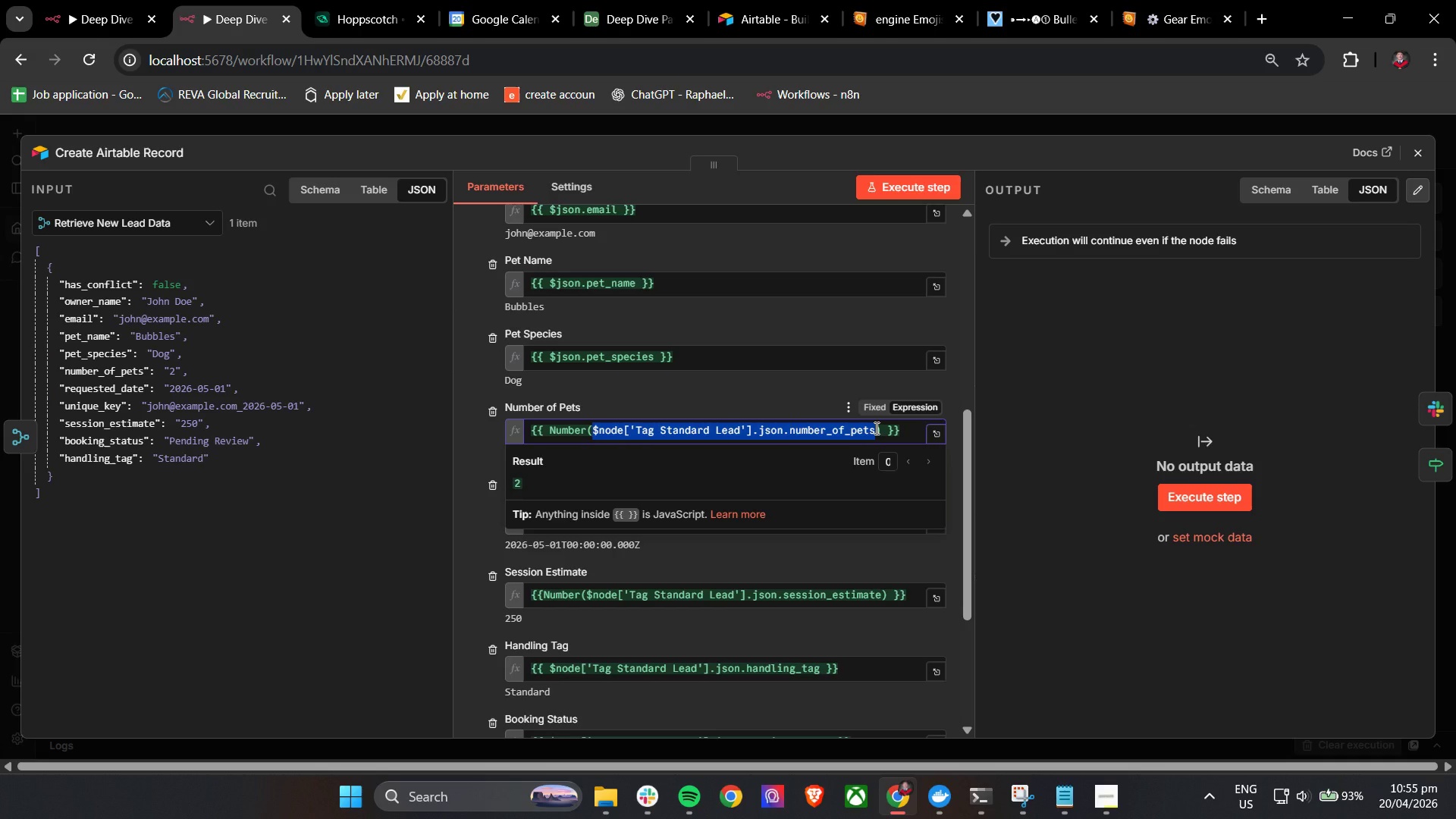 
key(Shift+4)
 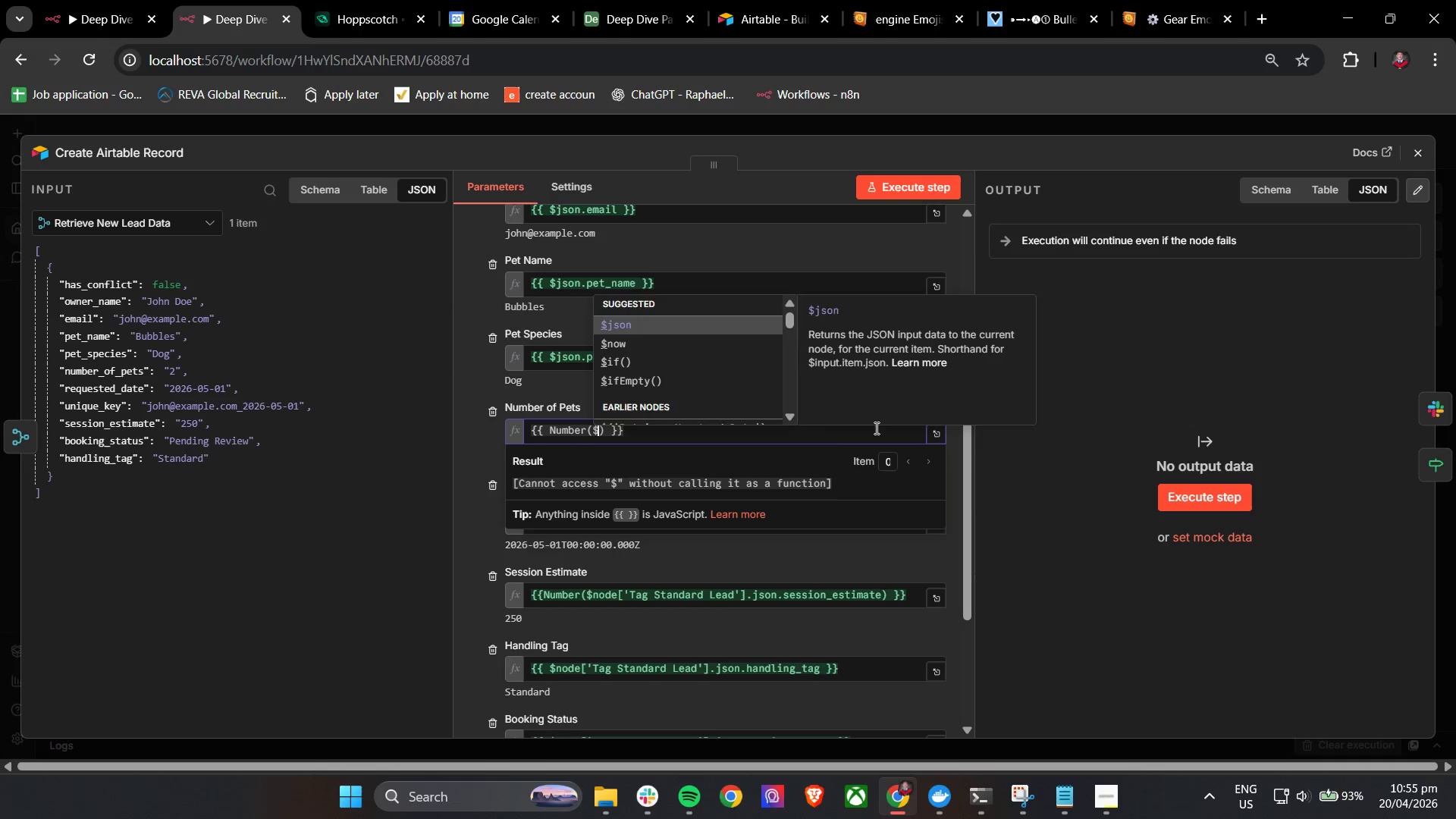 
key(Enter)
 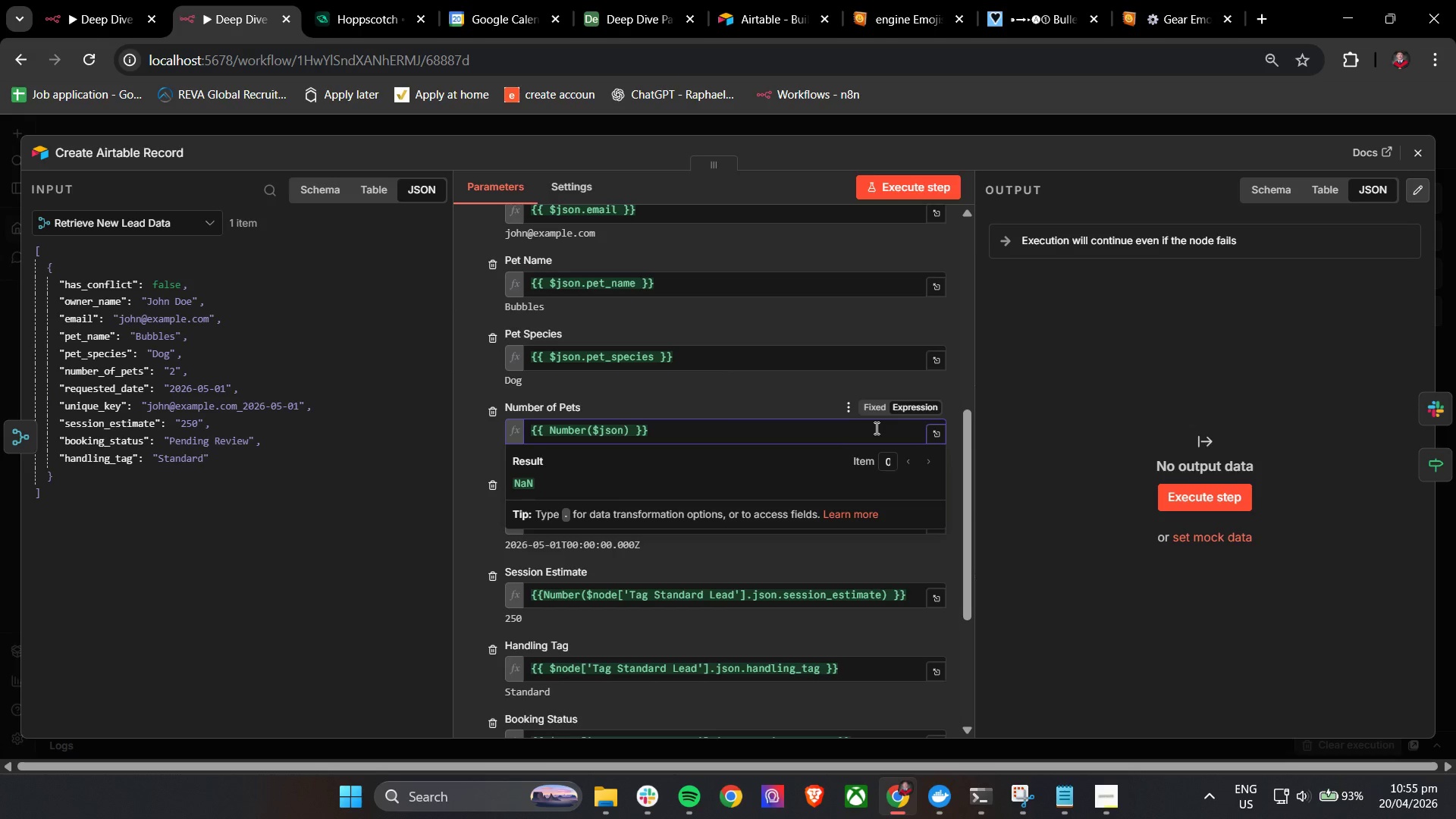 
key(Period)
 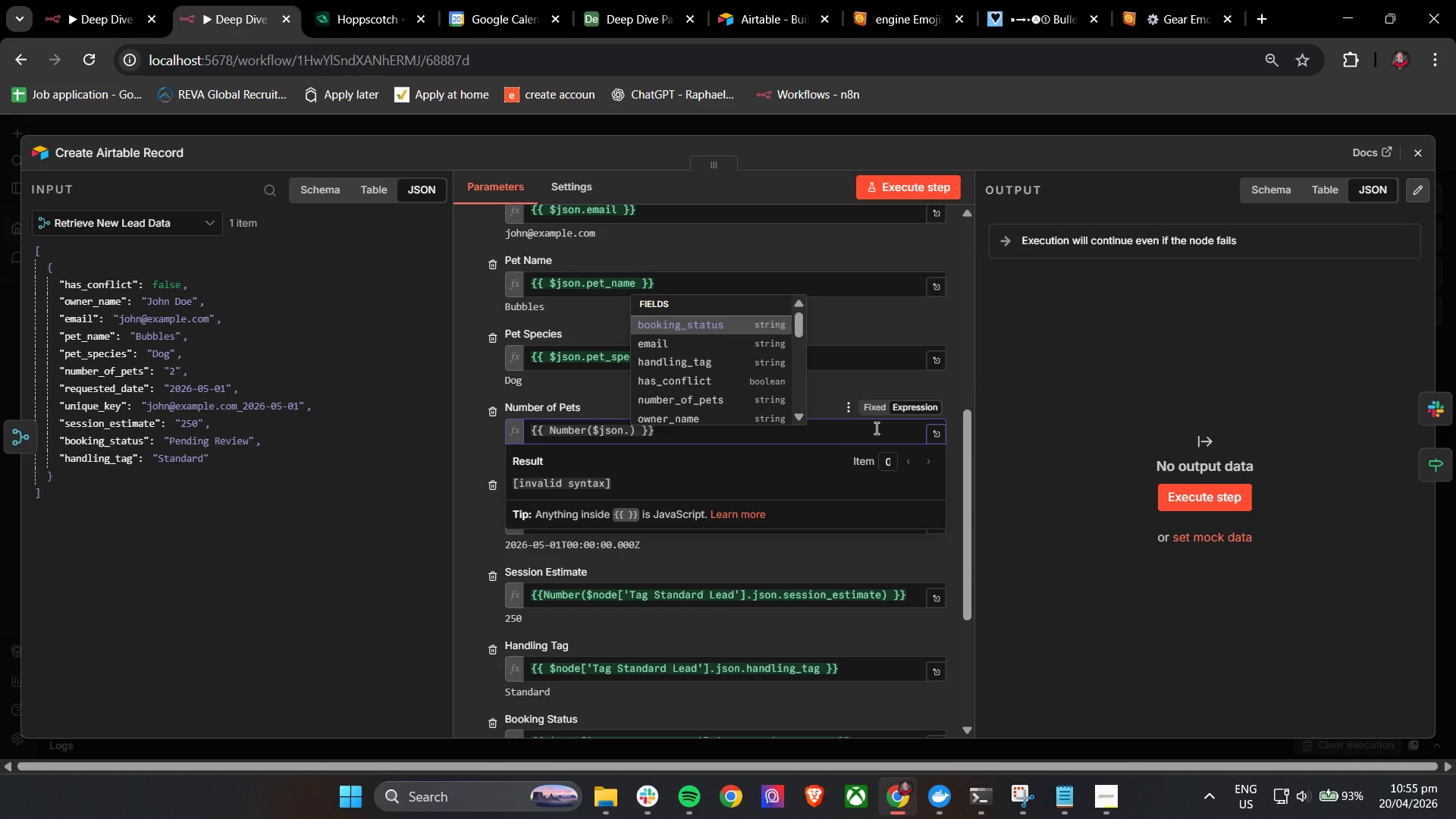 
key(N)
 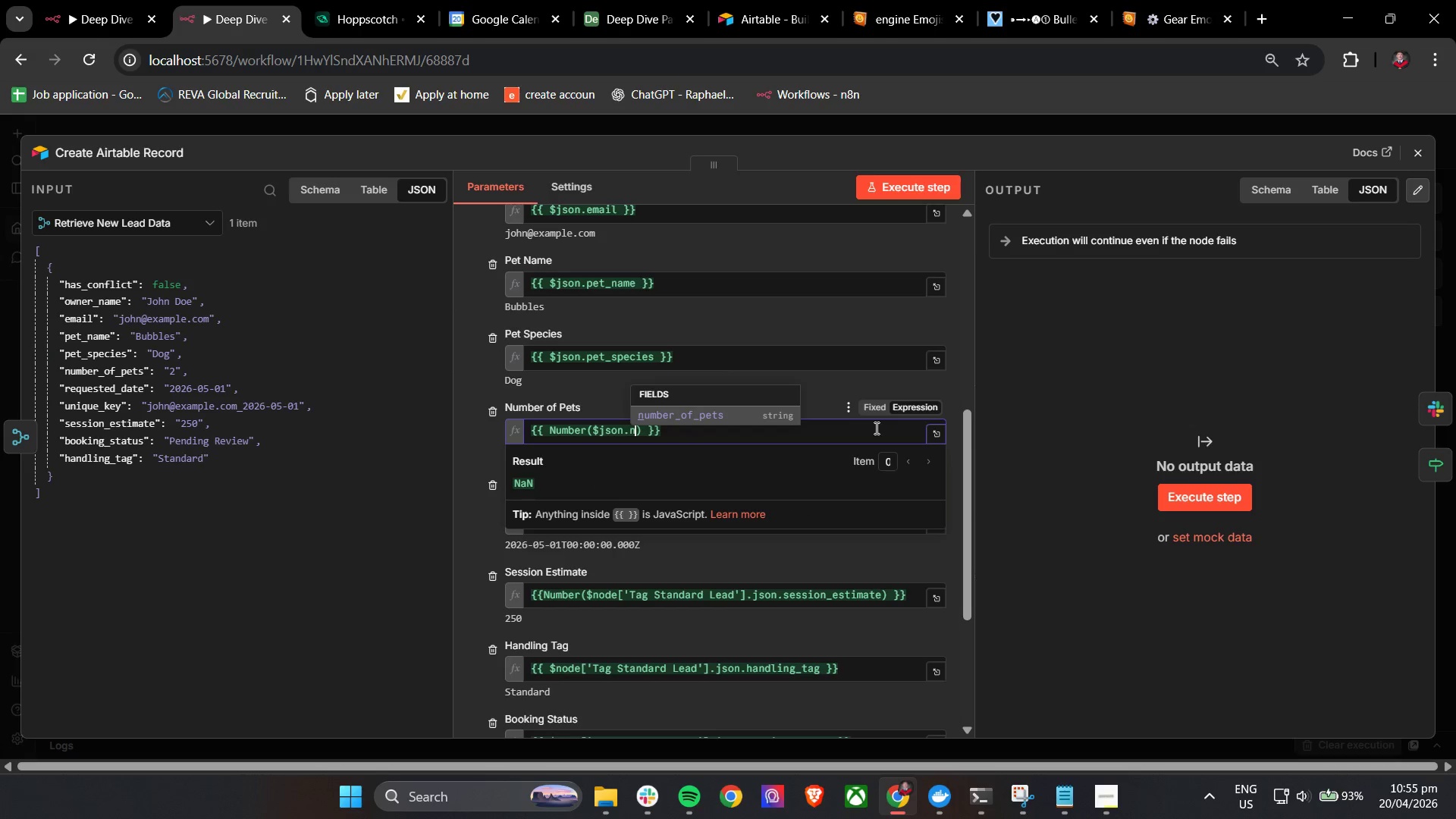 
key(Enter)
 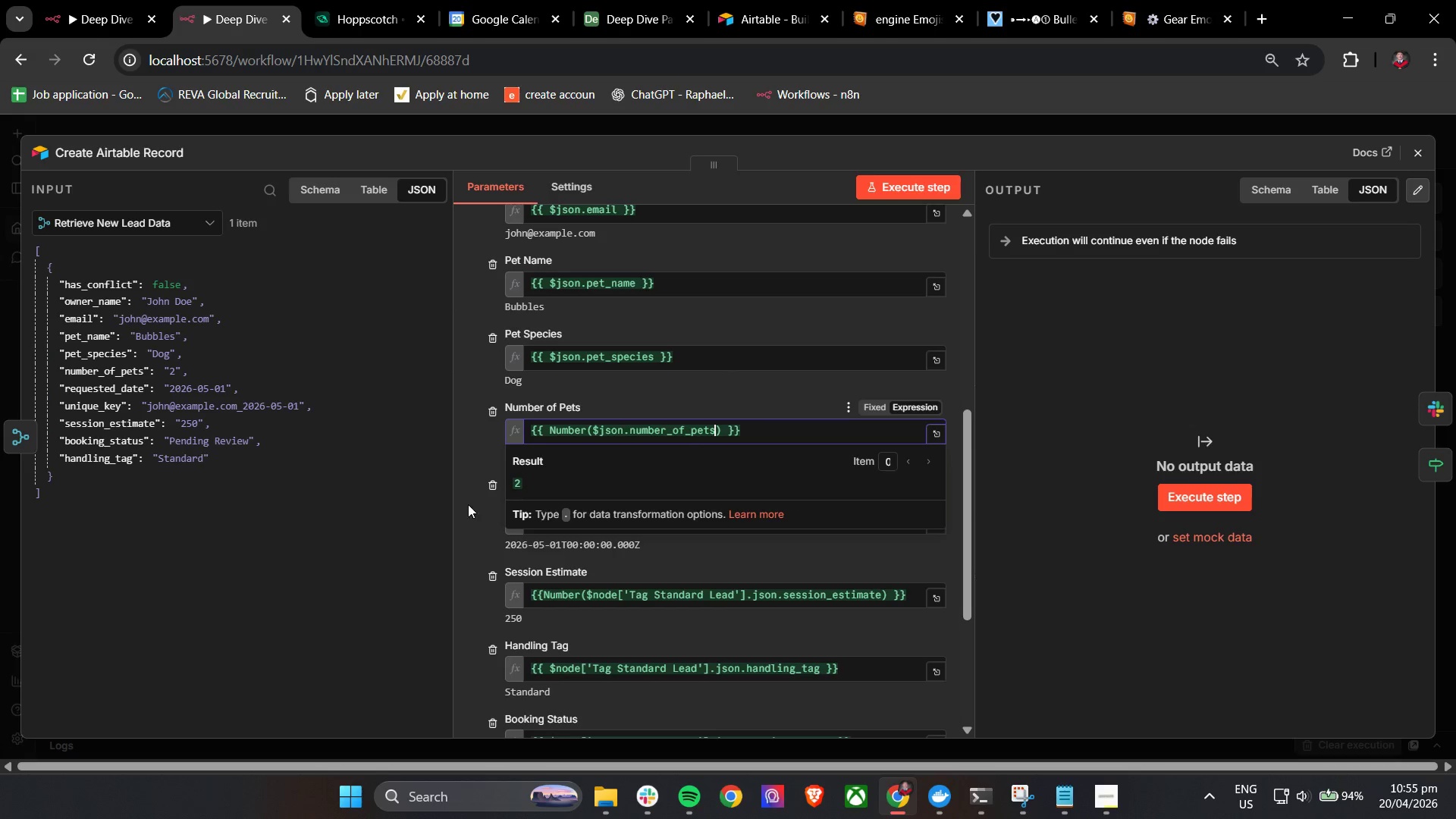 
left_click([475, 528])
 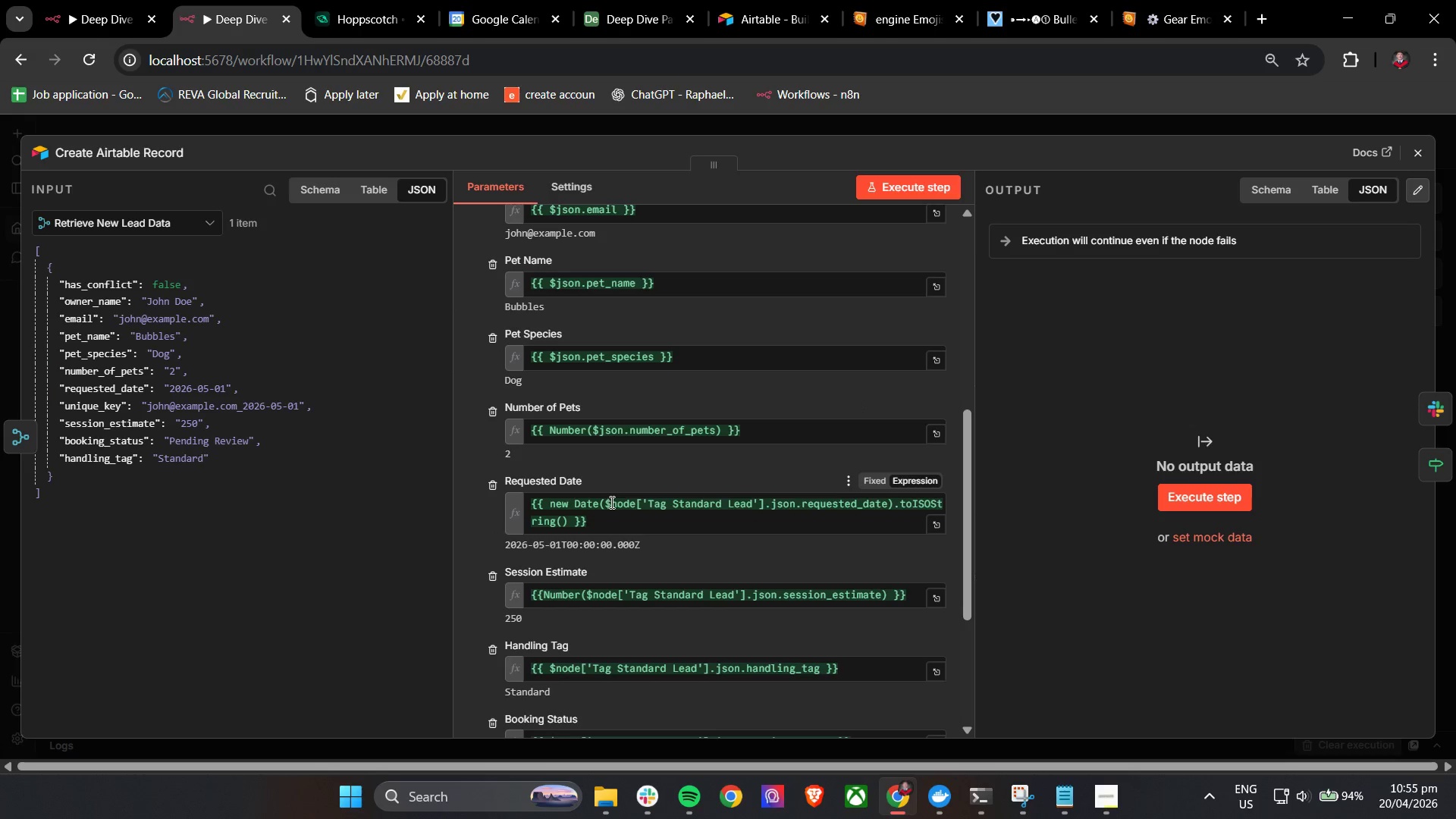 
wait(6.55)
 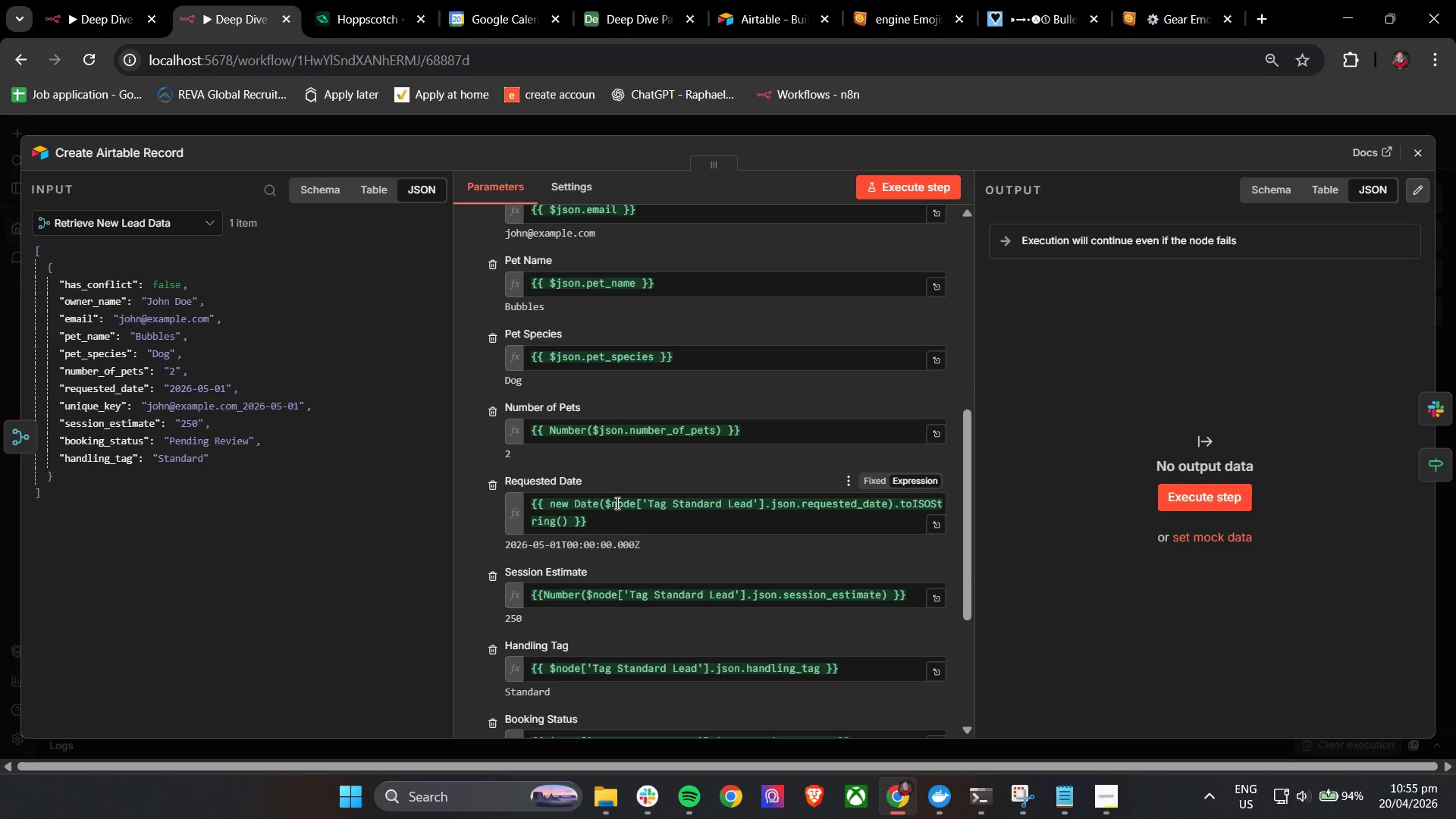 
left_click_drag(start_coordinate=[607, 502], to_coordinate=[890, 504])
 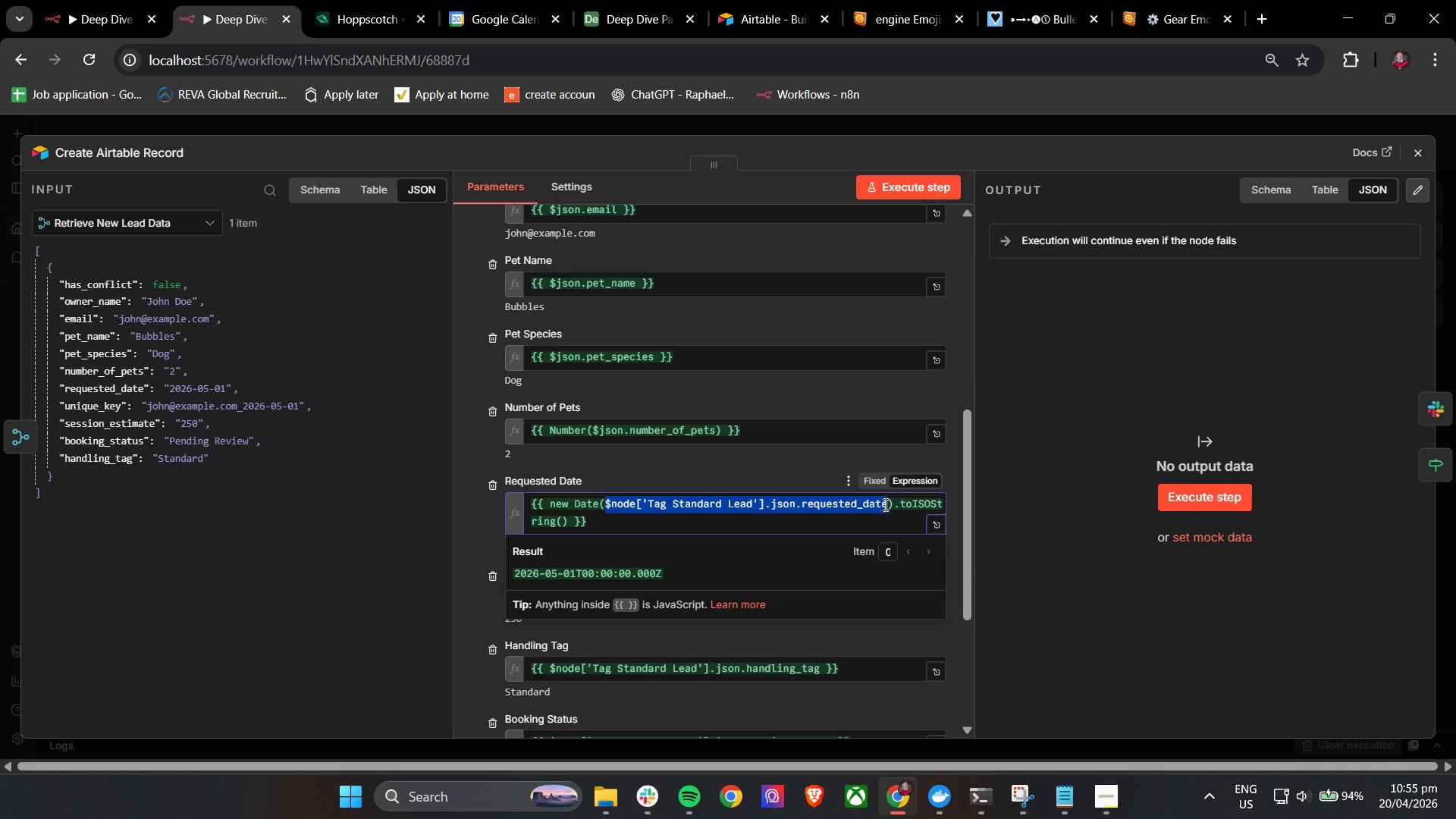 
key(Shift+4)
 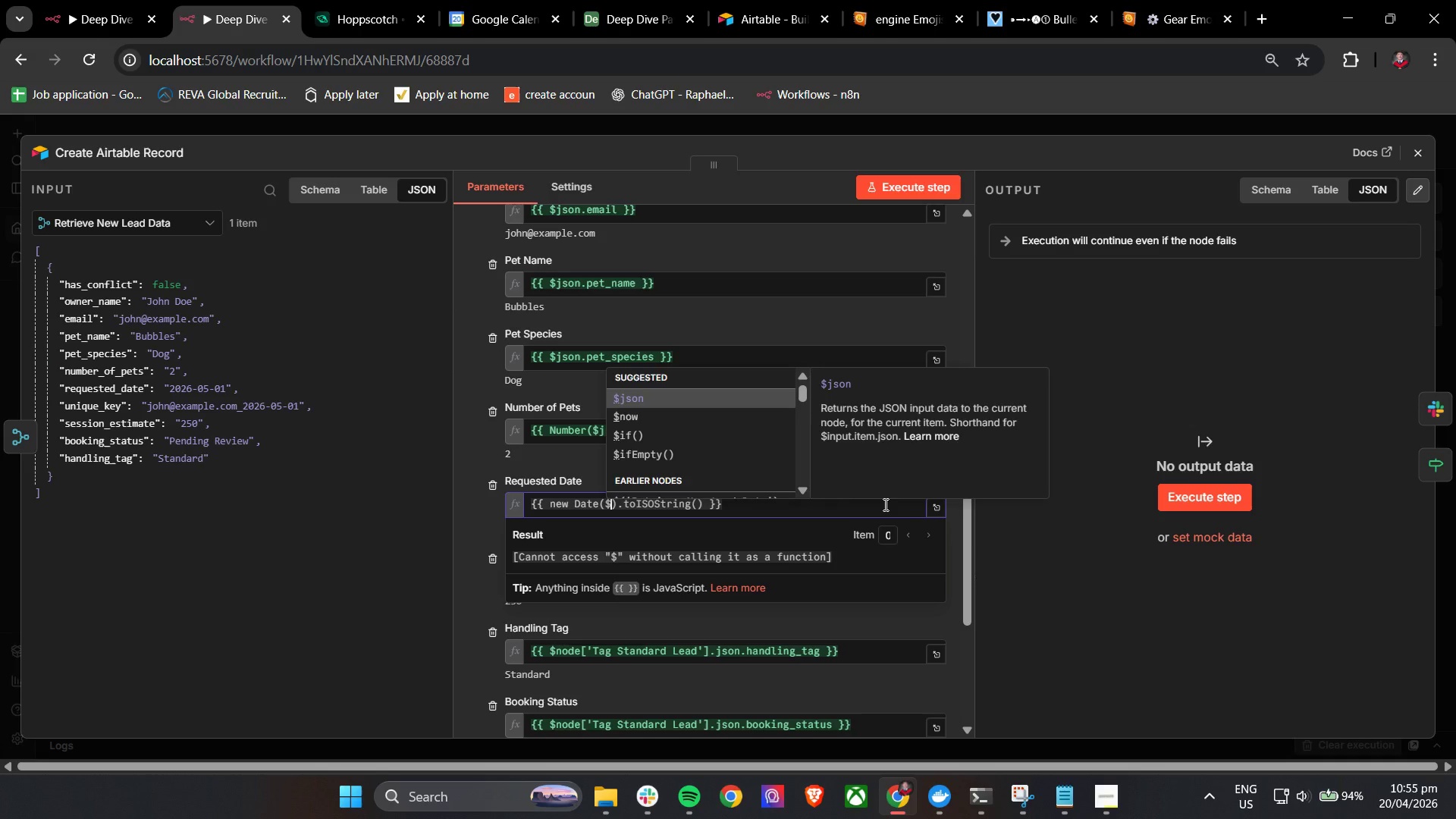 
key(Enter)
 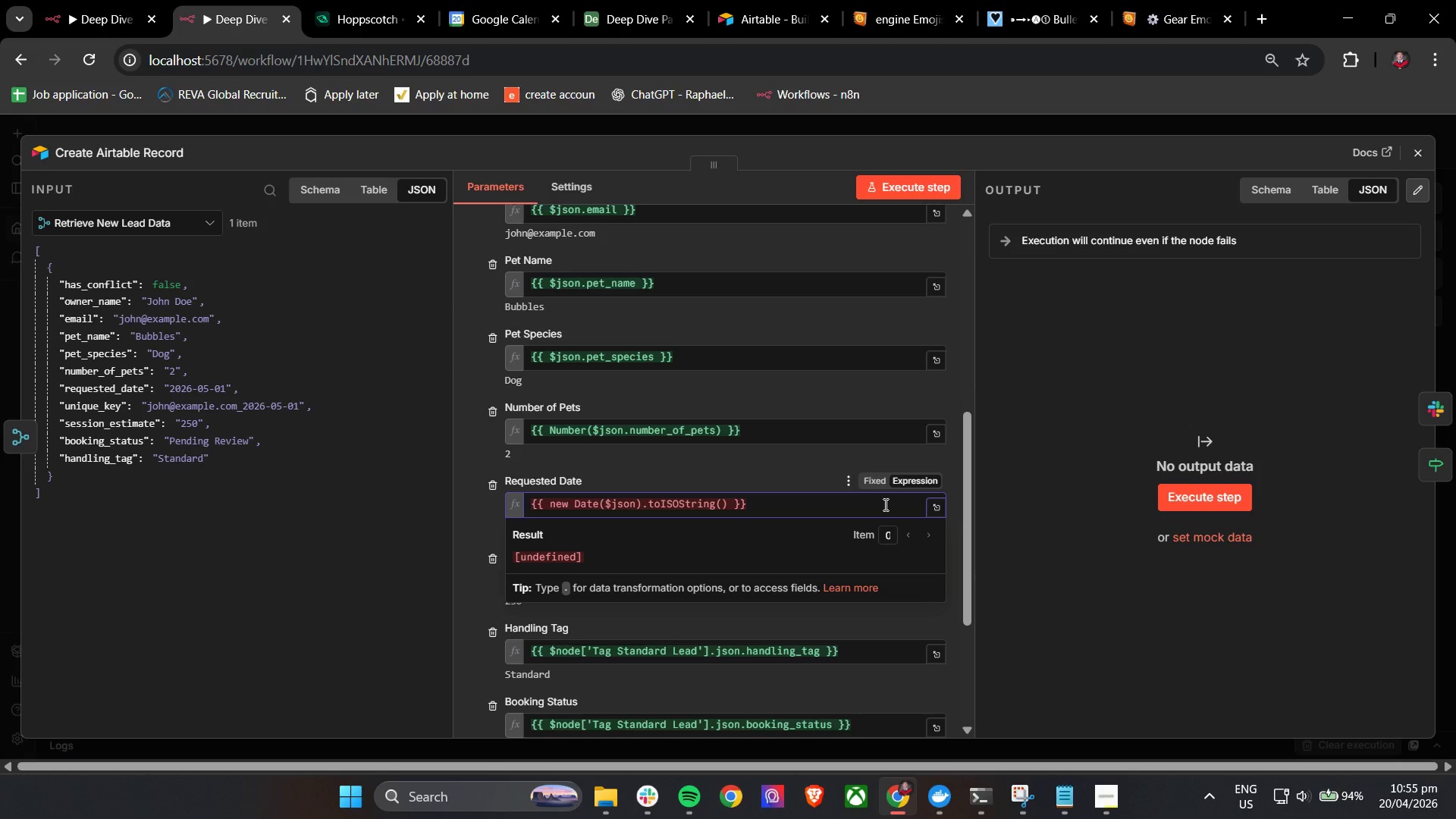 
key(Period)
 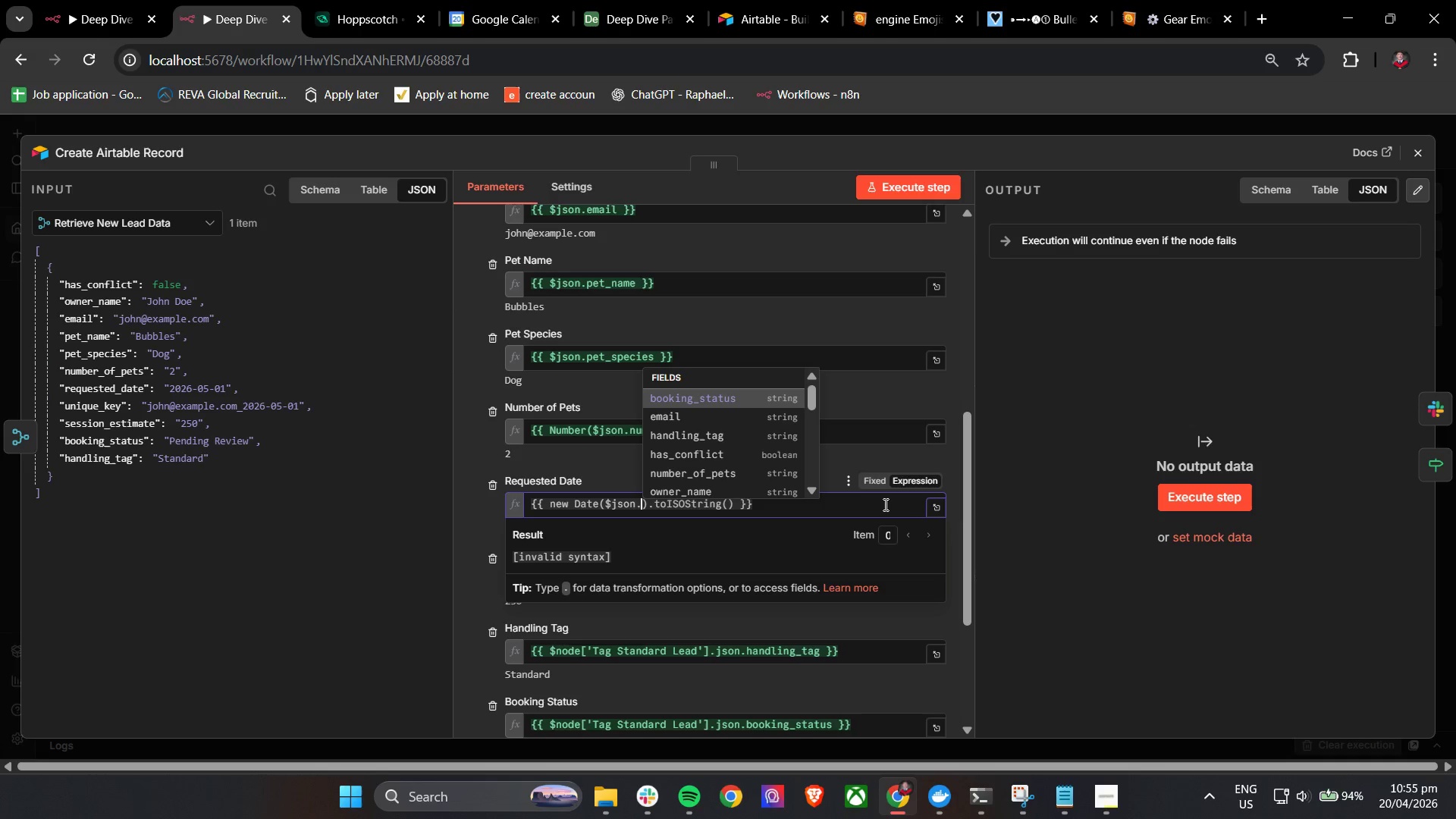 
key(R)
 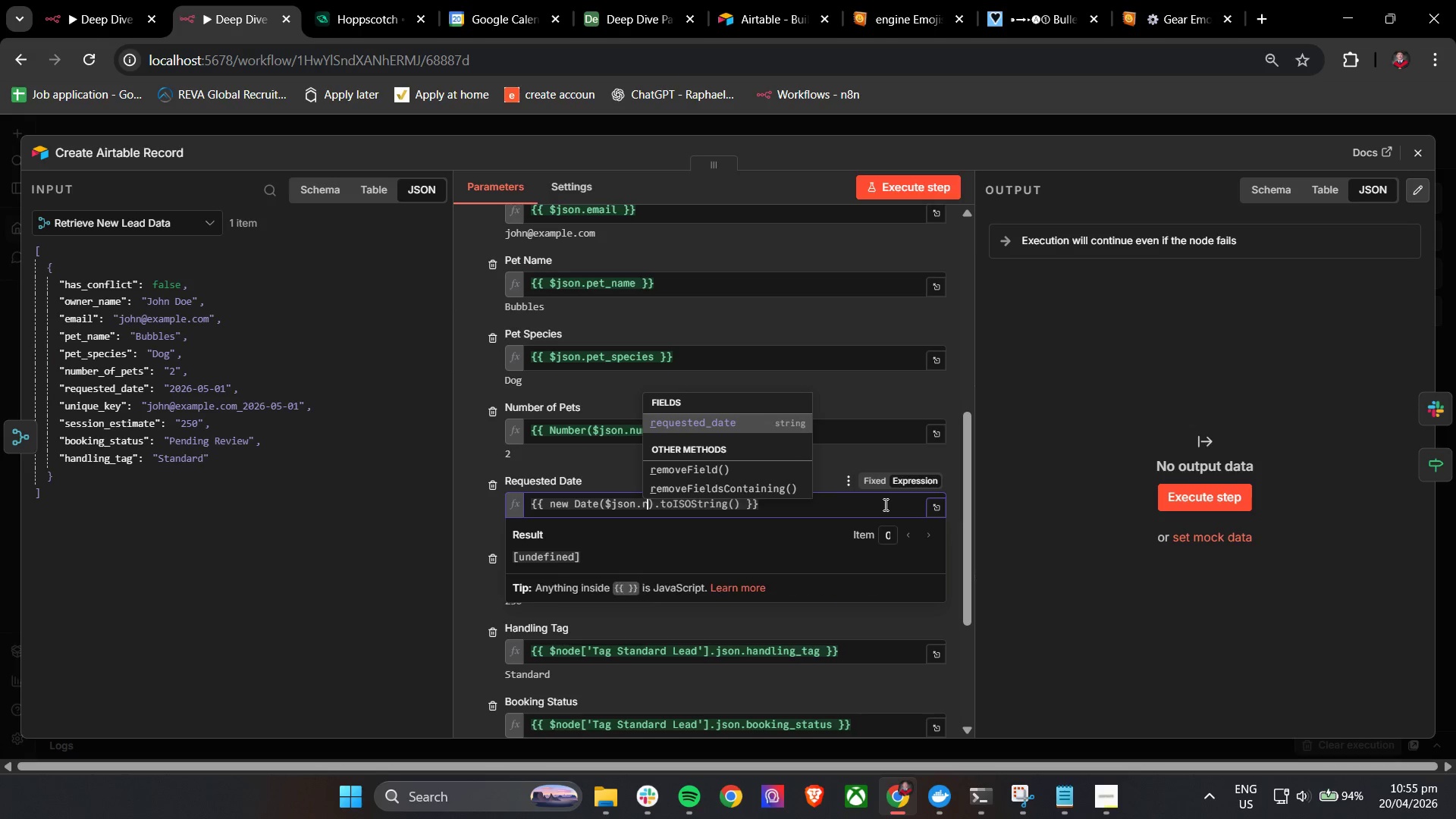 
key(Enter)
 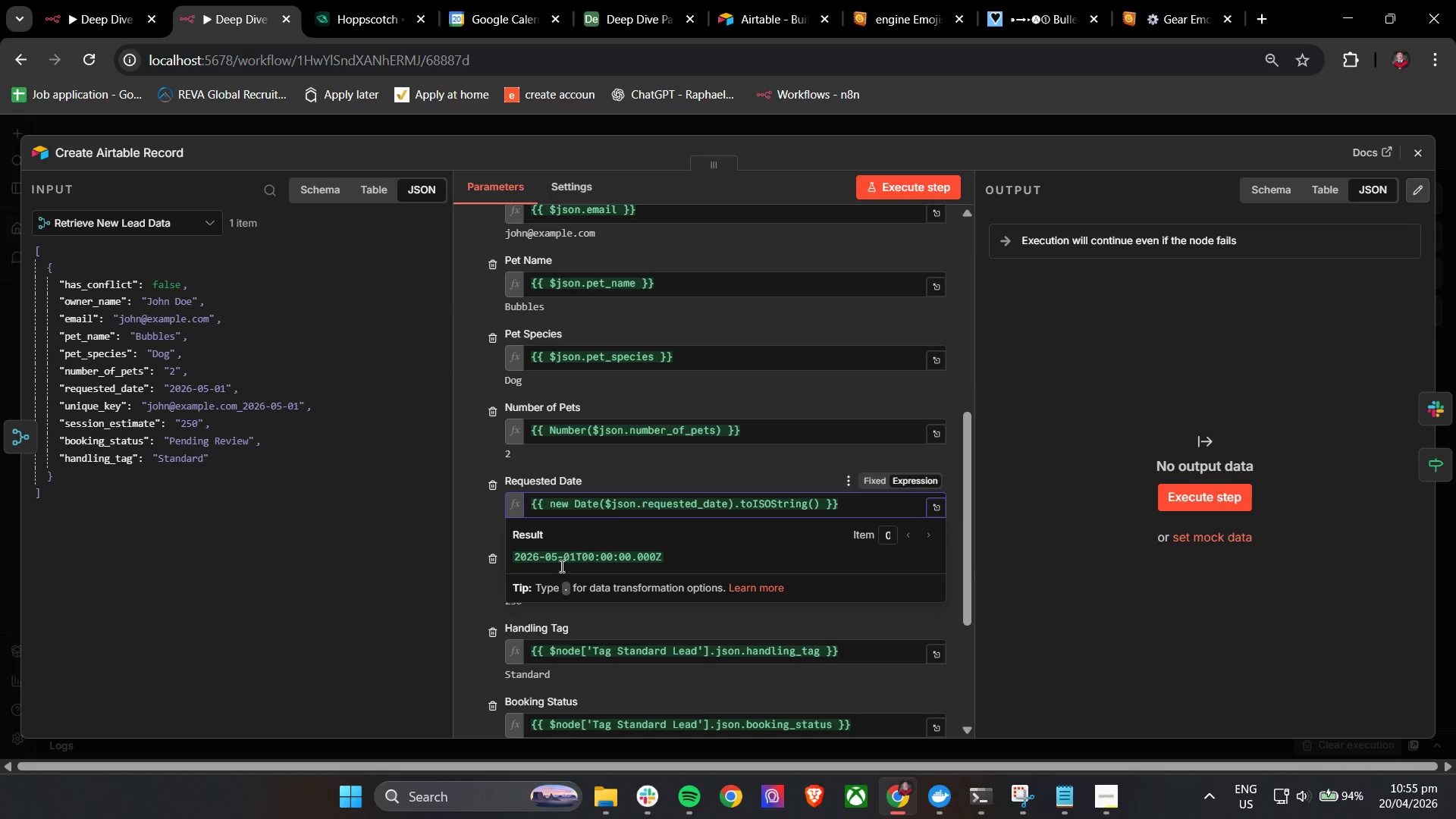 
left_click([461, 595])
 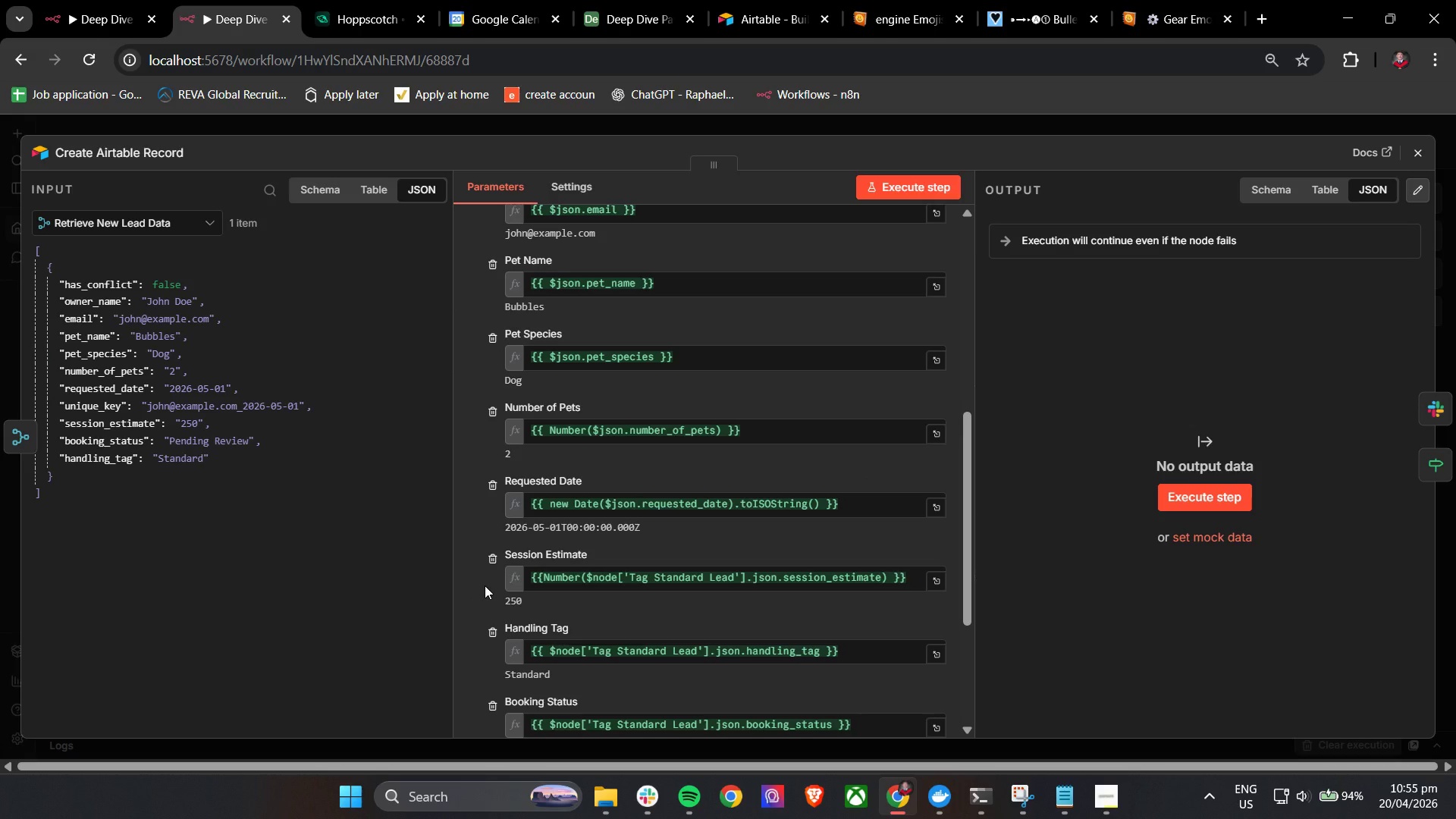 
scroll: coordinate [485, 585], scroll_direction: down, amount: 1.0
 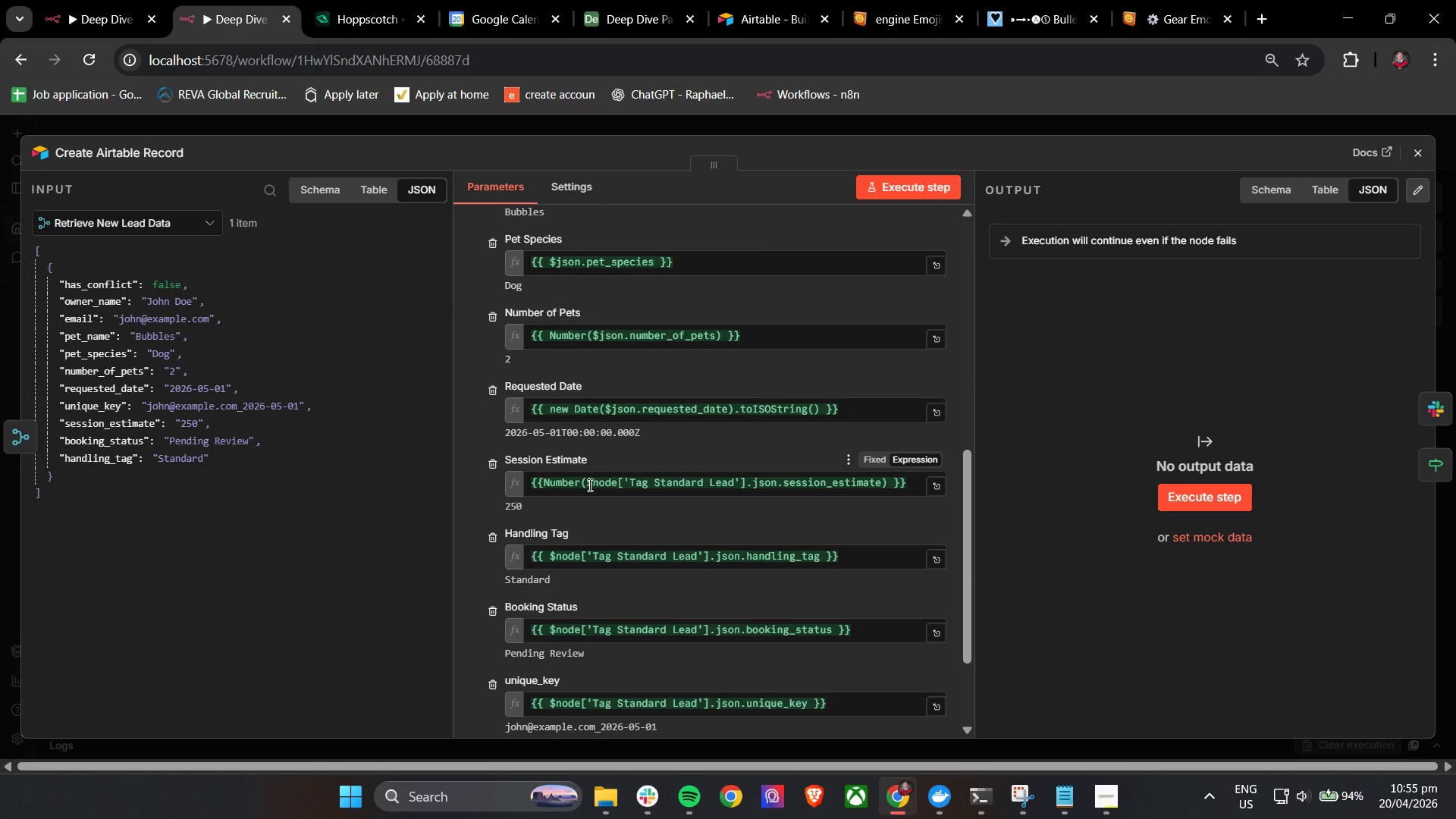 
left_click_drag(start_coordinate=[586, 484], to_coordinate=[880, 482])
 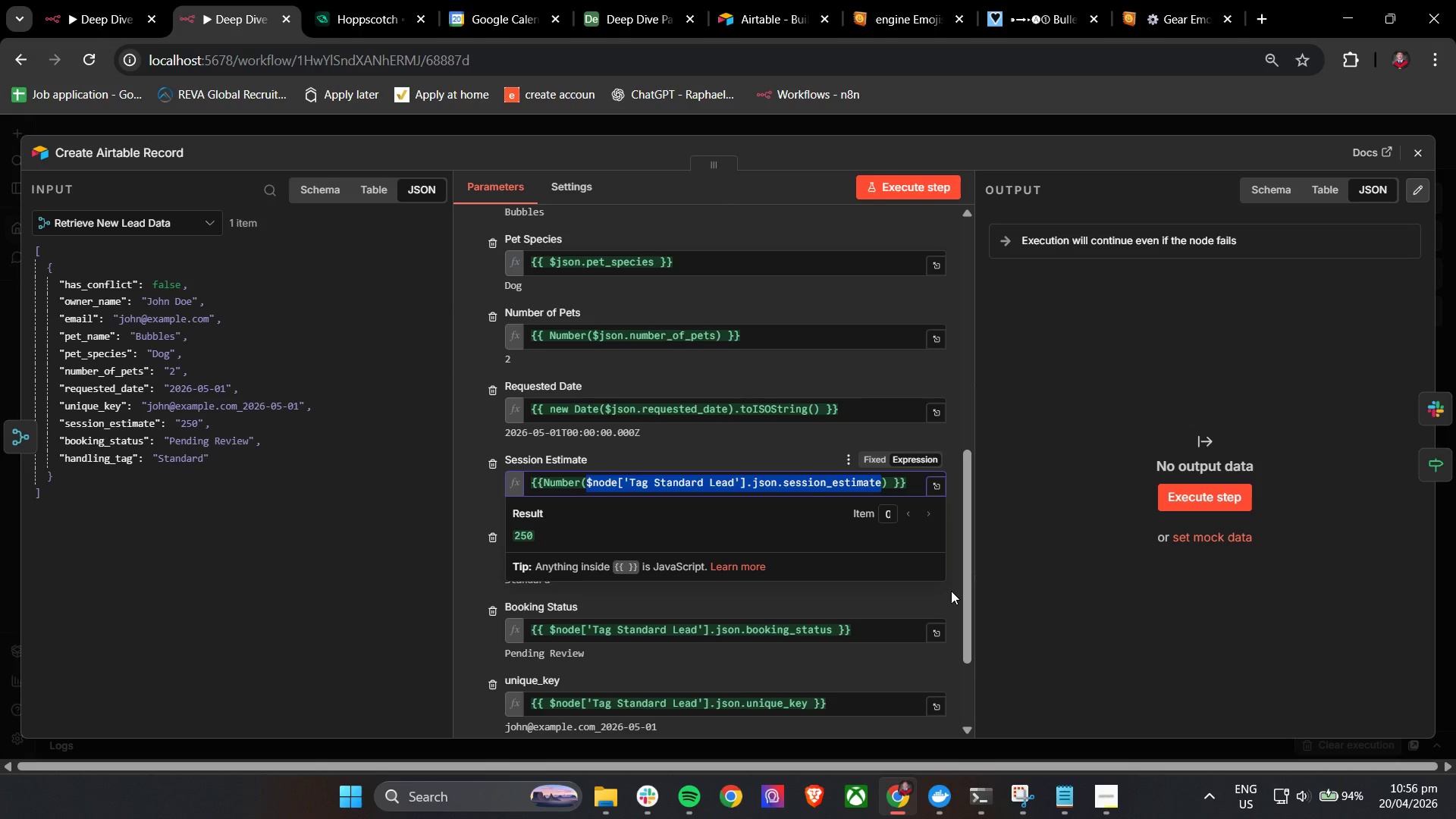 
key(Backspace)
 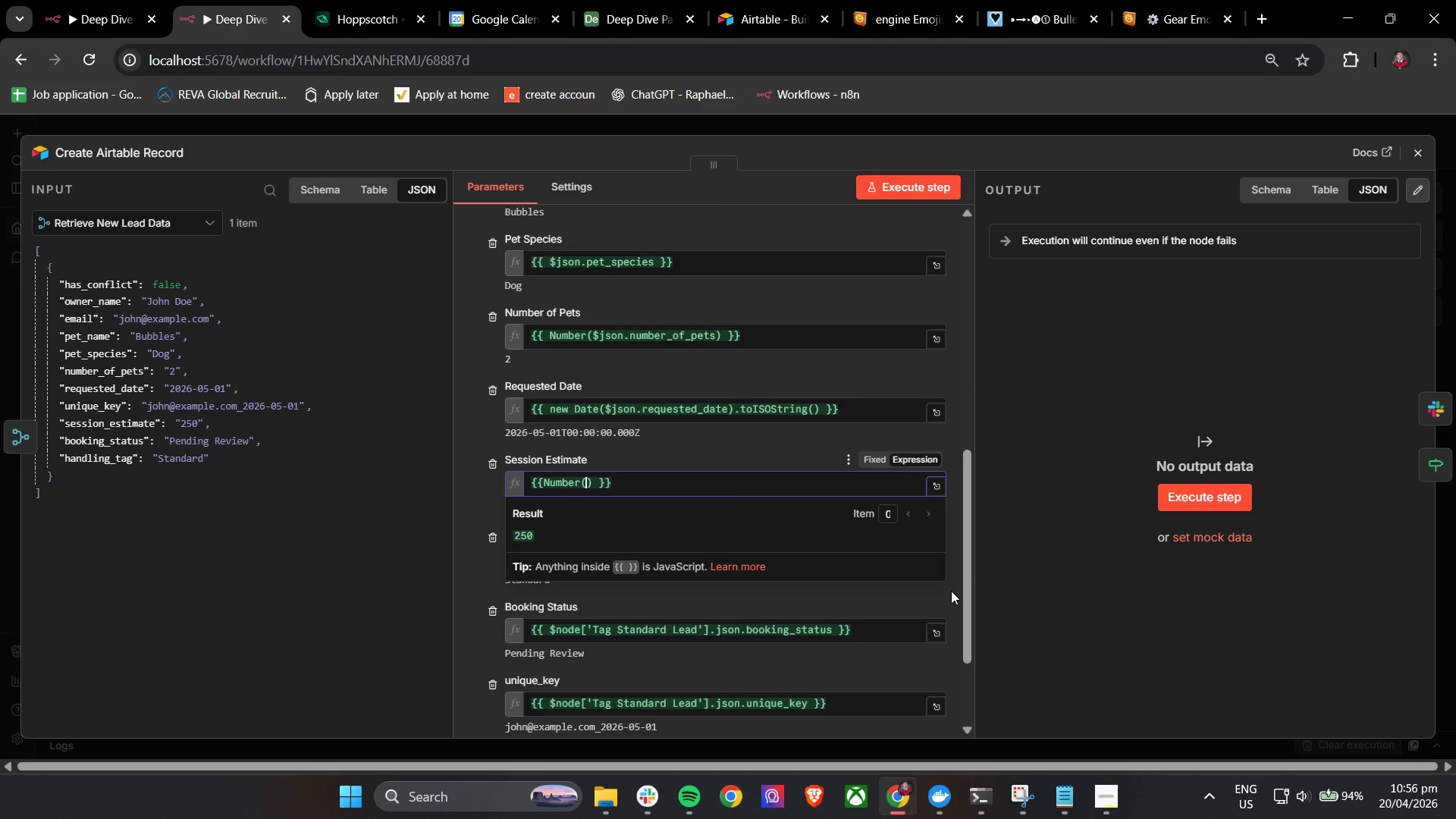 
key(Shift+4)
 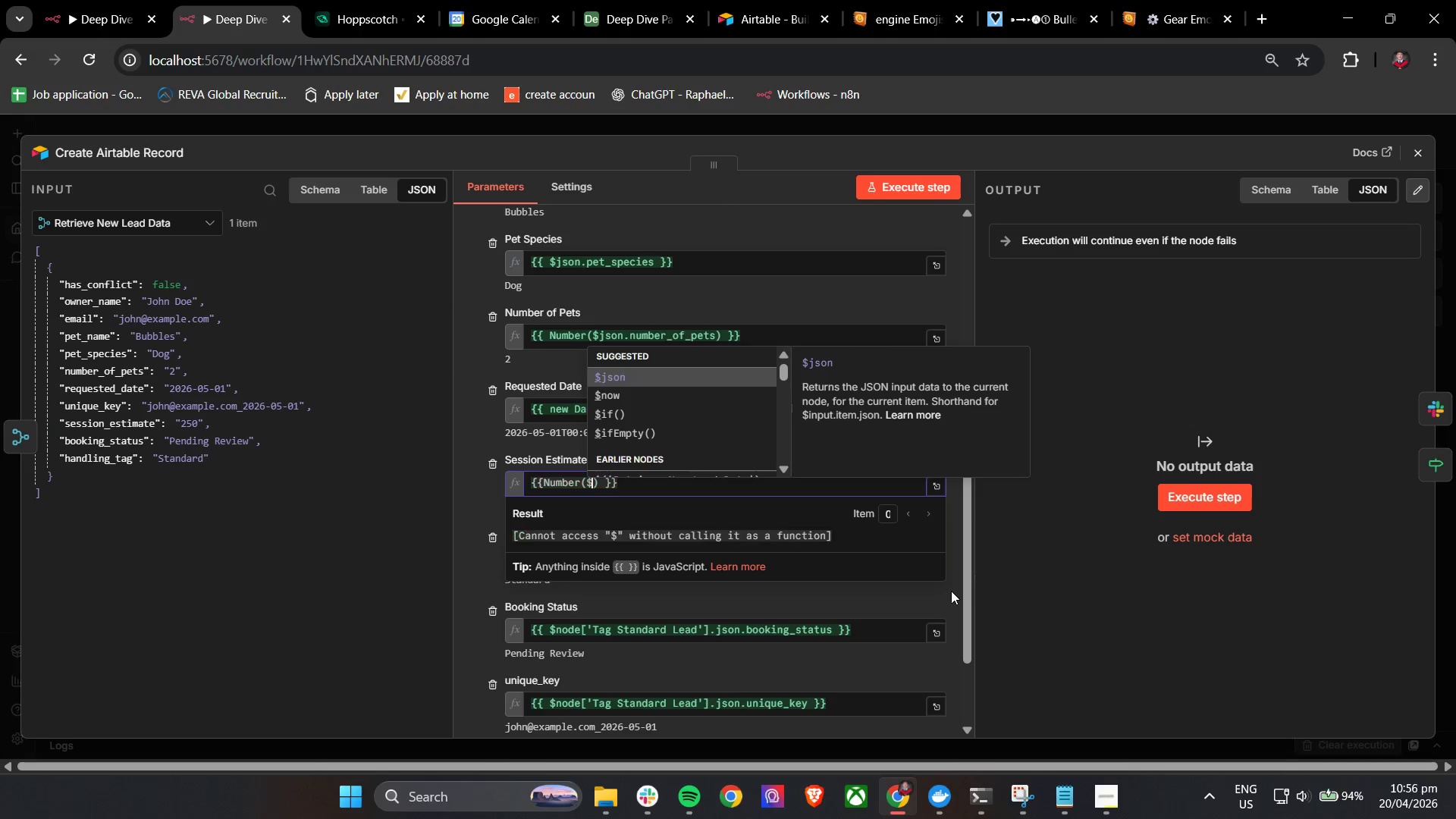 
key(Enter)
 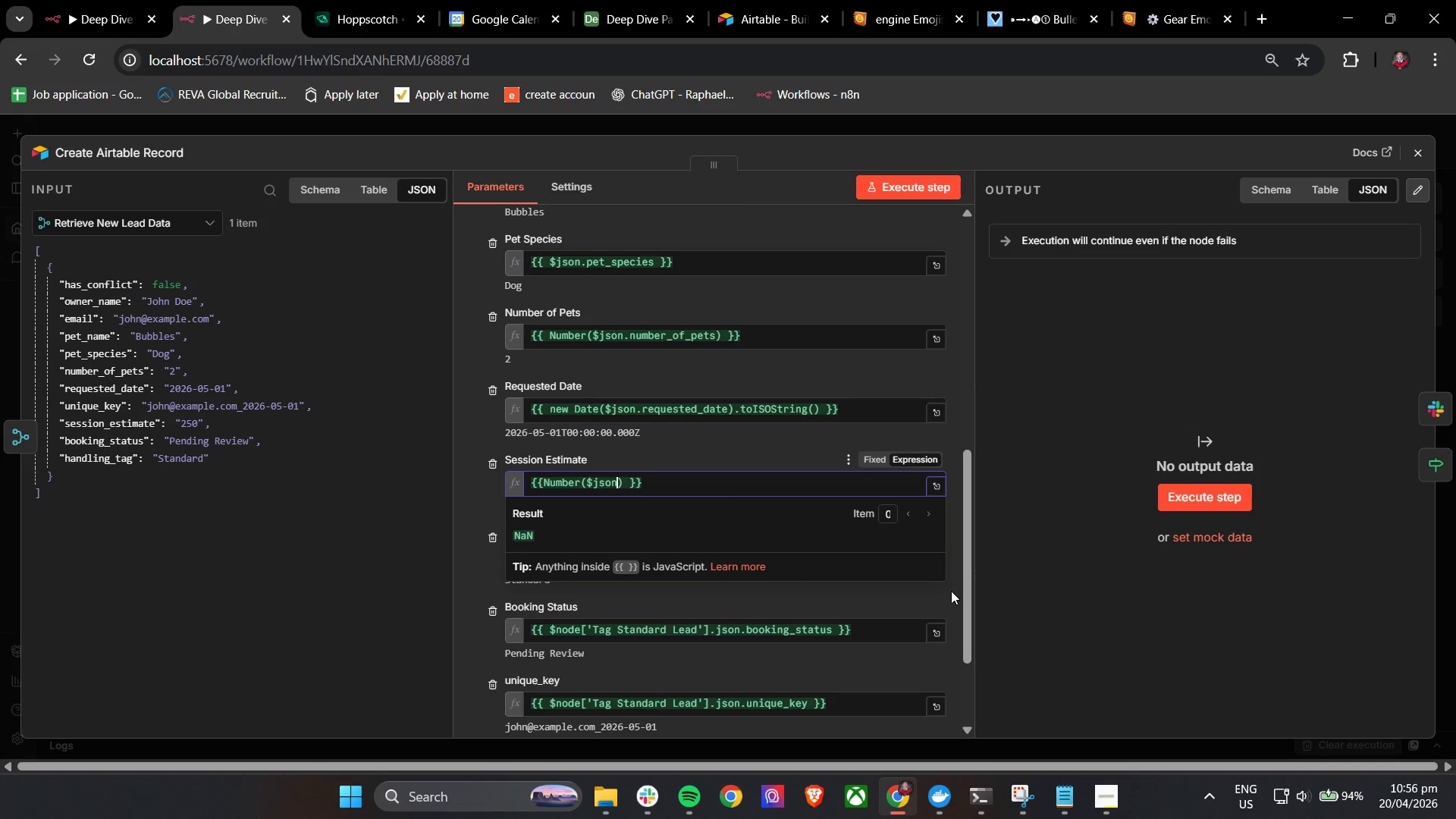 
key(Period)
 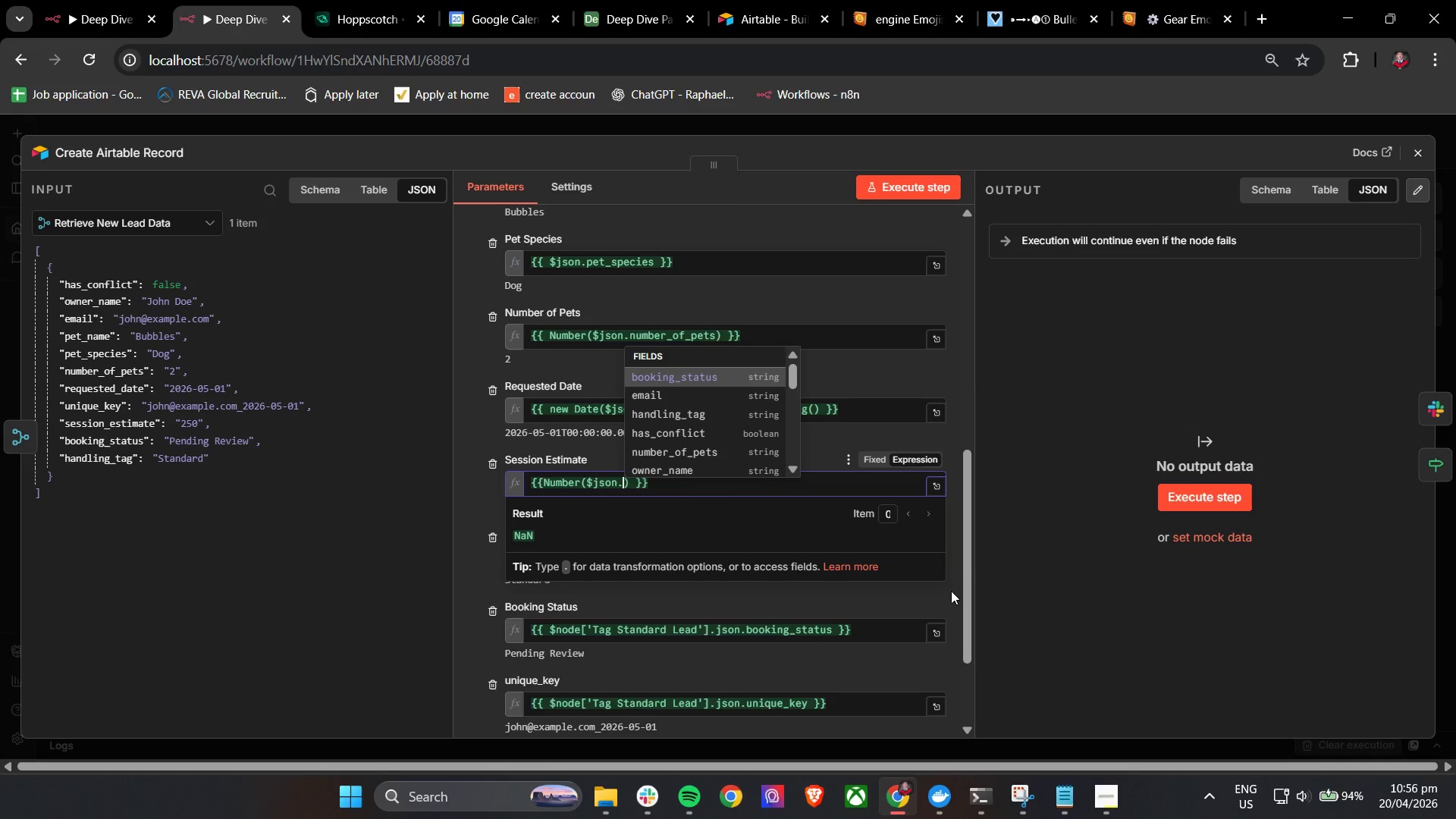 
key(E)
 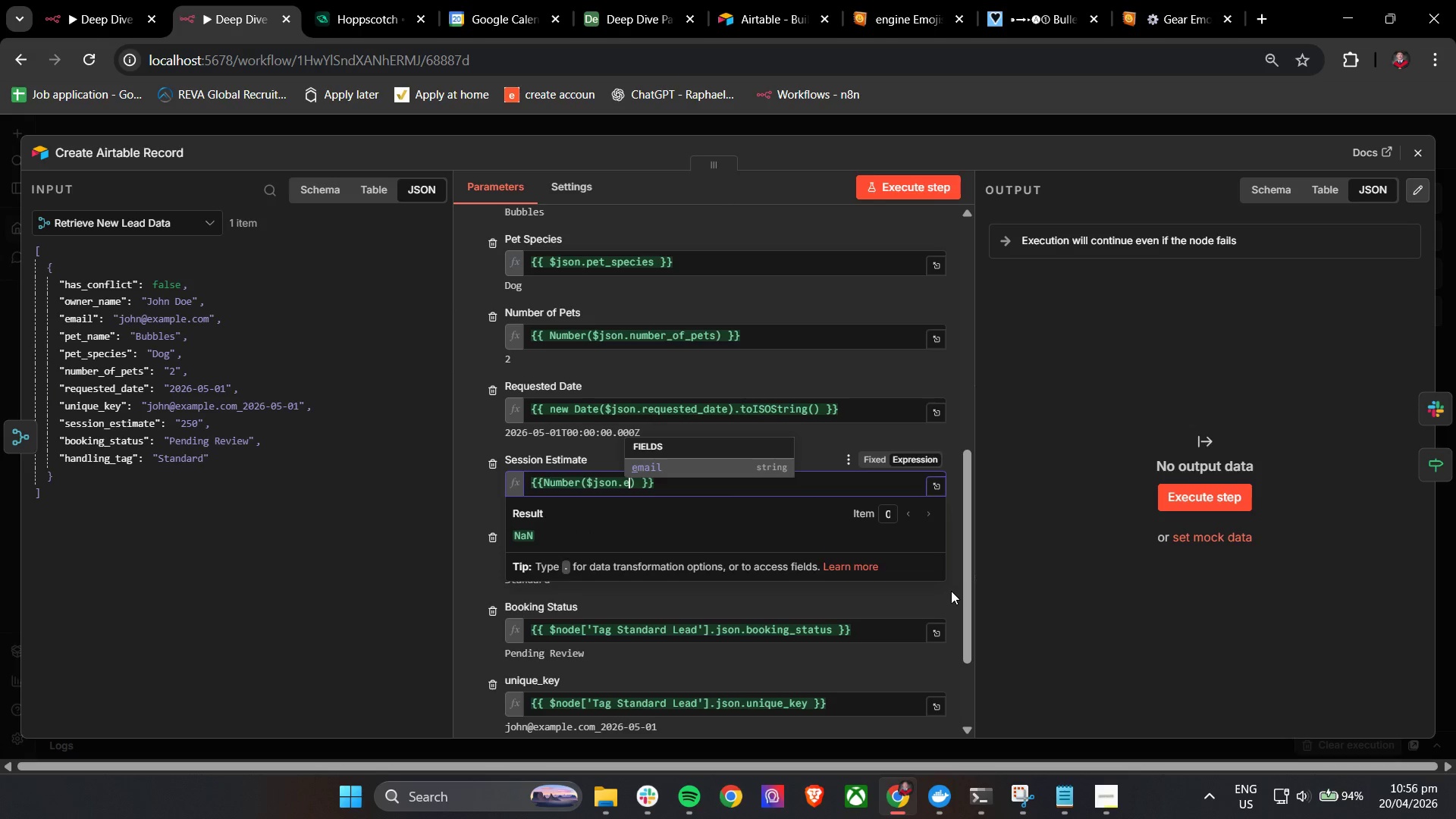 
key(Enter)
 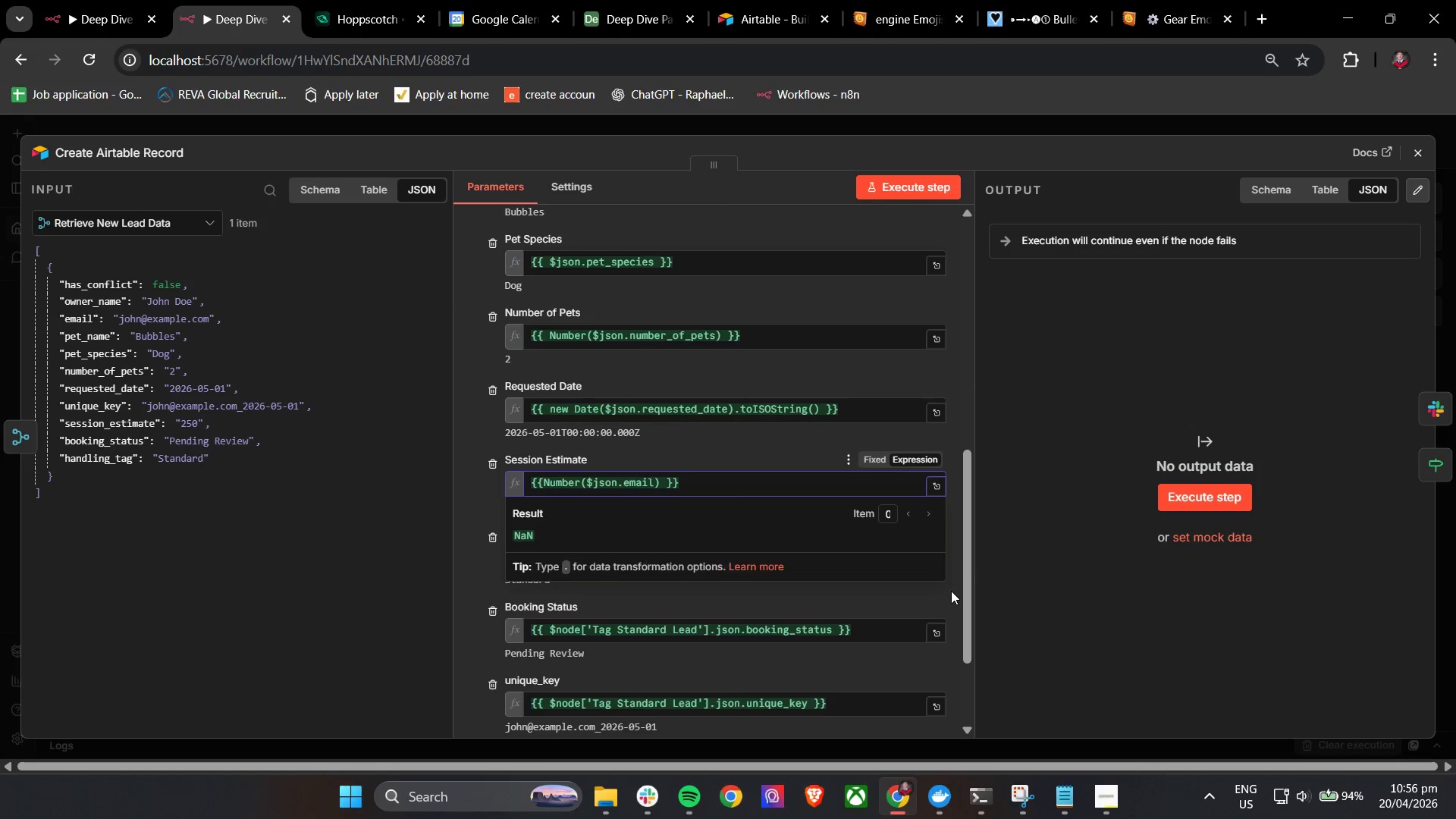 
key(Backspace)
 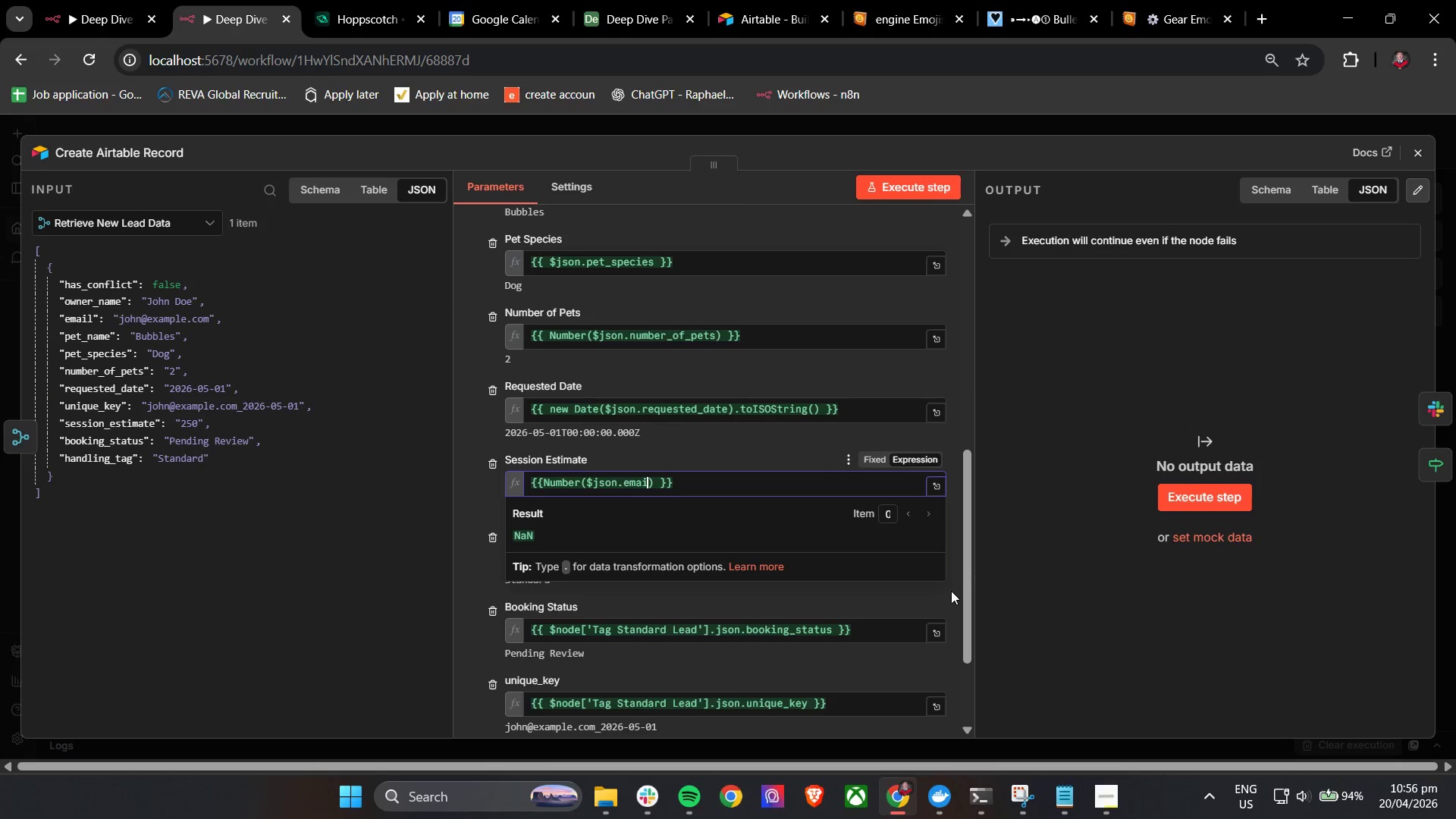 
key(Backspace)
 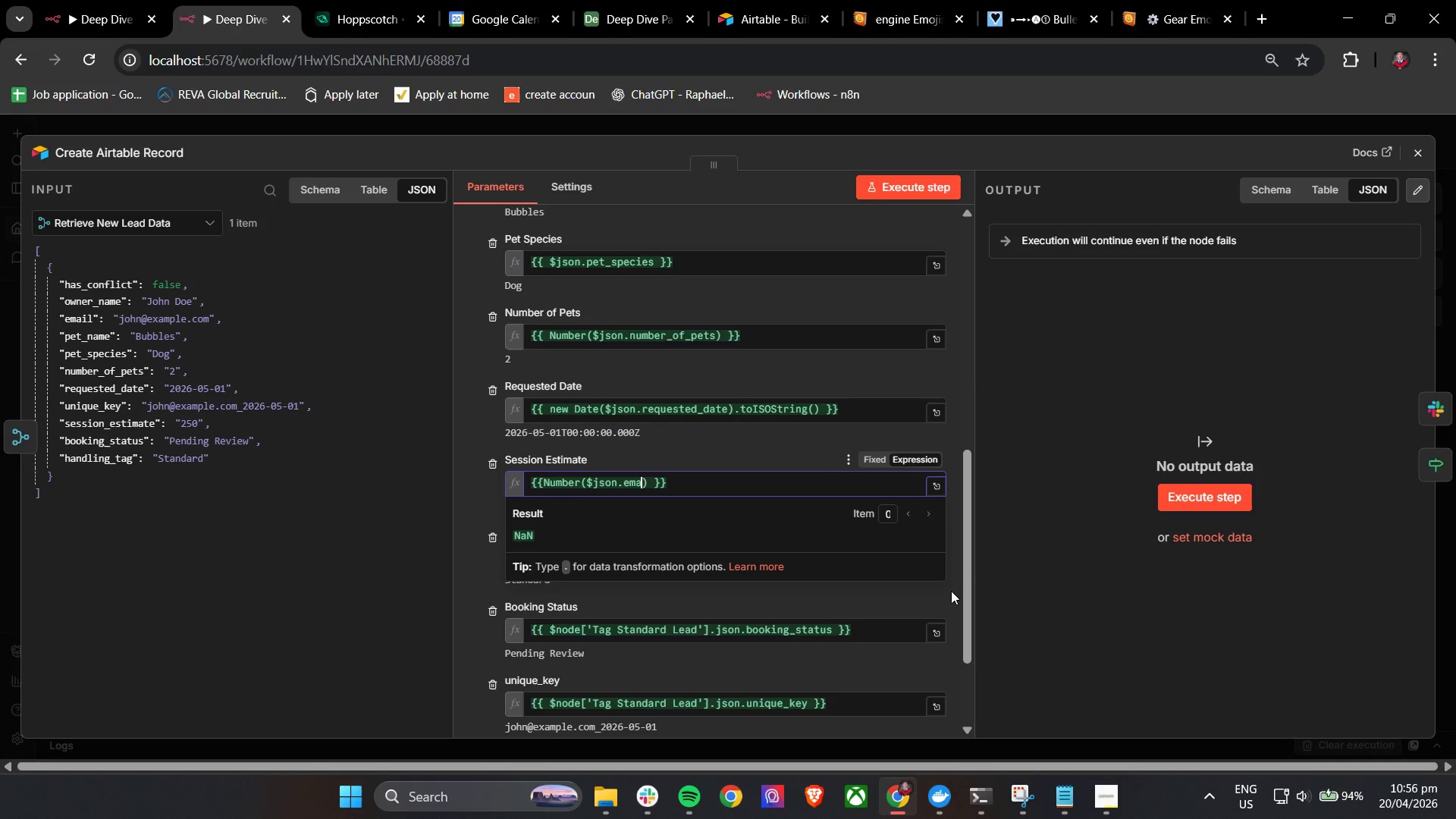 
key(Backspace)
 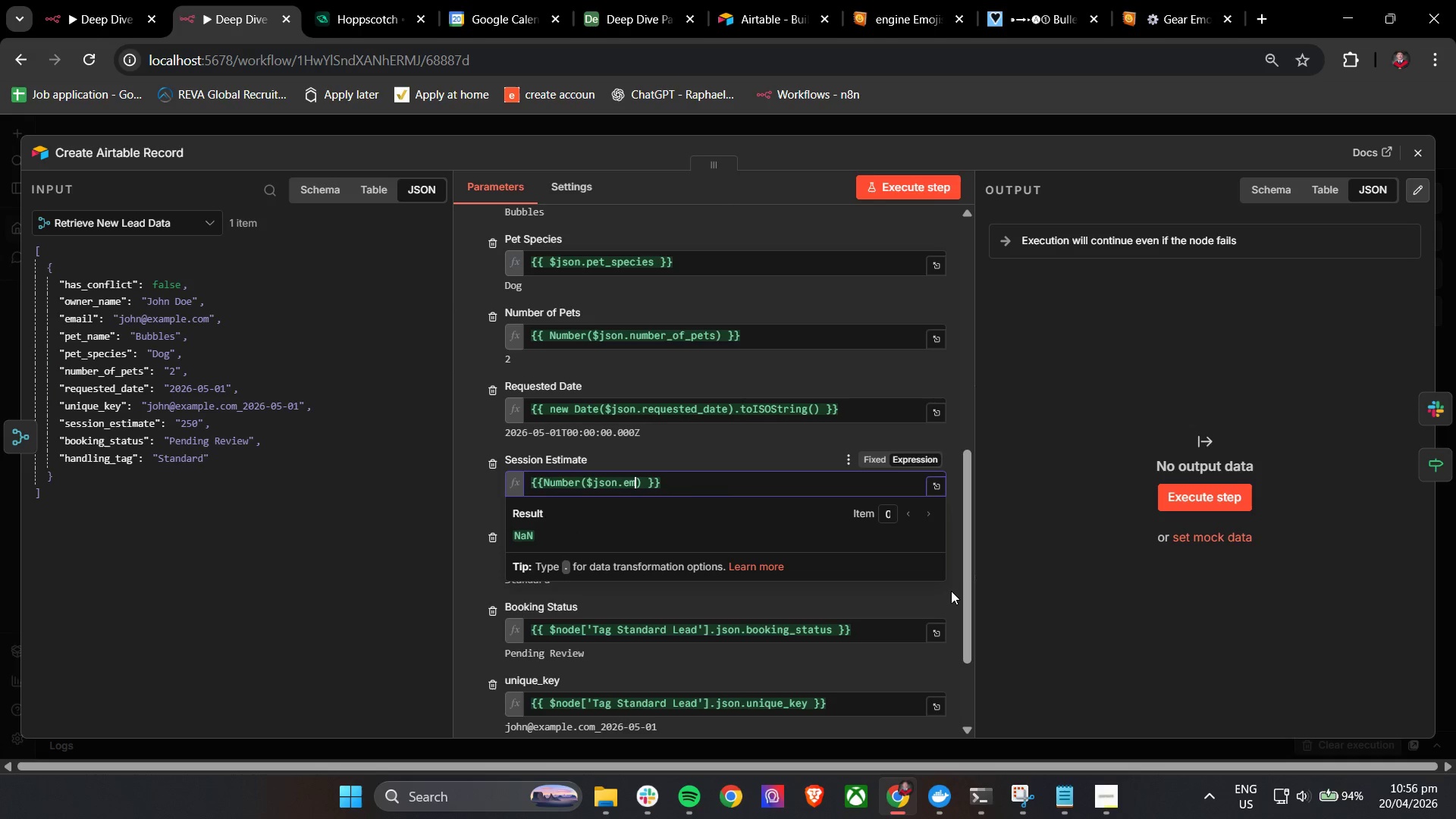 
key(Backspace)
 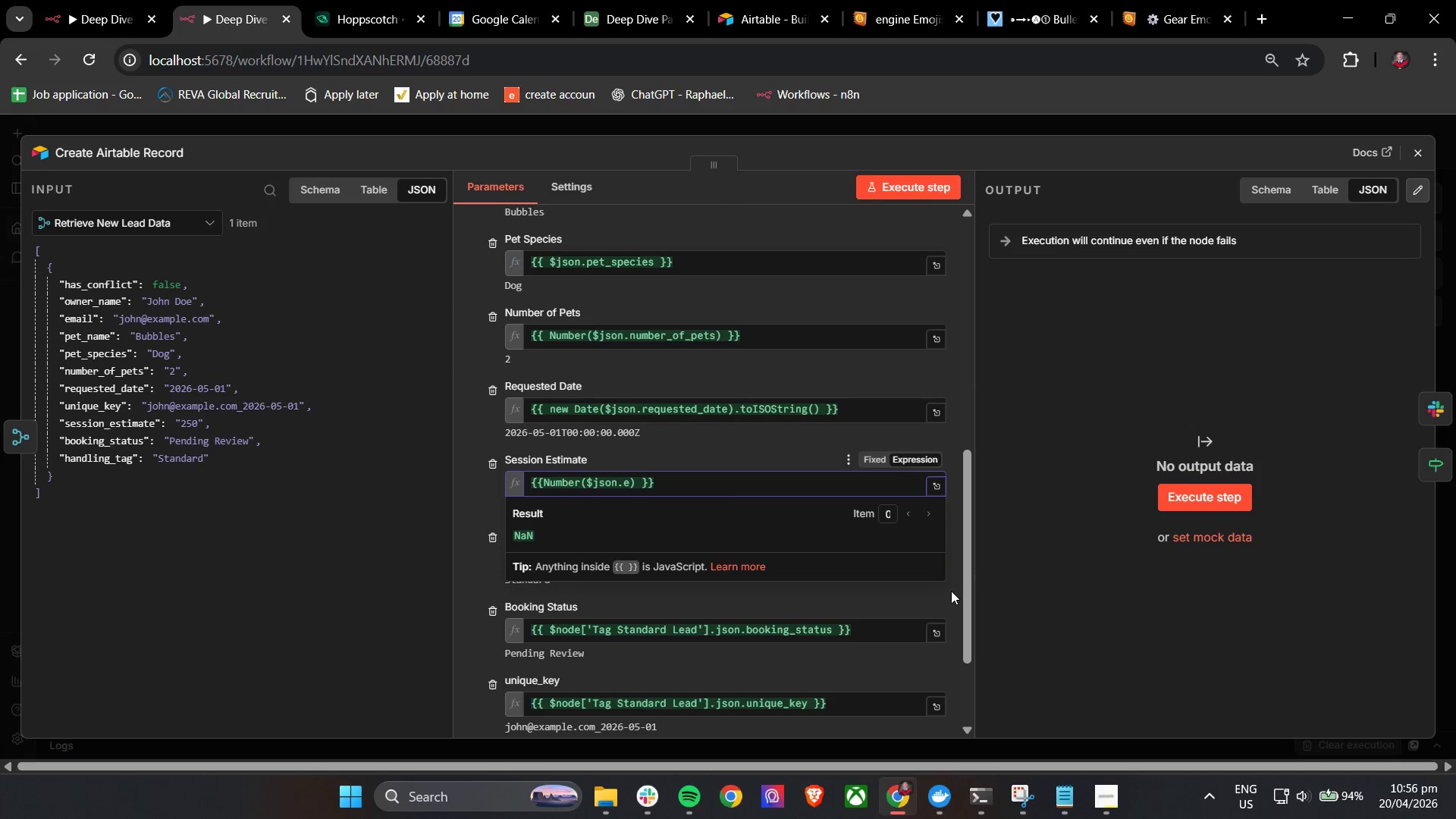 
key(Backspace)
 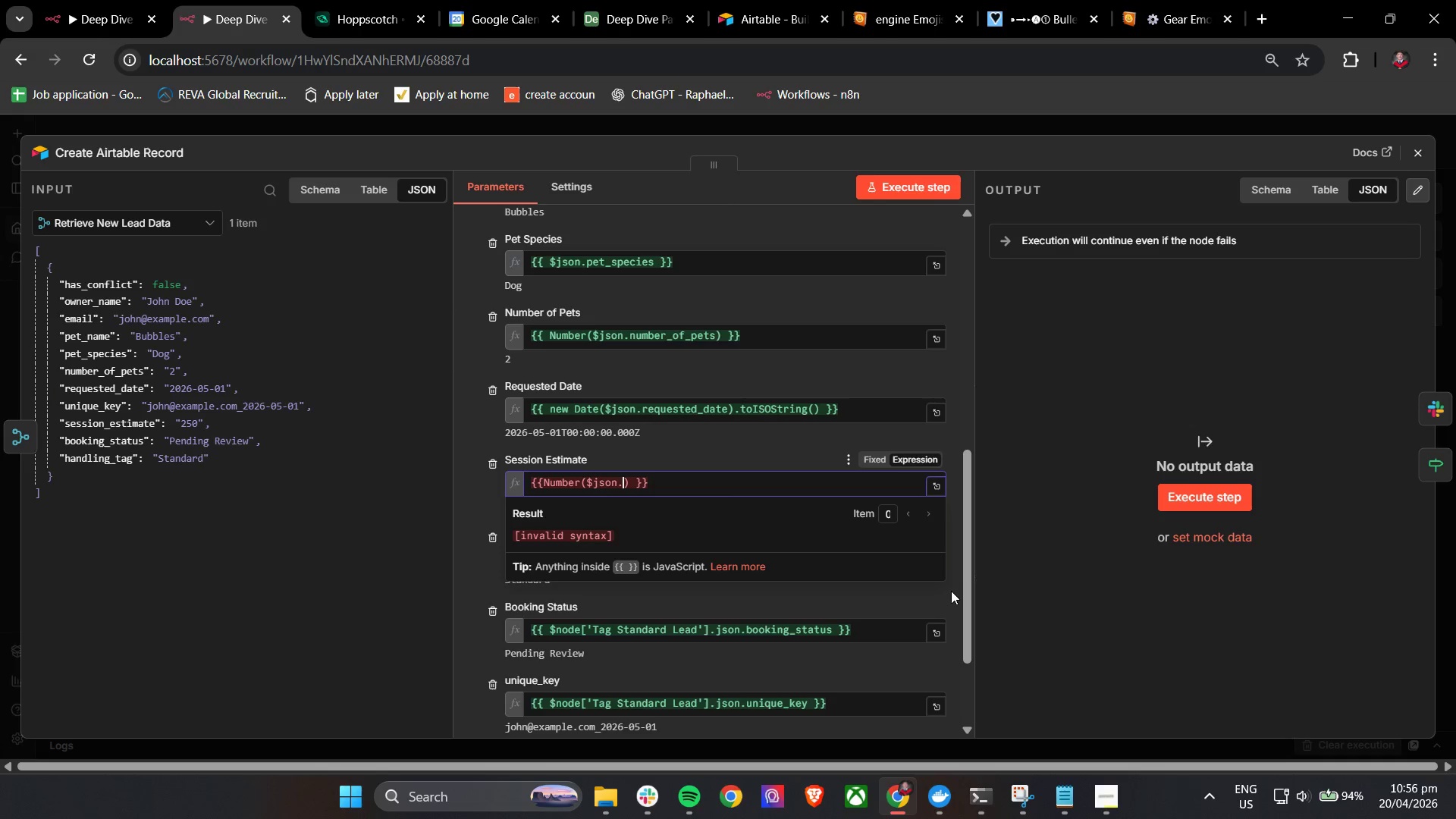 
key(Shift+S)
 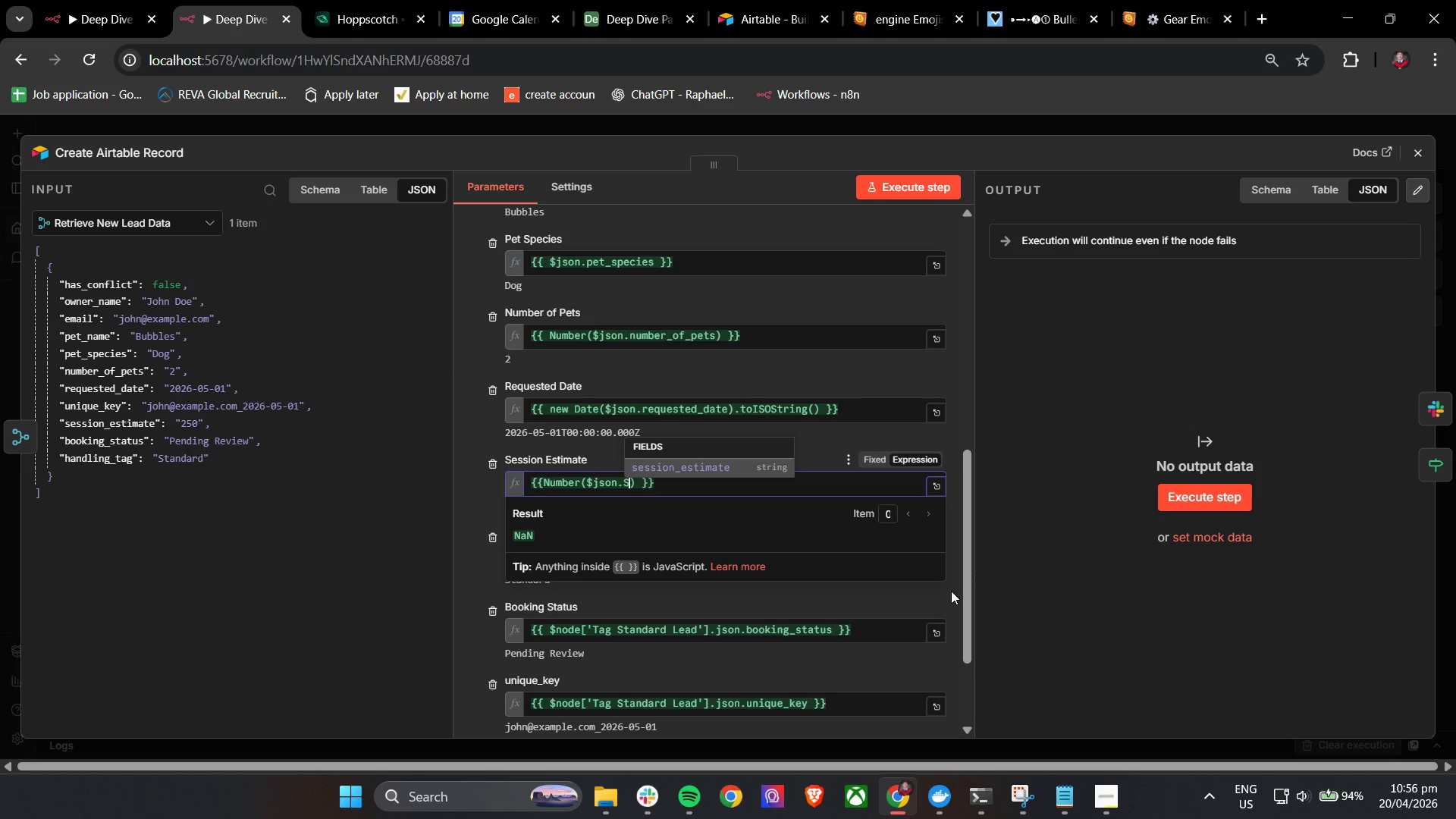 
key(Enter)
 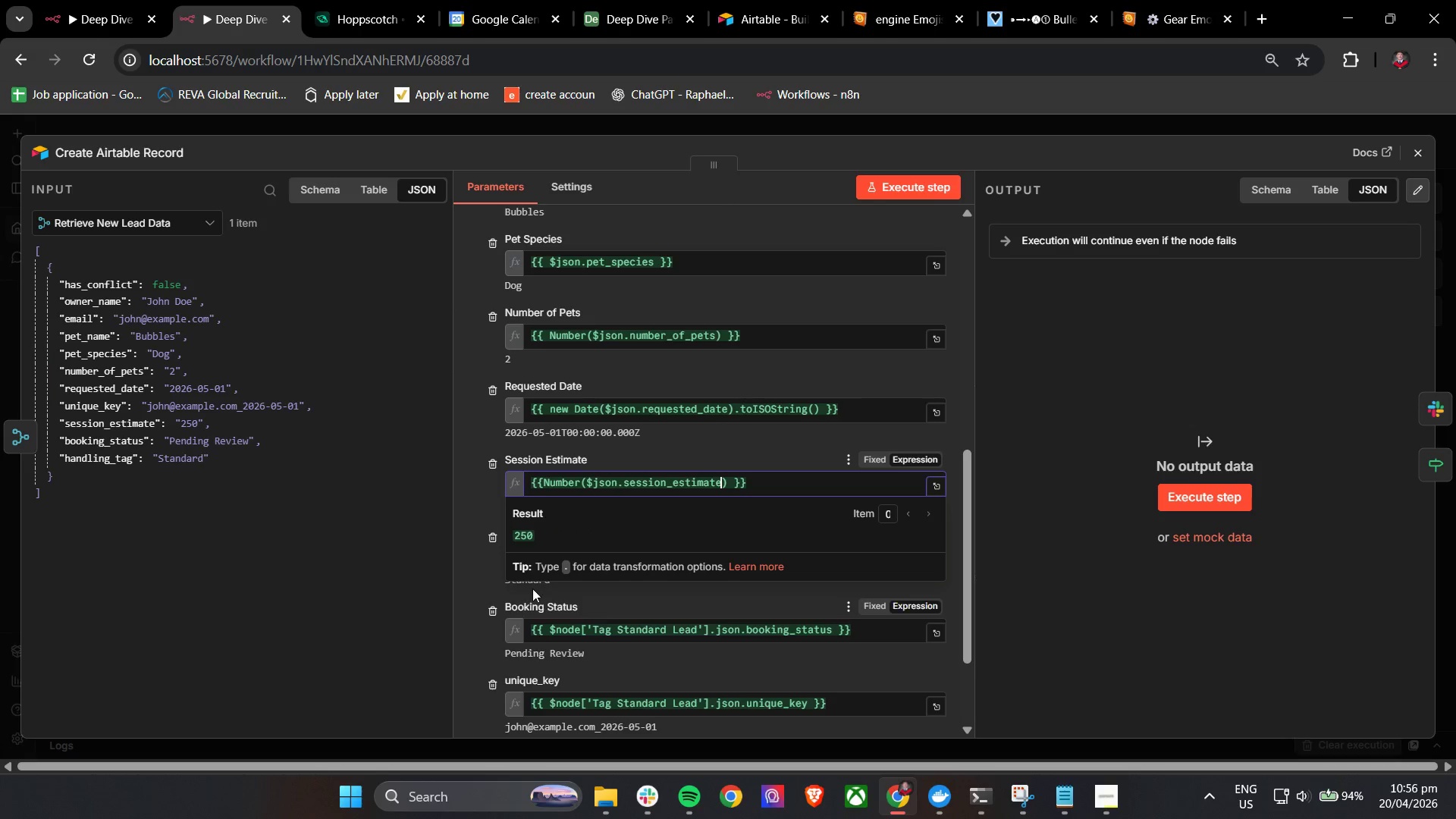 
left_click([477, 569])
 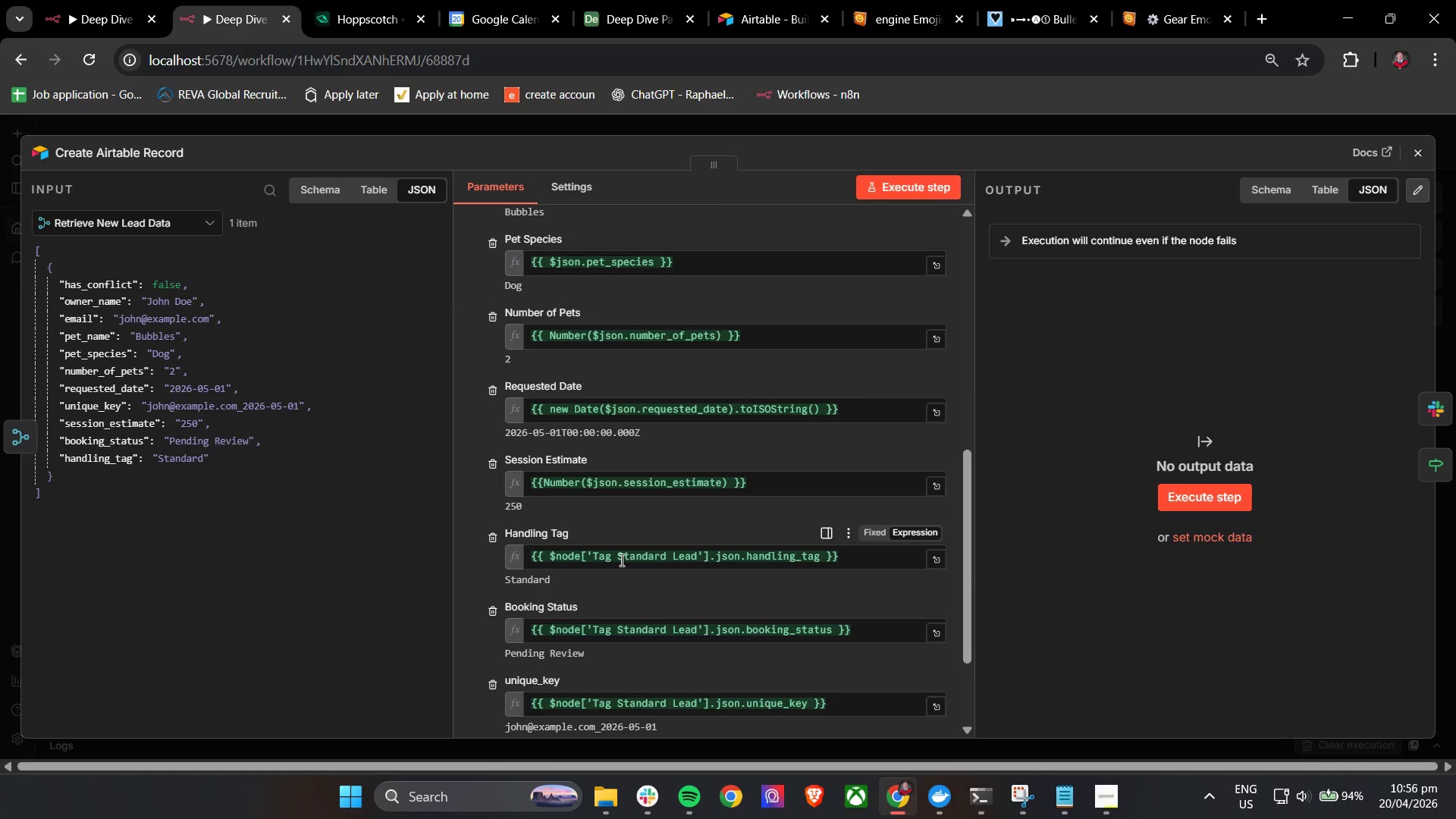 
double_click([620, 560])
 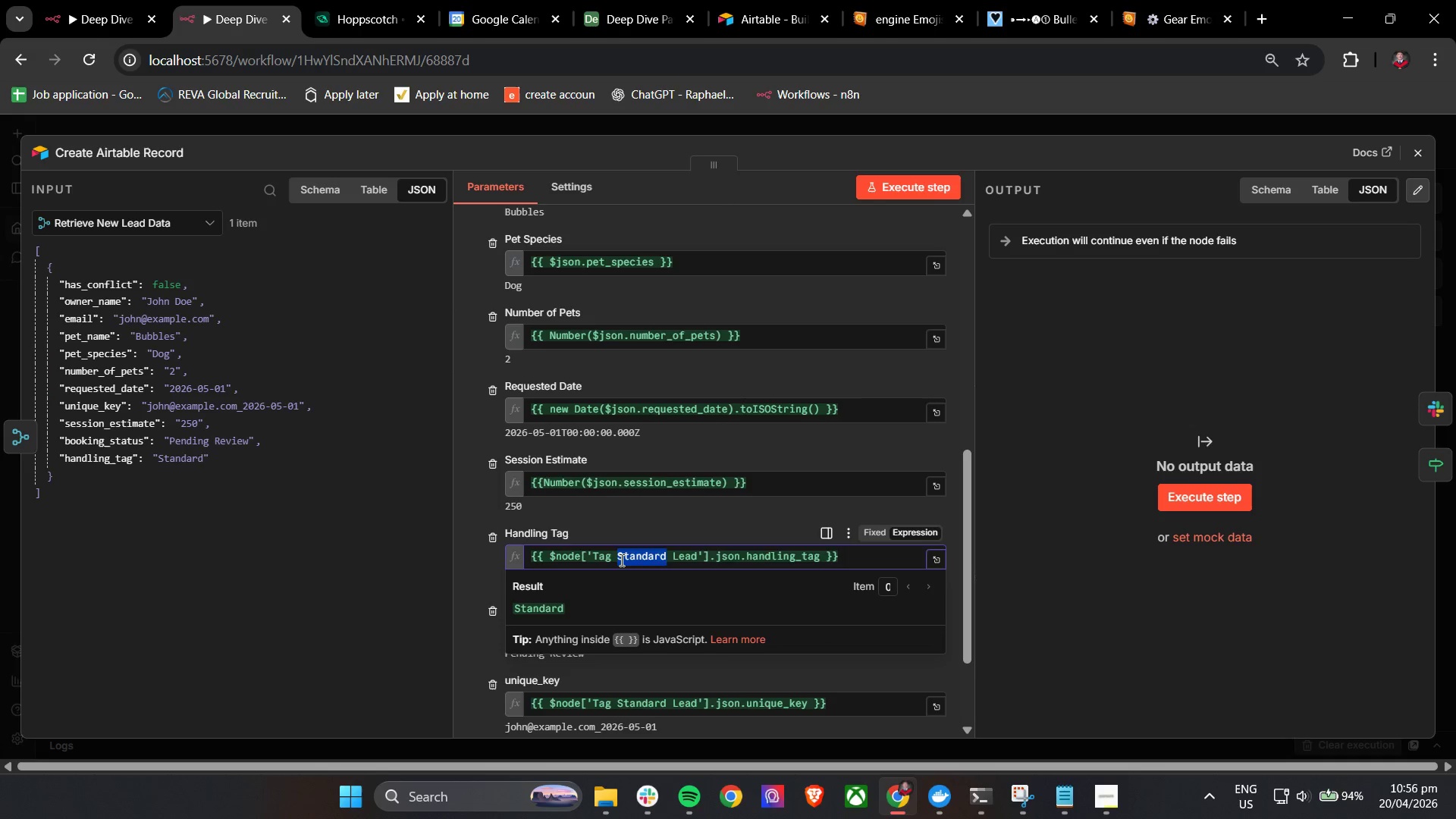 
triple_click([620, 560])
 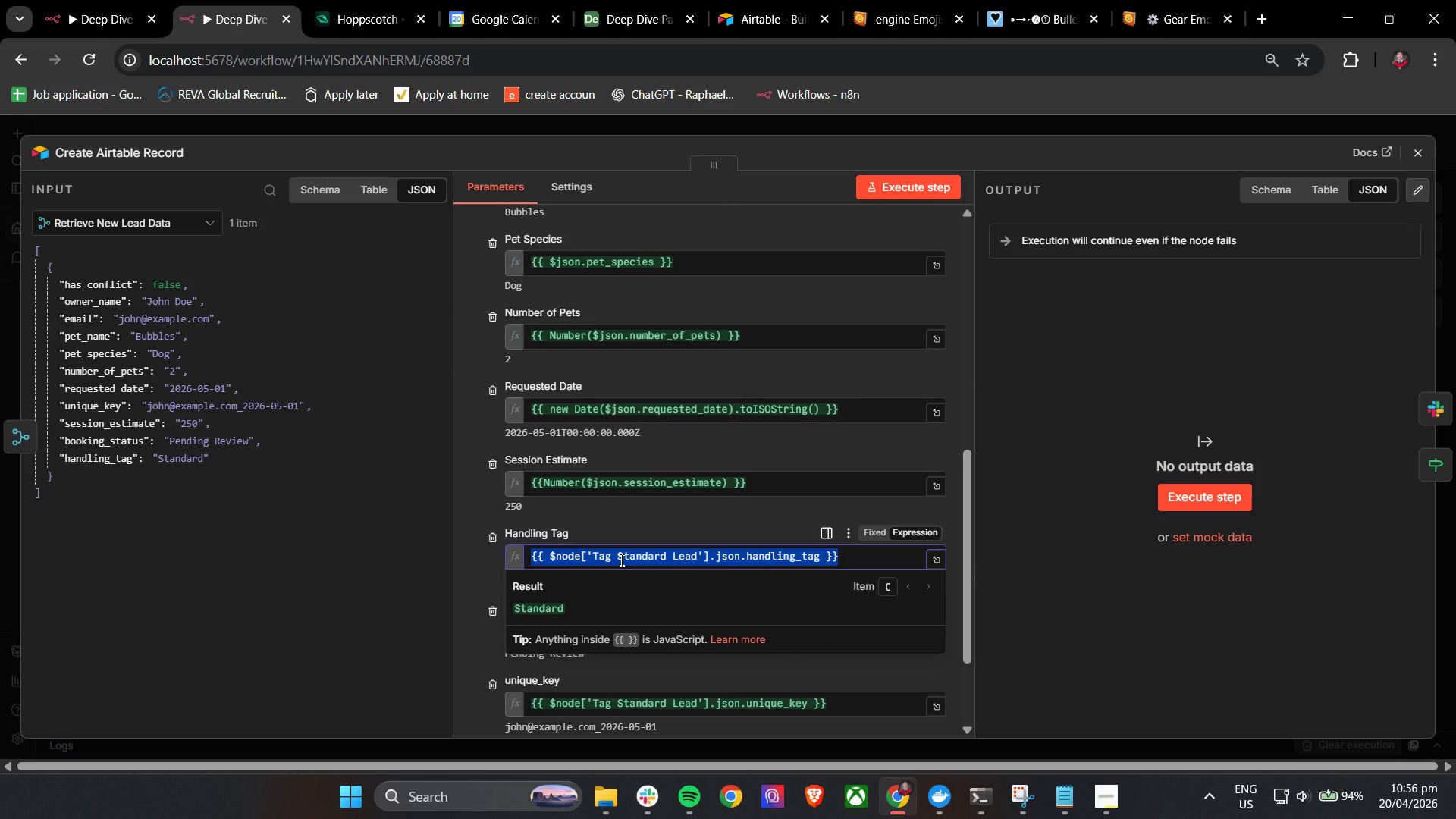 
hold_key(key=ShiftLeft, duration=0.92)
 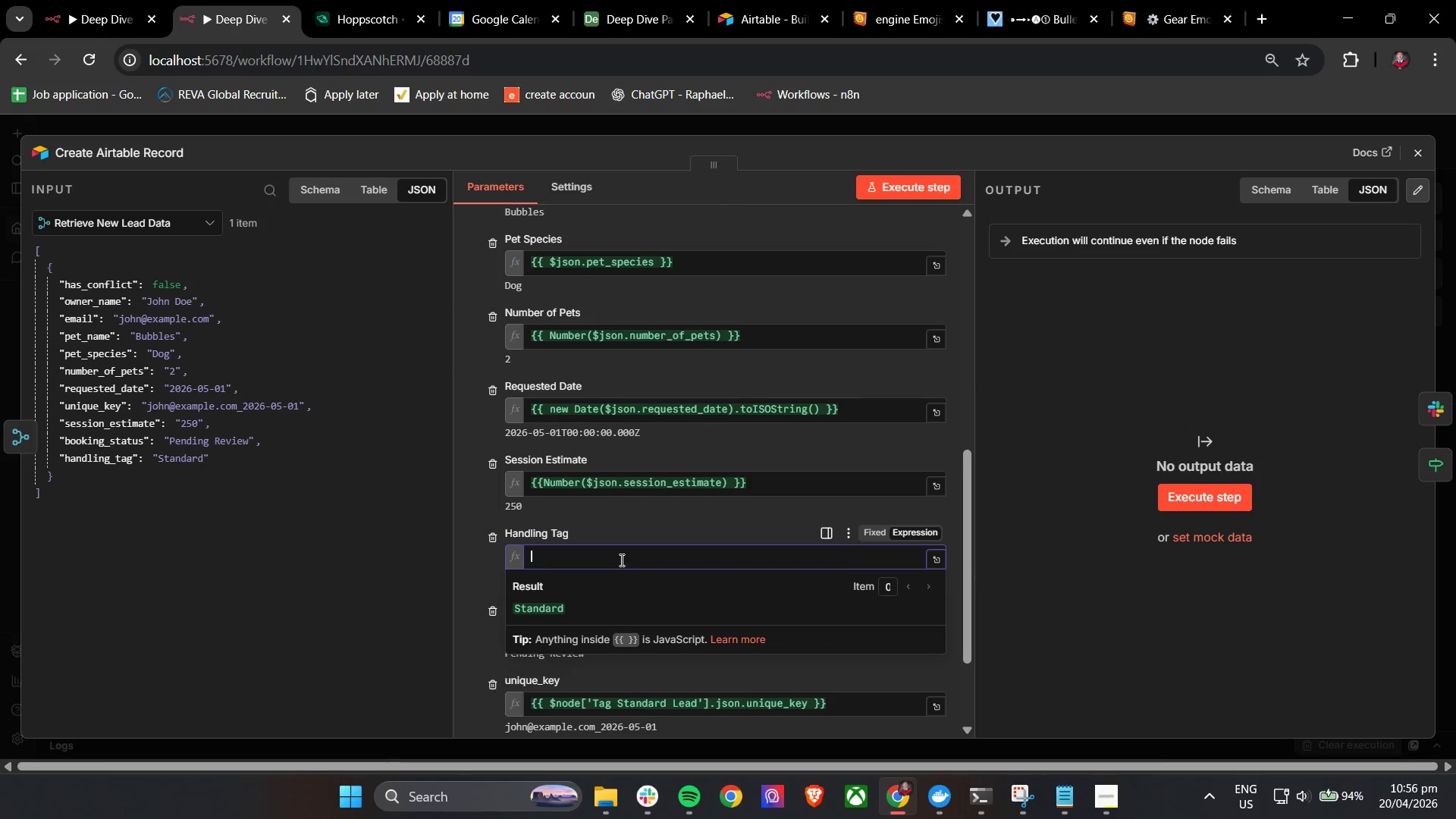 
key(Backspace)
 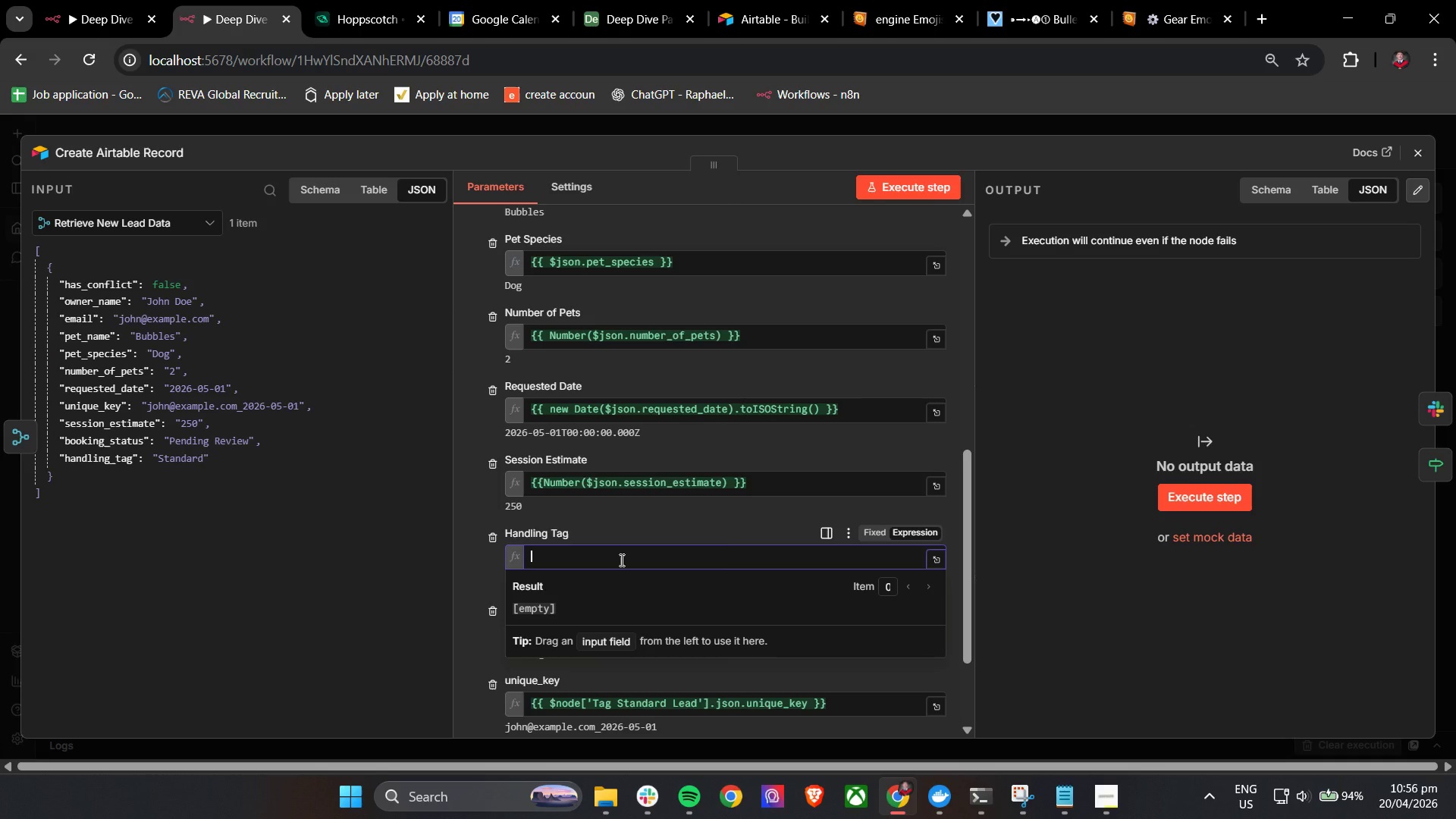 
key(Shift+BracketLeft)
 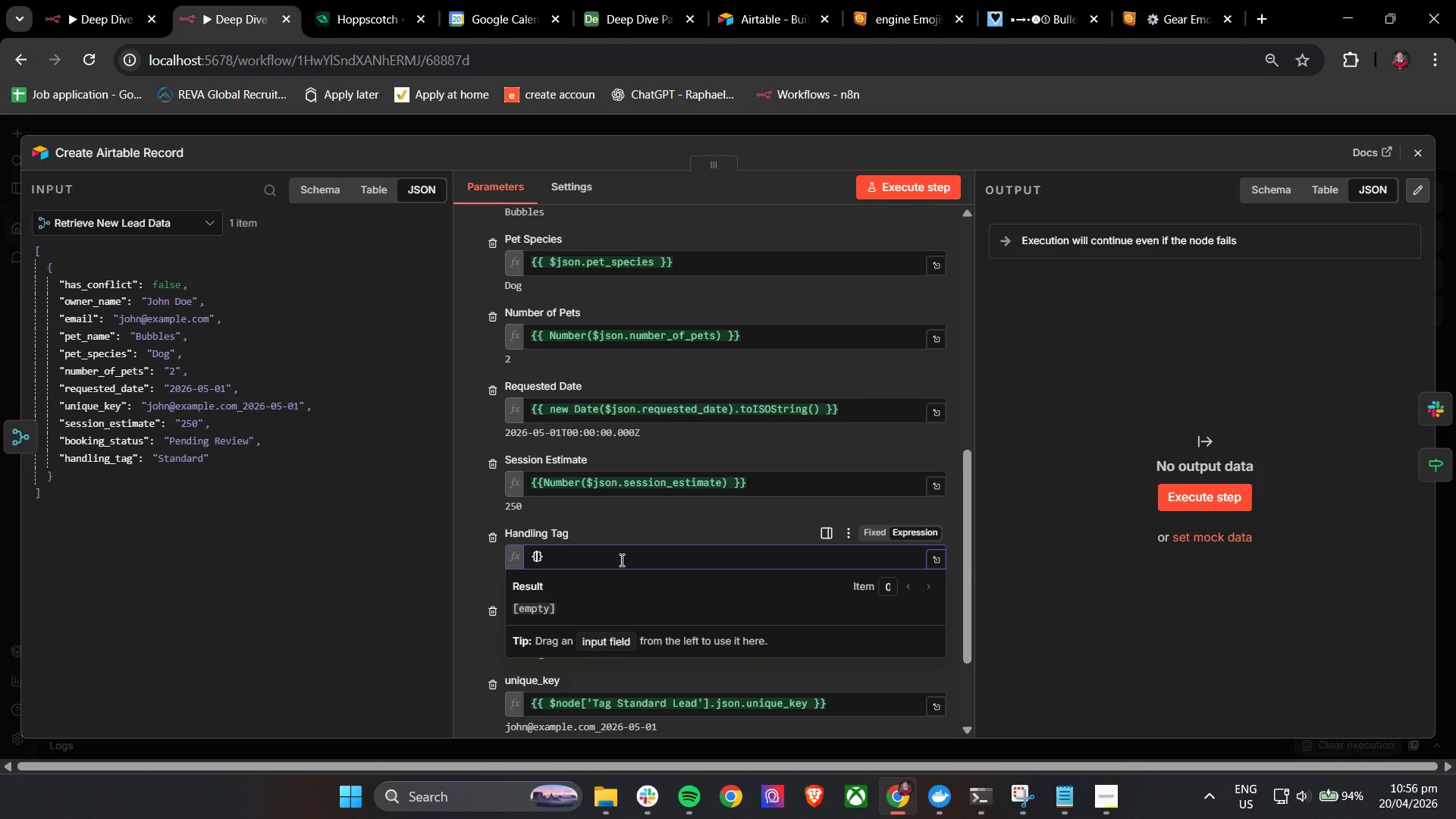 
key(Shift+BracketLeft)
 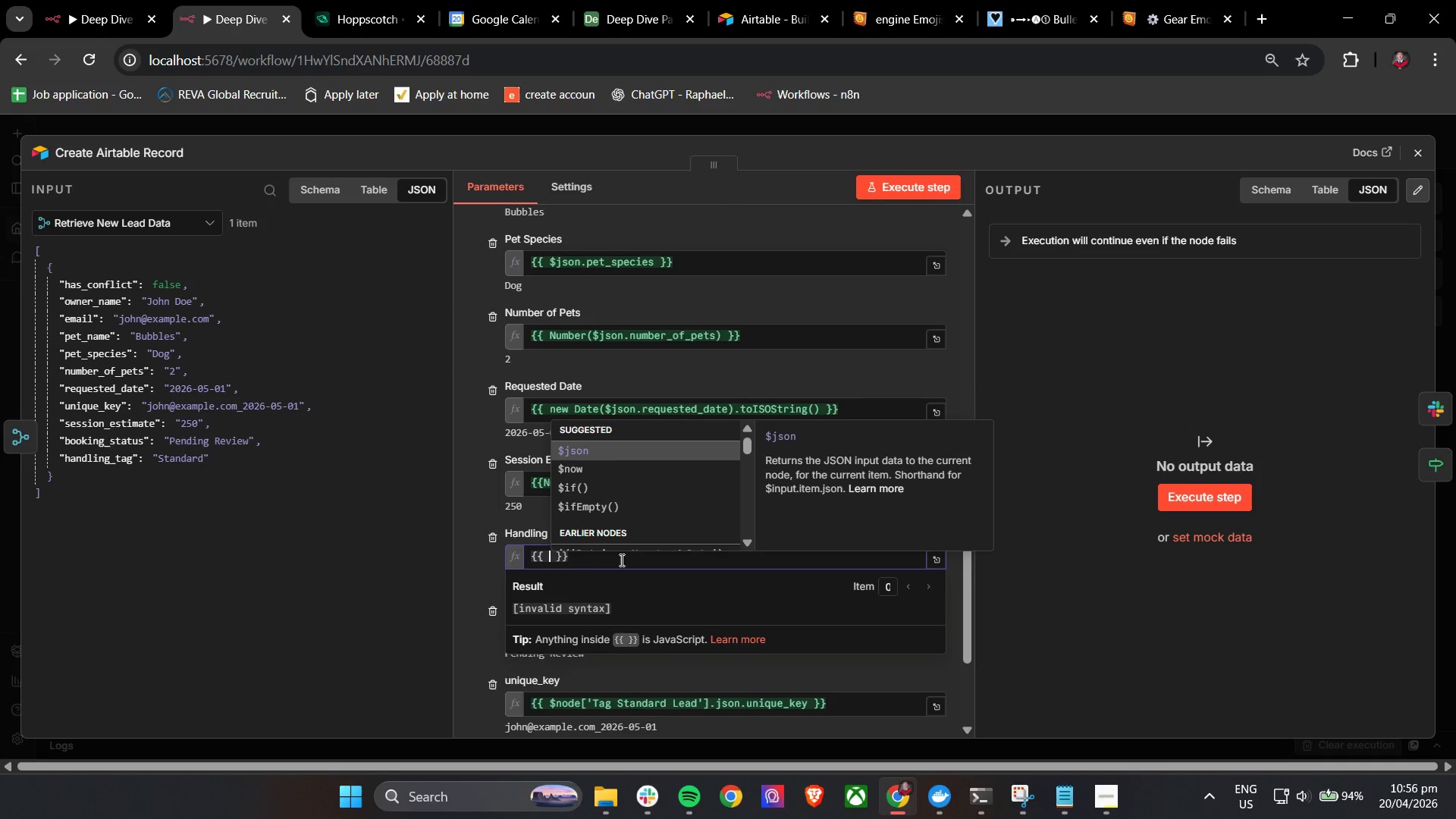 
key(Enter)
 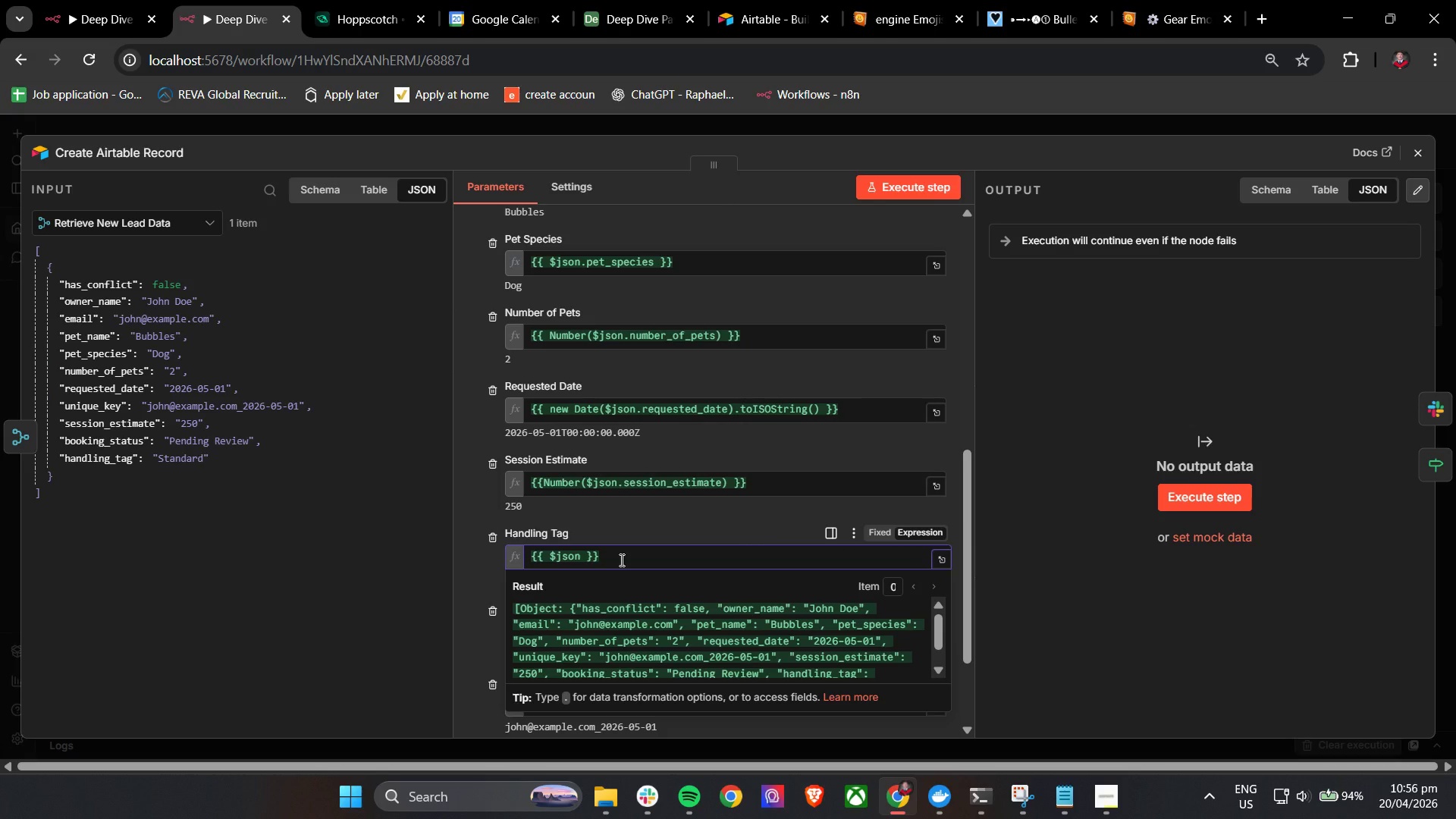 
key(Period)
 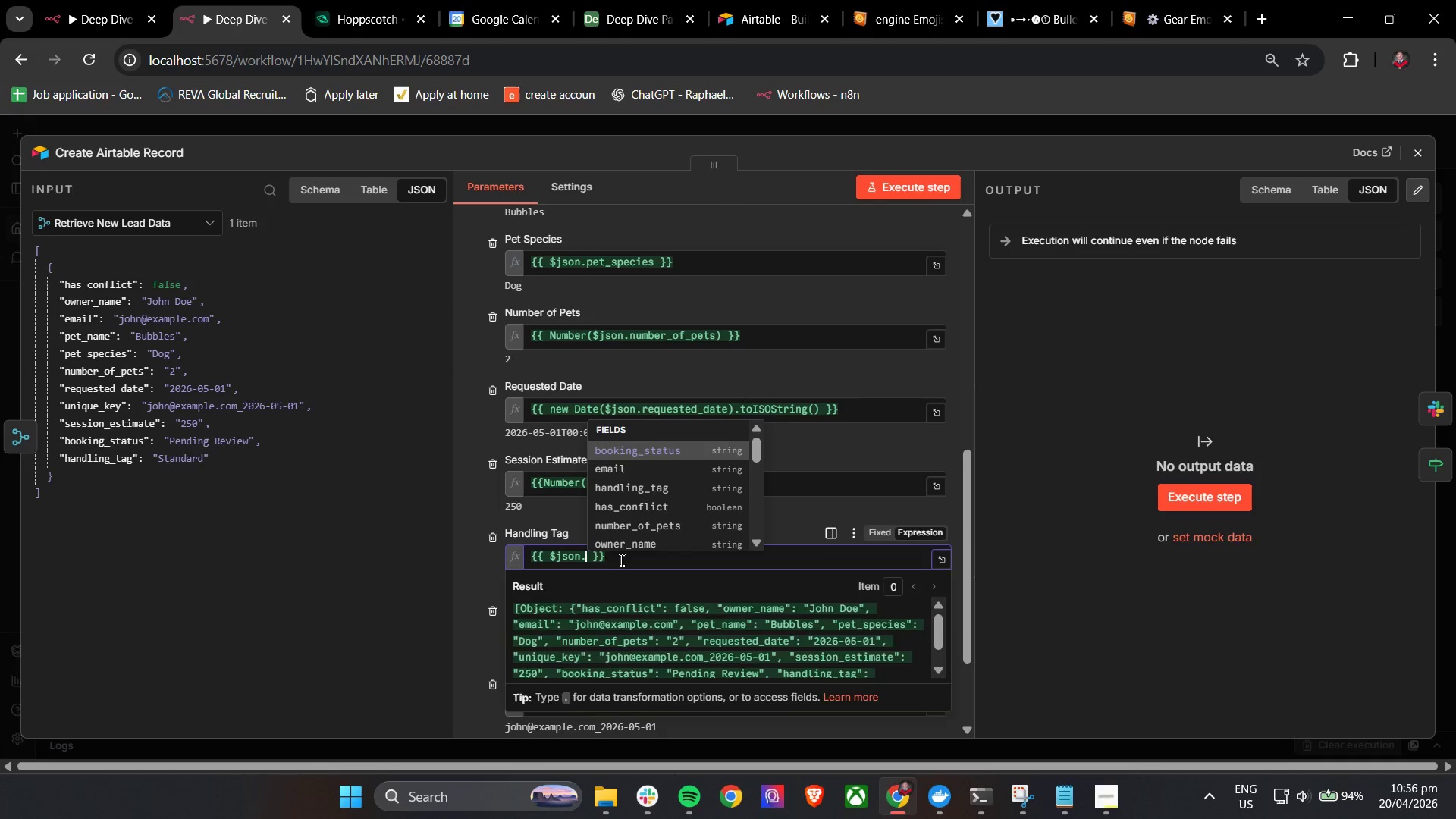 
key(H)
 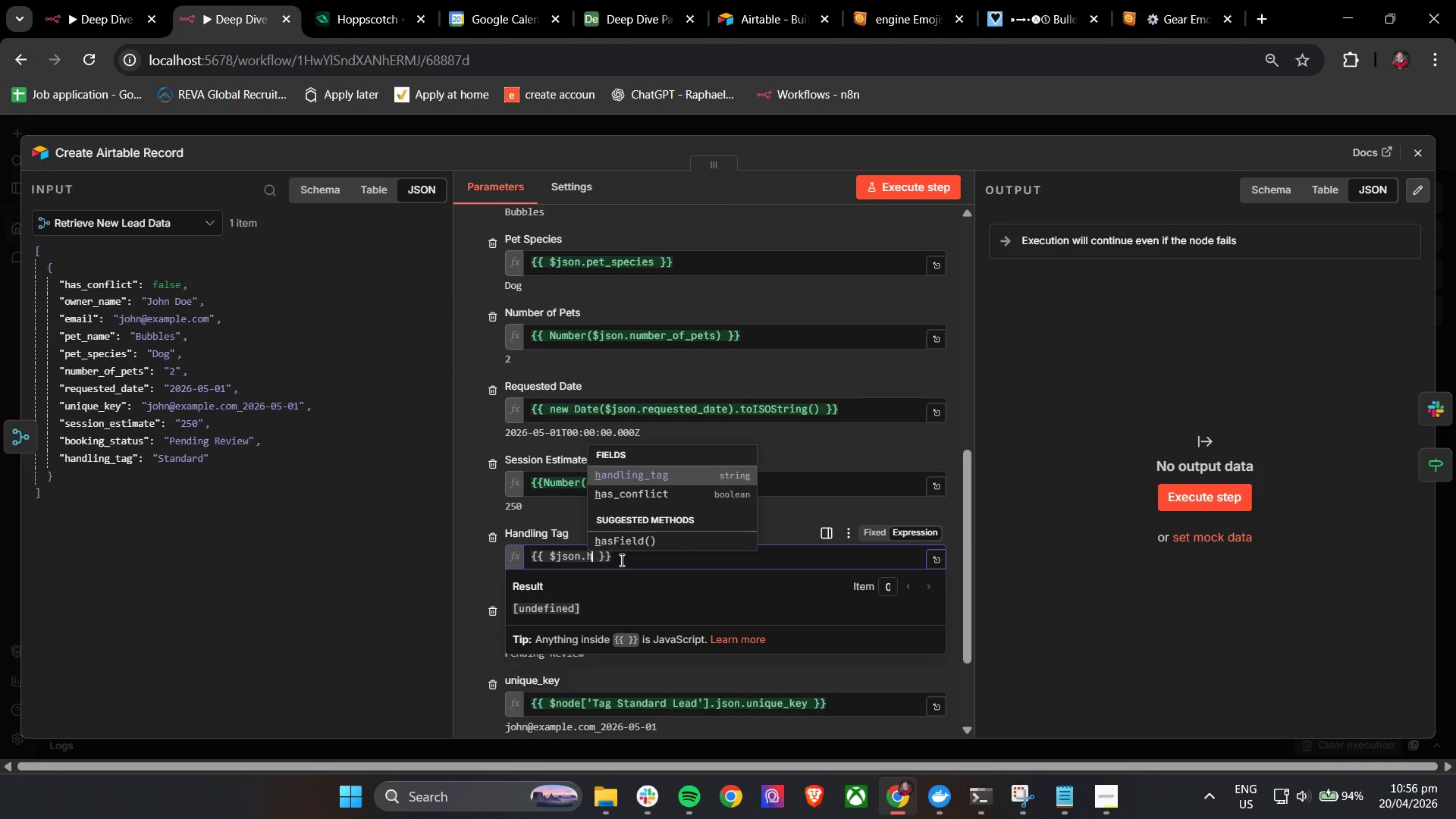 
key(Enter)
 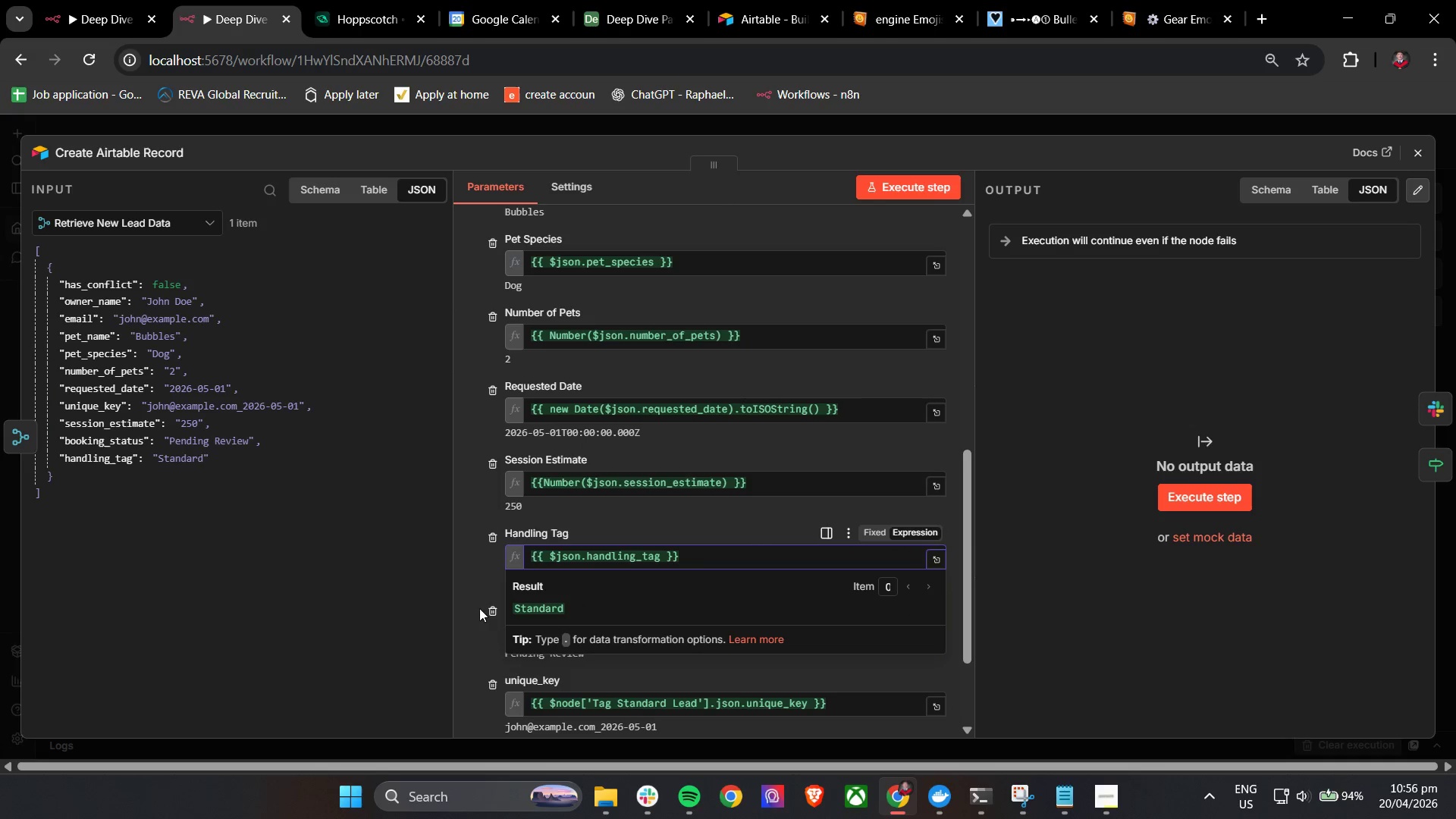 
left_click([466, 654])
 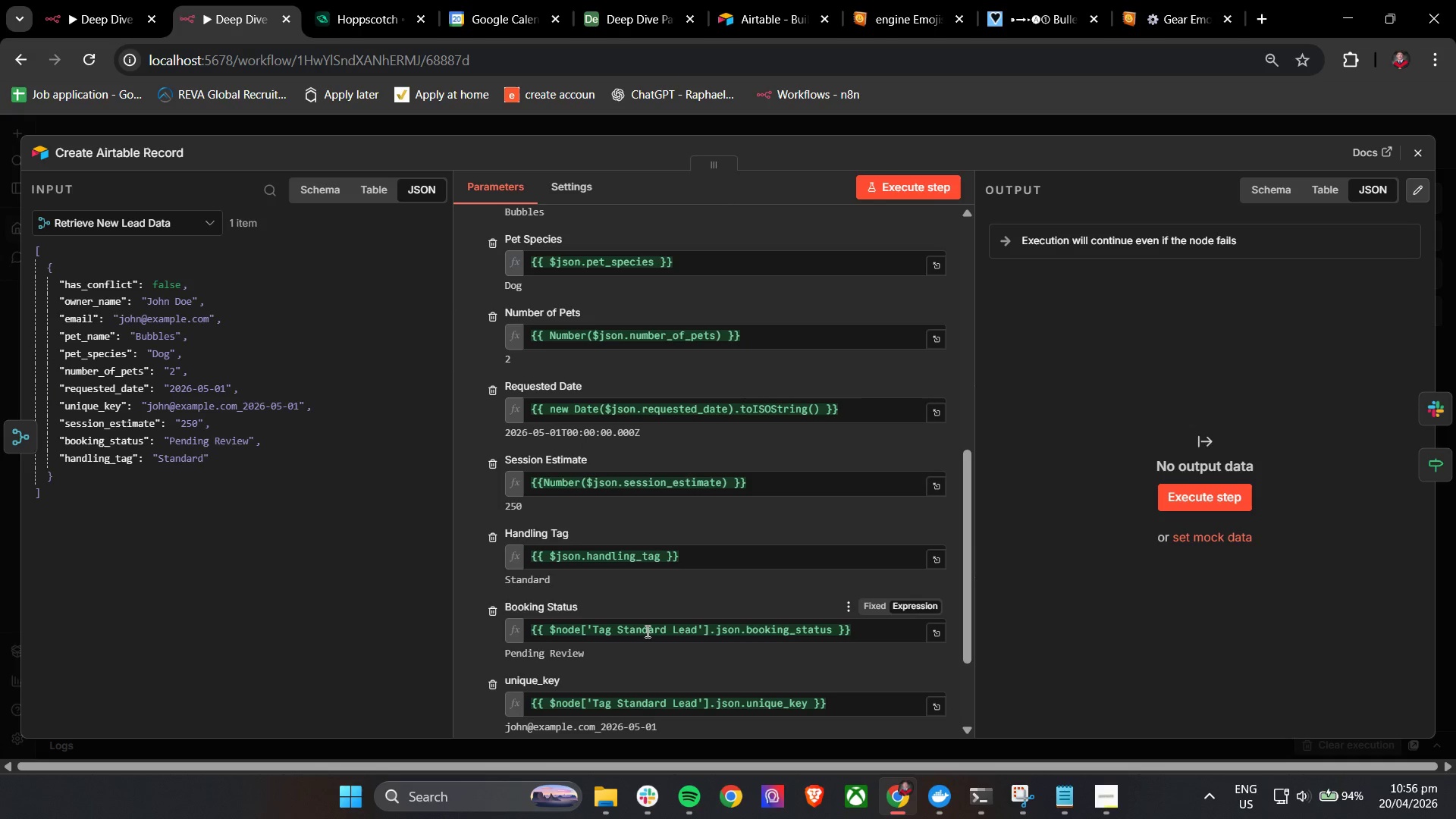 
scroll: coordinate [648, 631], scroll_direction: down, amount: 2.0
 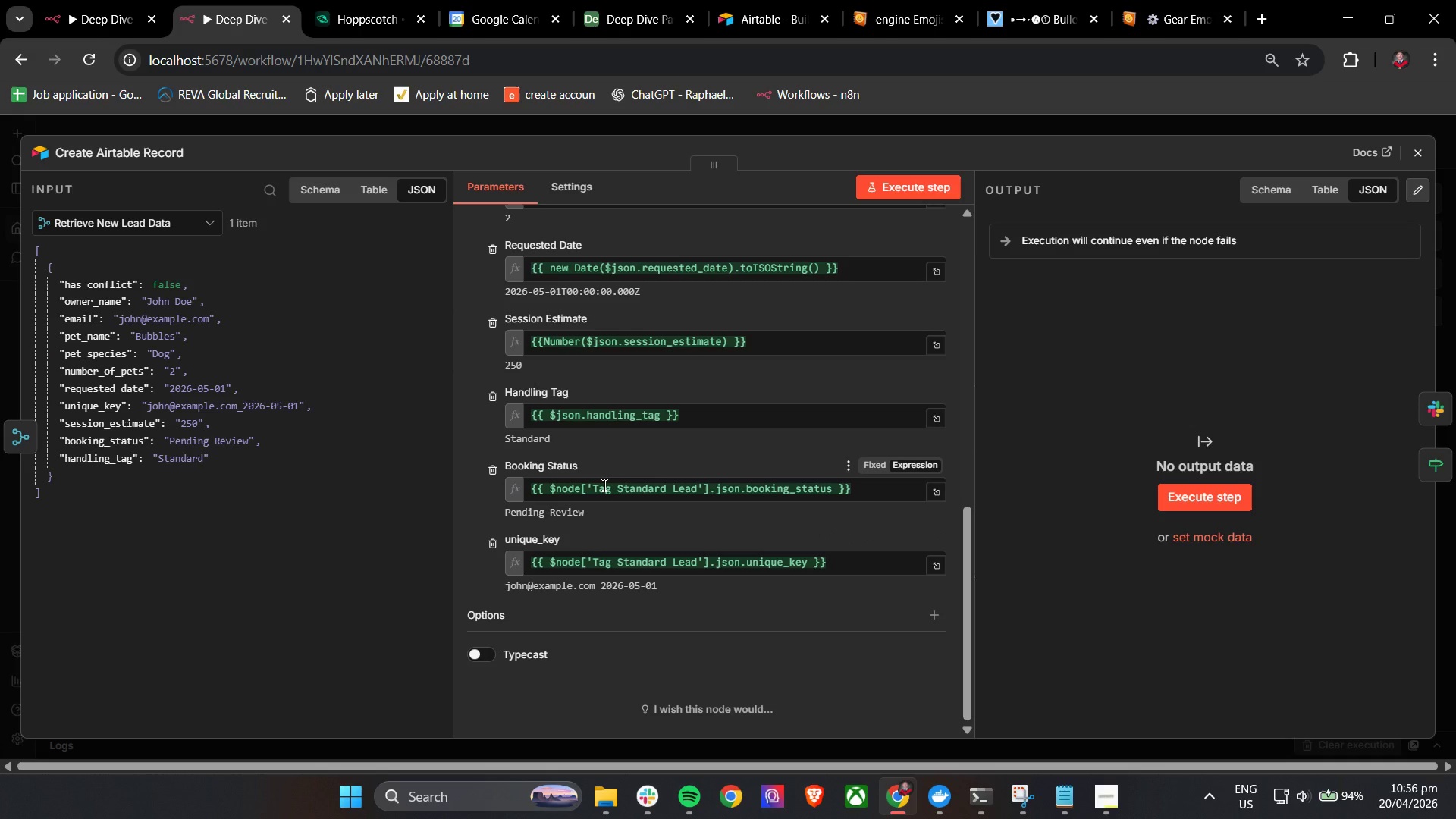 
double_click([603, 485])
 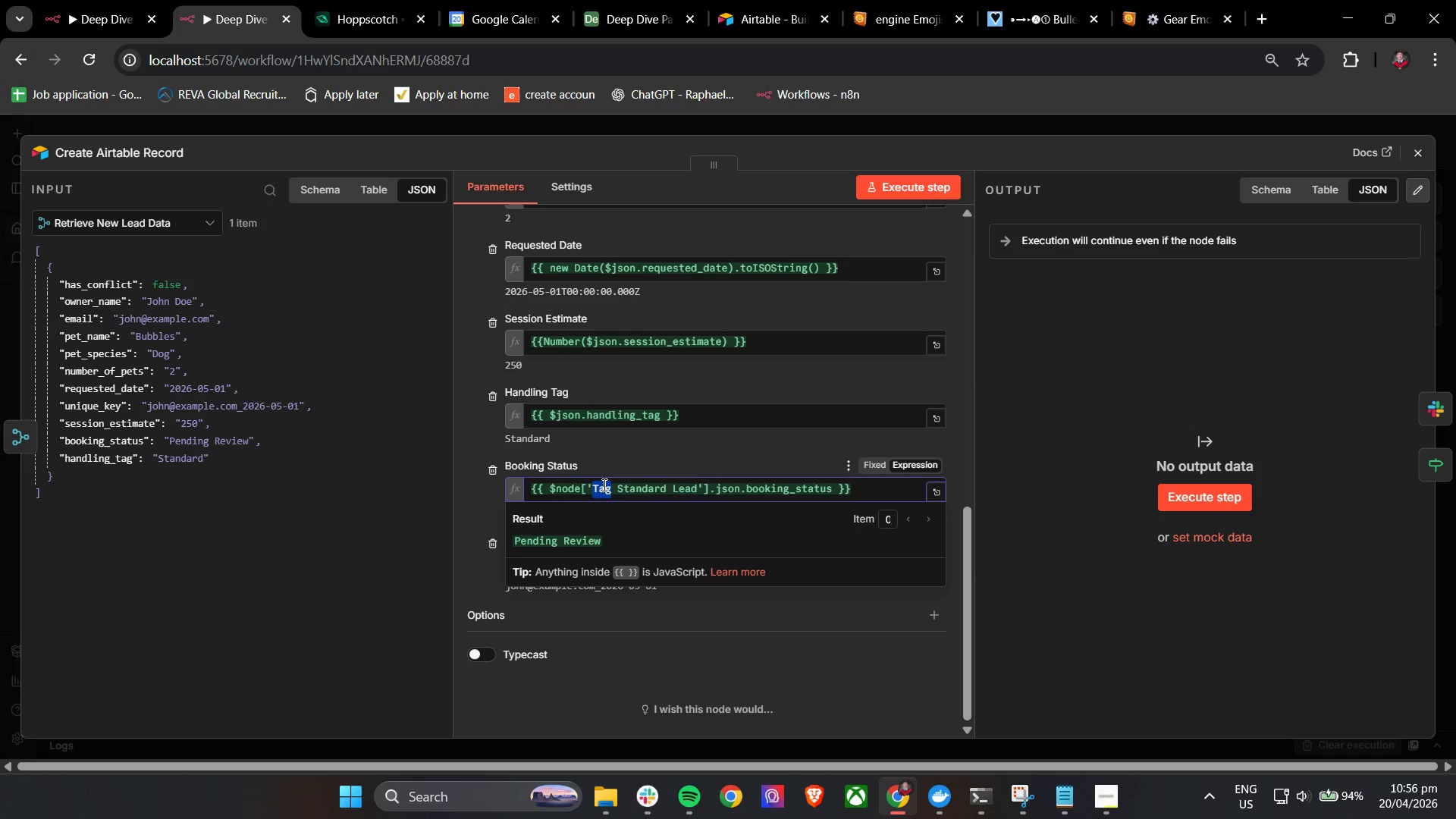 
triple_click([603, 485])
 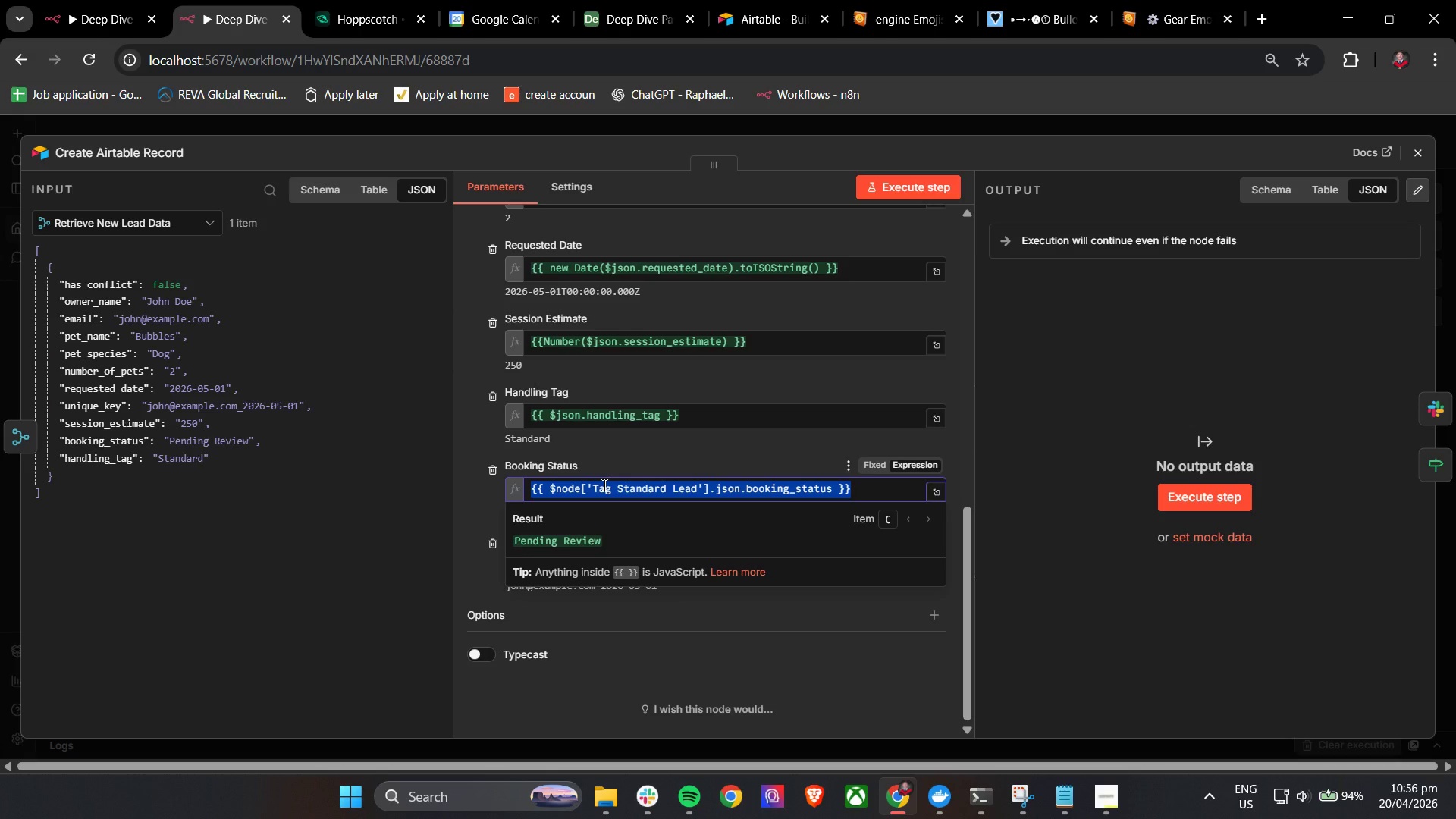 
wait(5.8)
 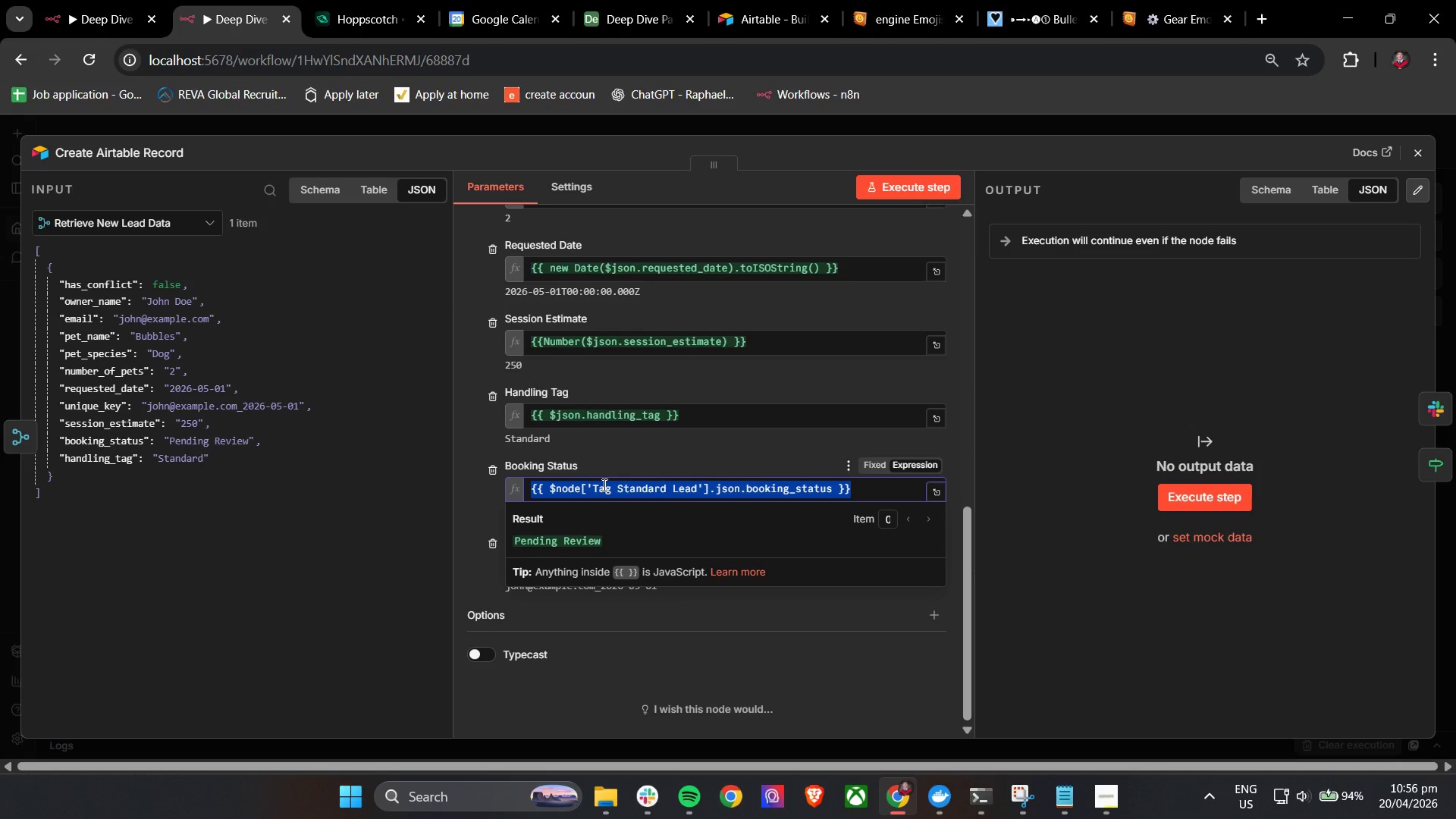 
key(Shift+BracketLeft)
 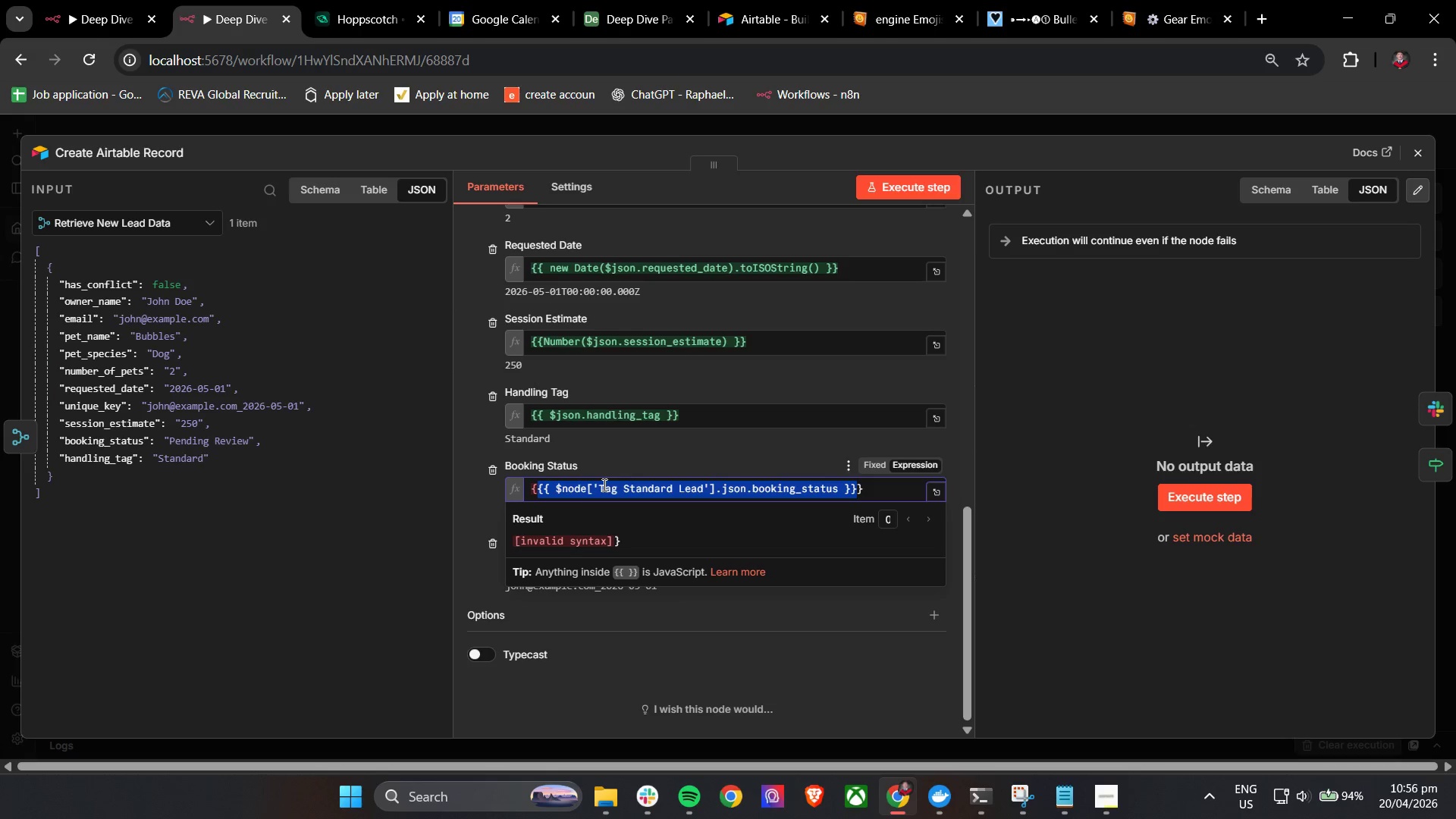 
key(Control+A)
 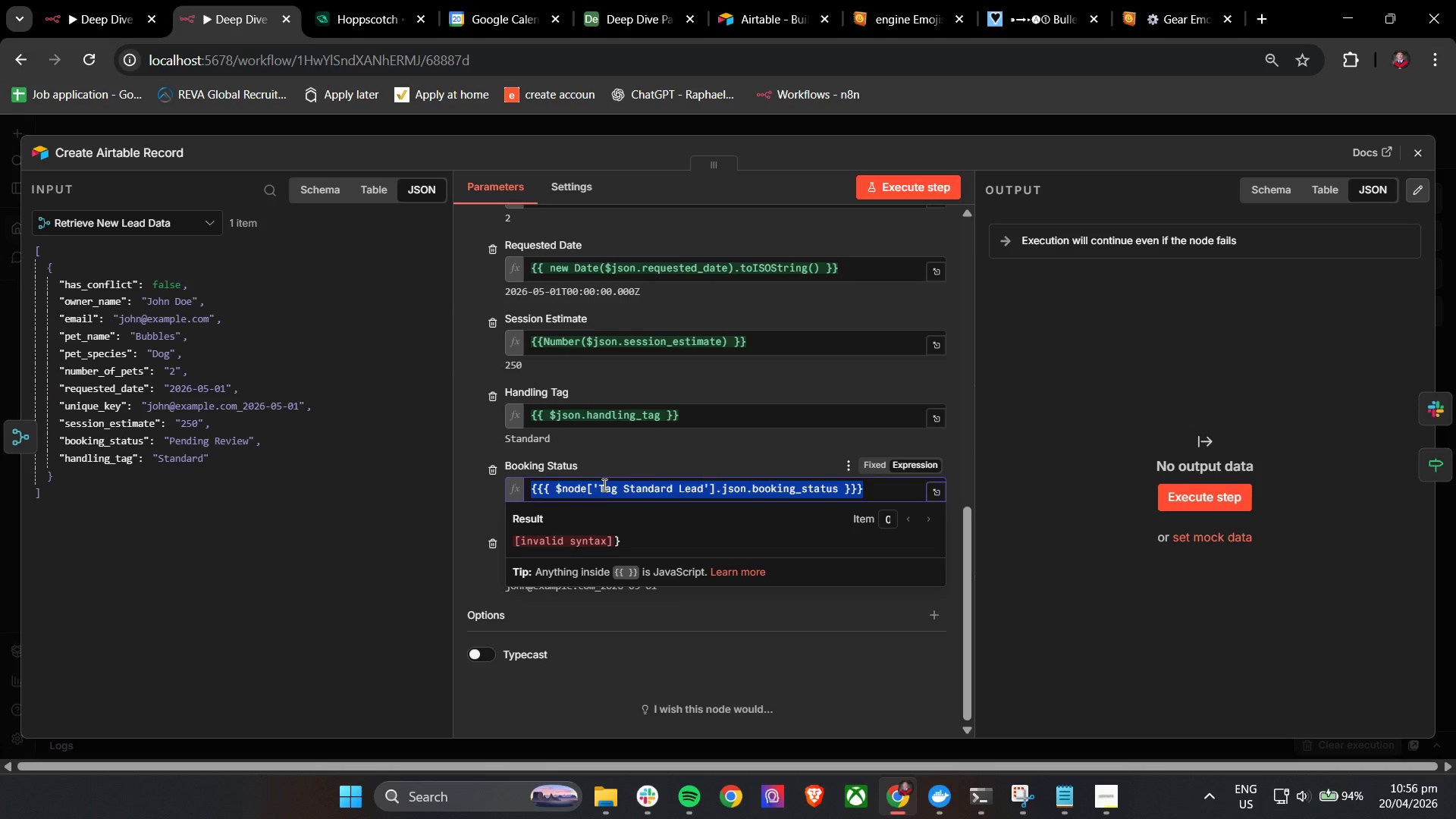 
key(Backspace)
 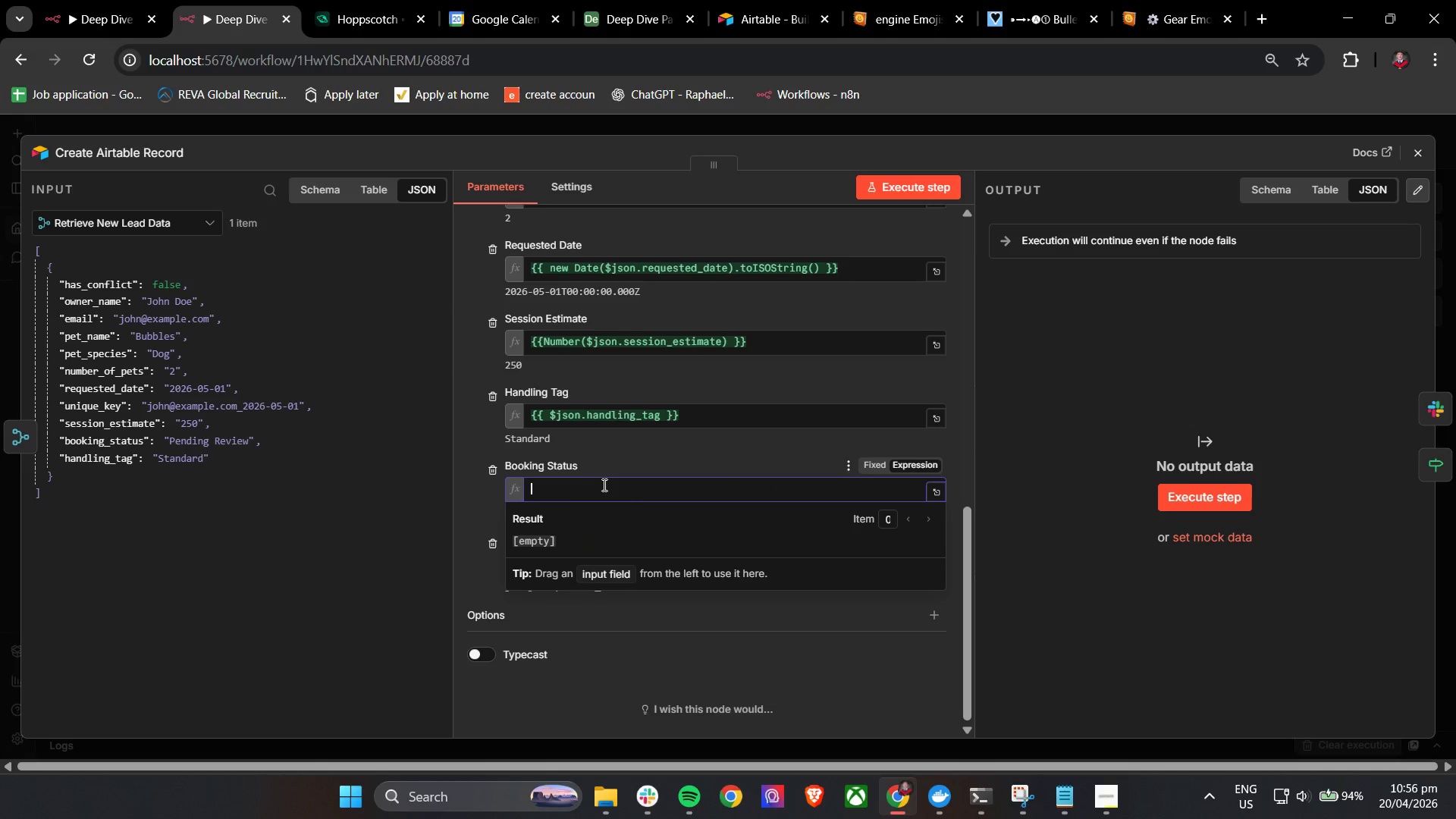 
key(Shift+BracketLeft)
 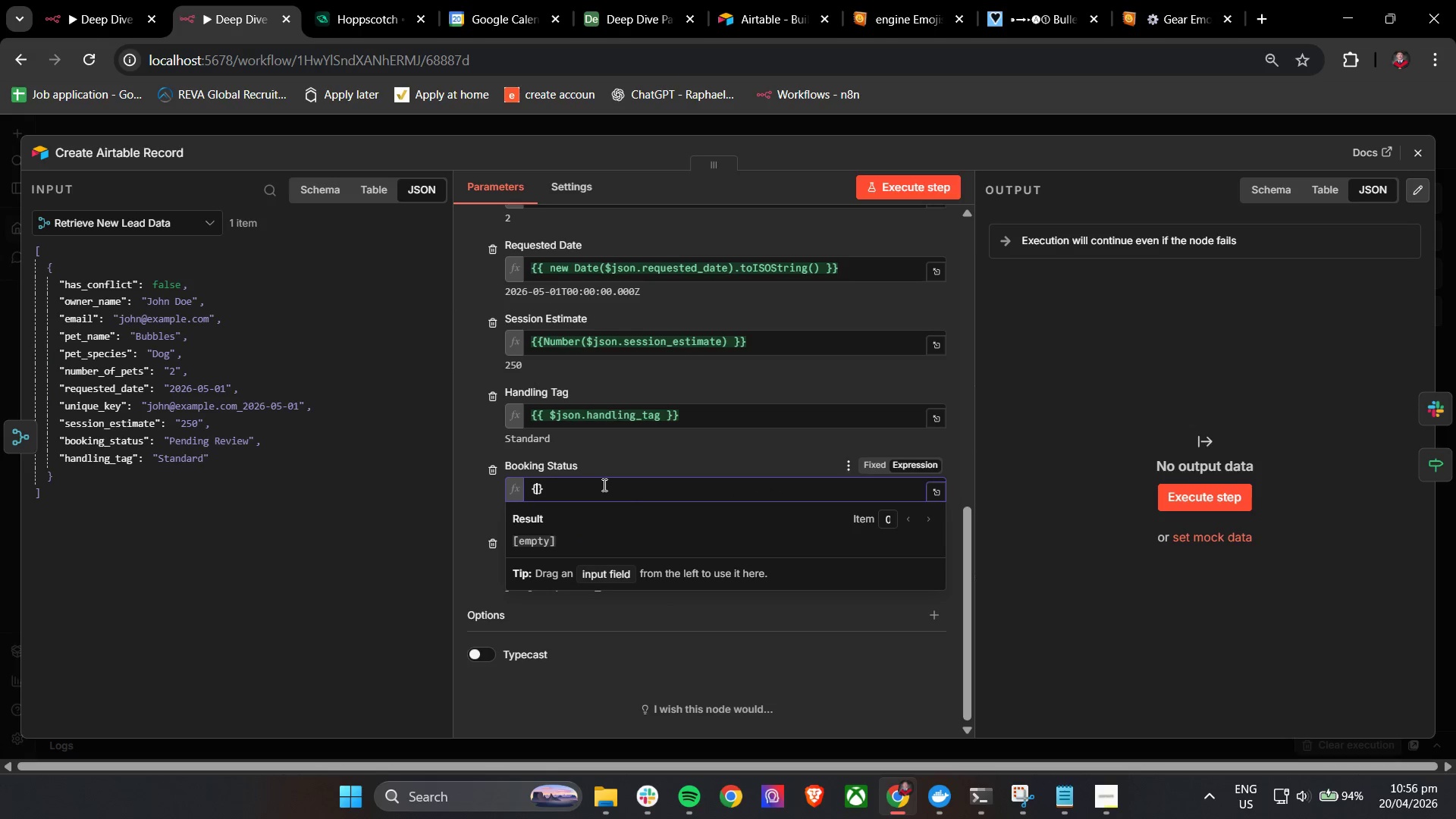 
key(Shift+BracketLeft)
 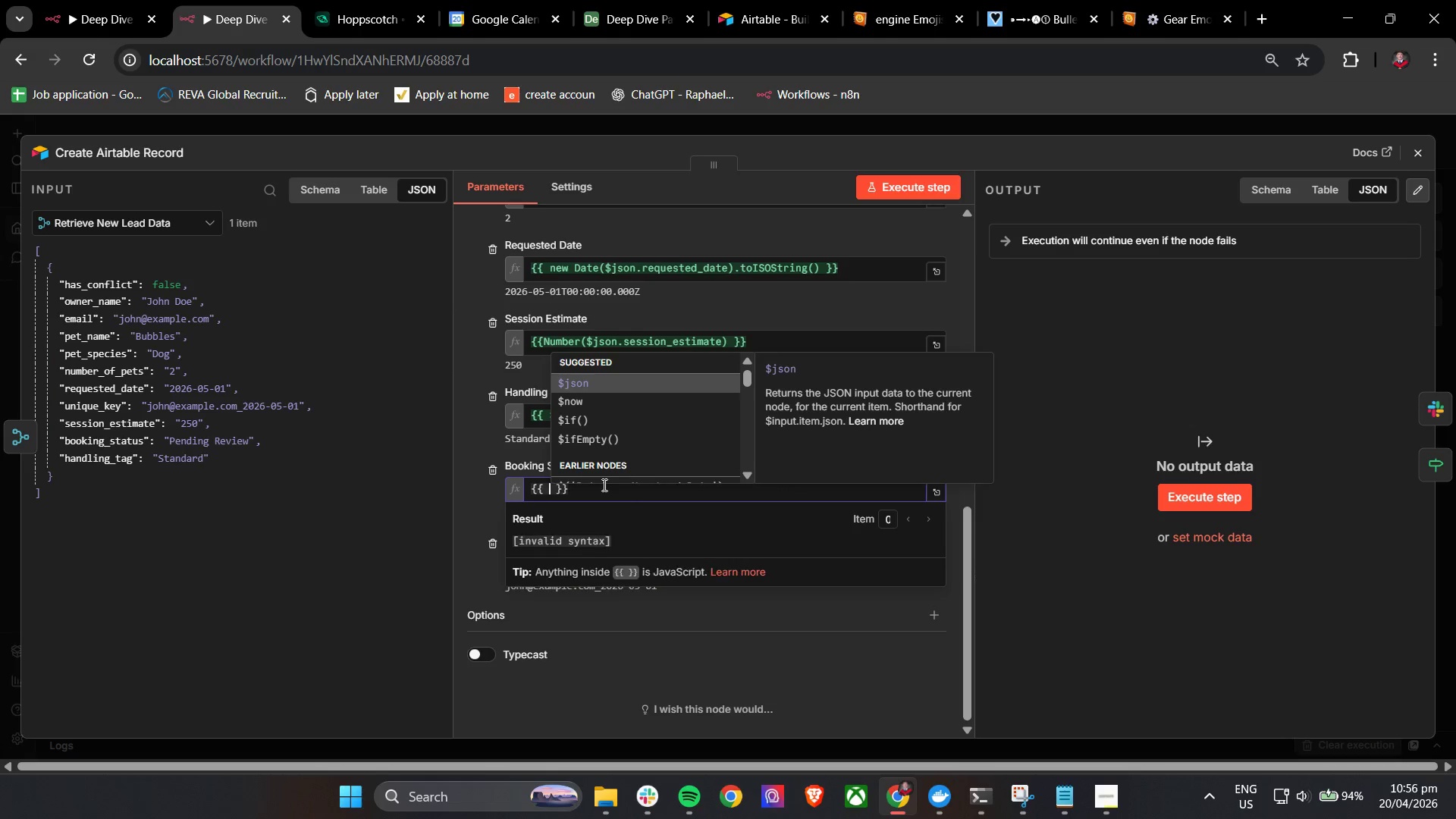 
key(Enter)
 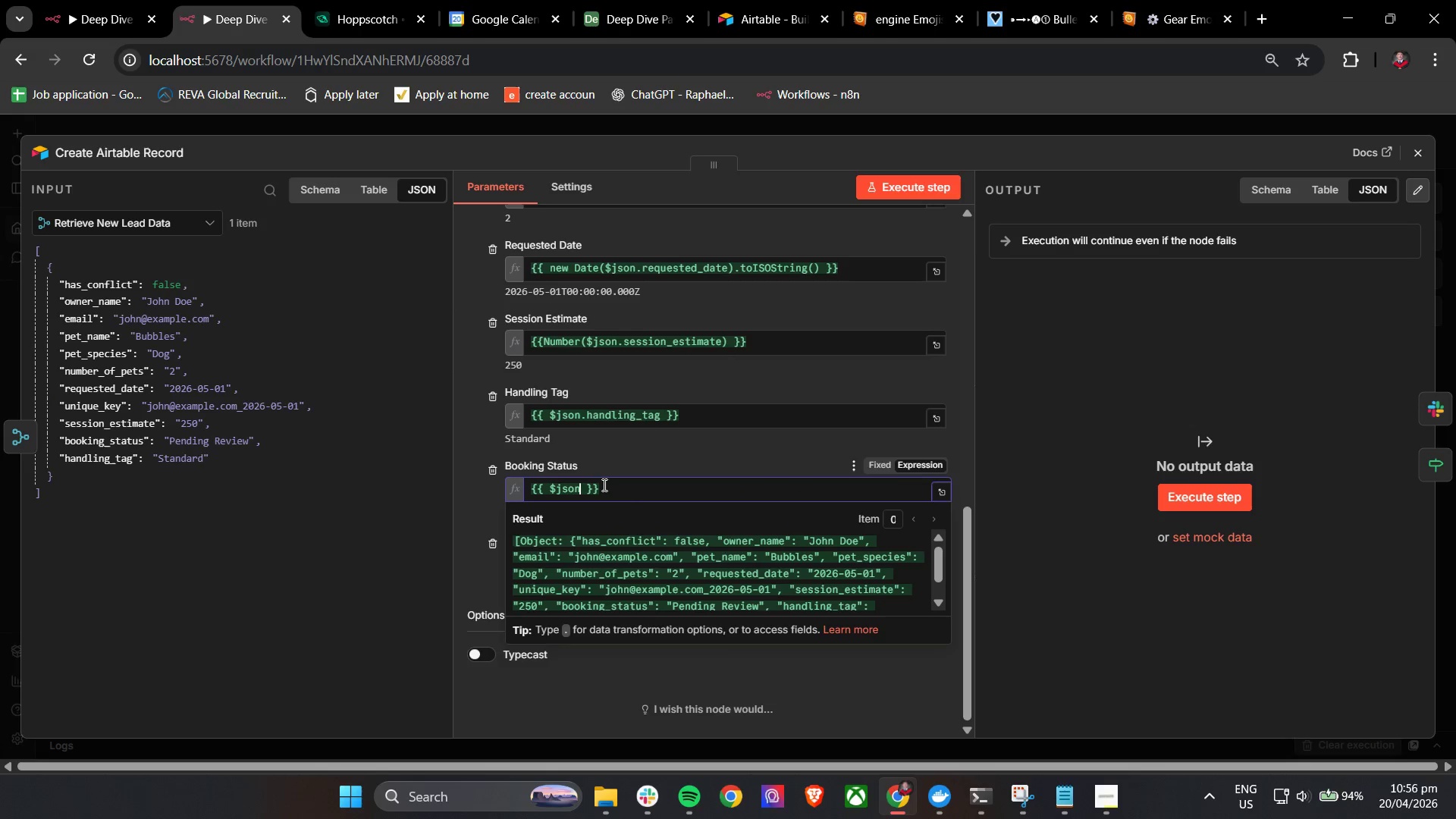 
key(B)
 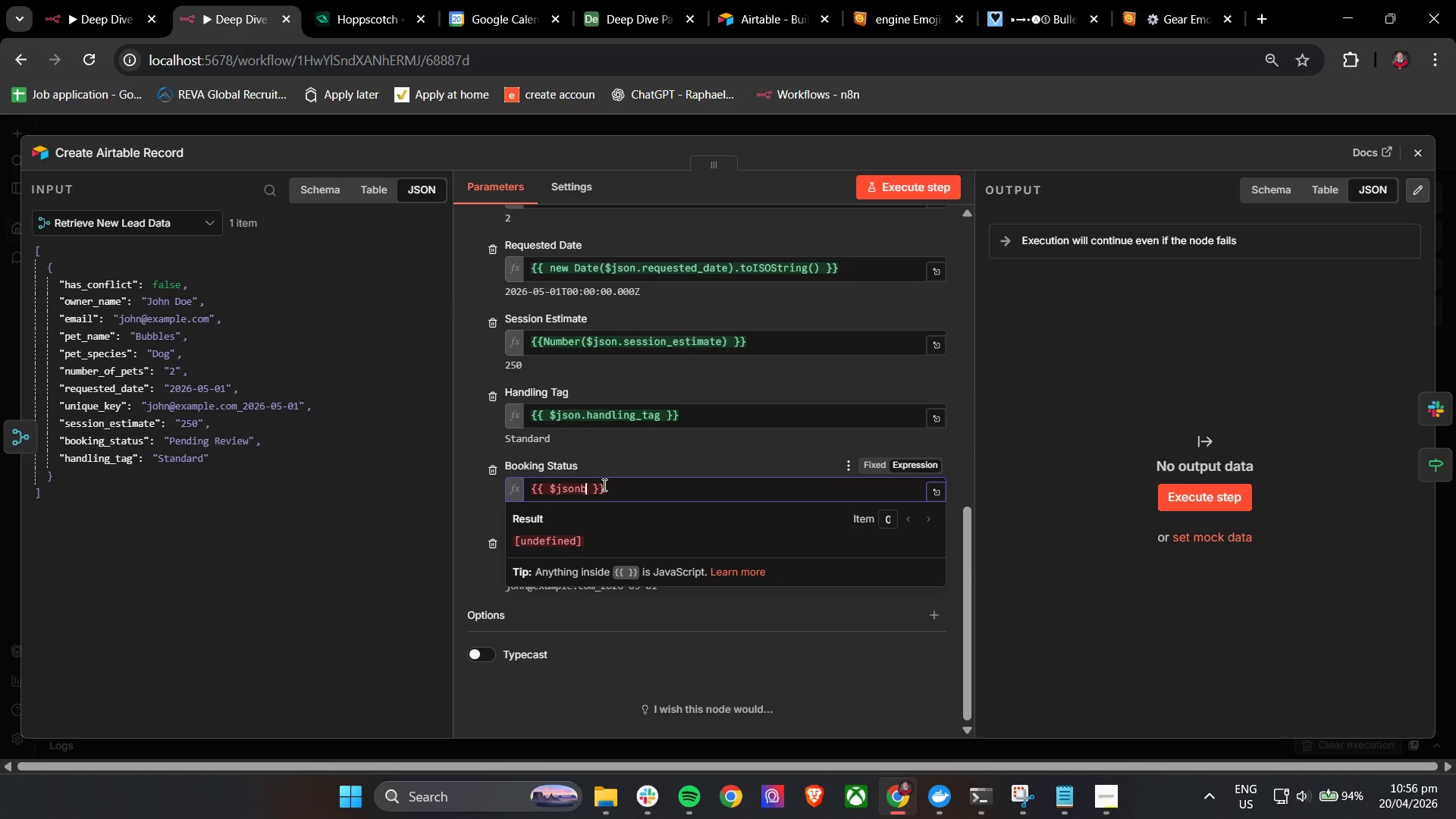 
key(Backspace)
 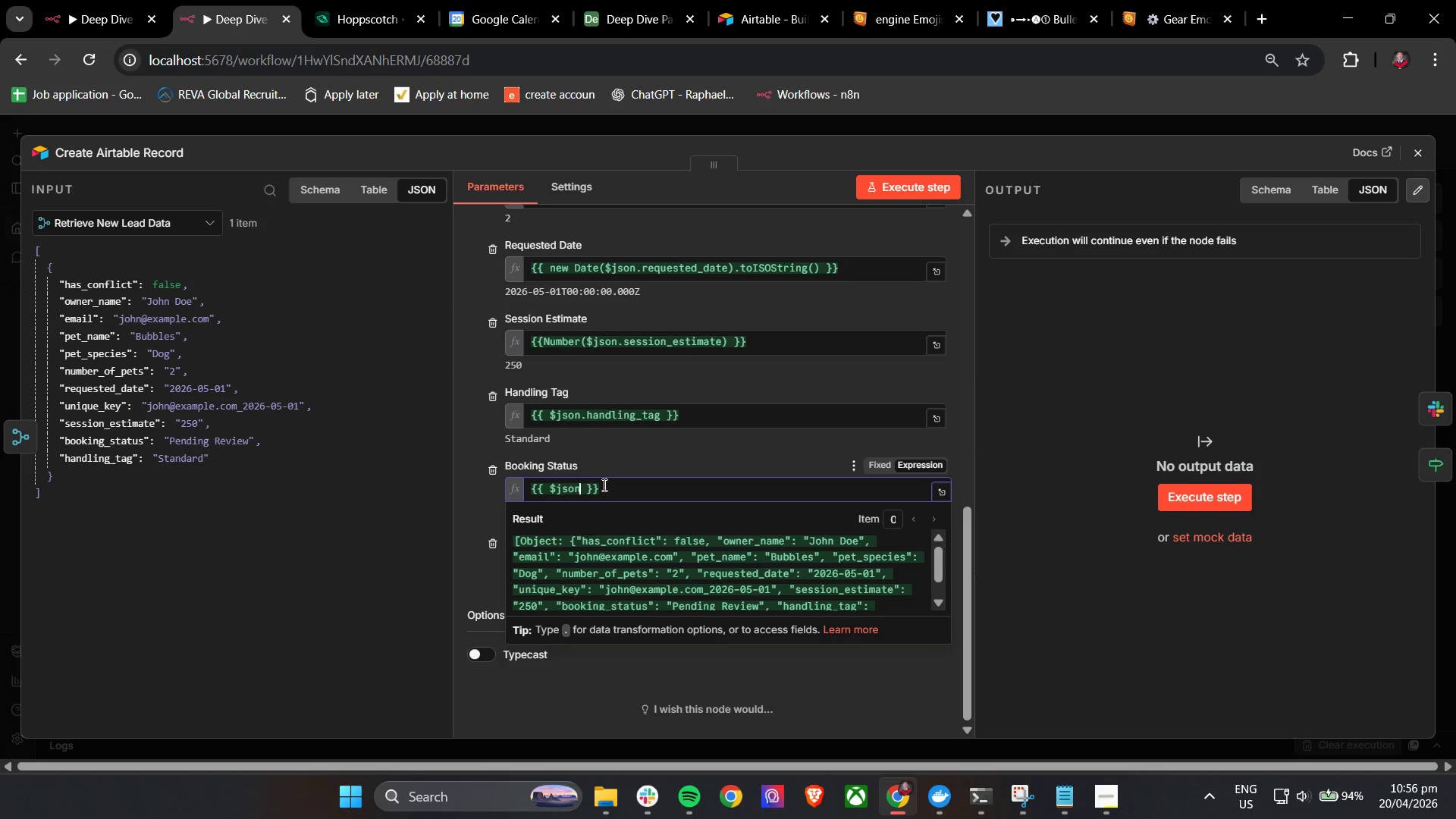 
key(Period)
 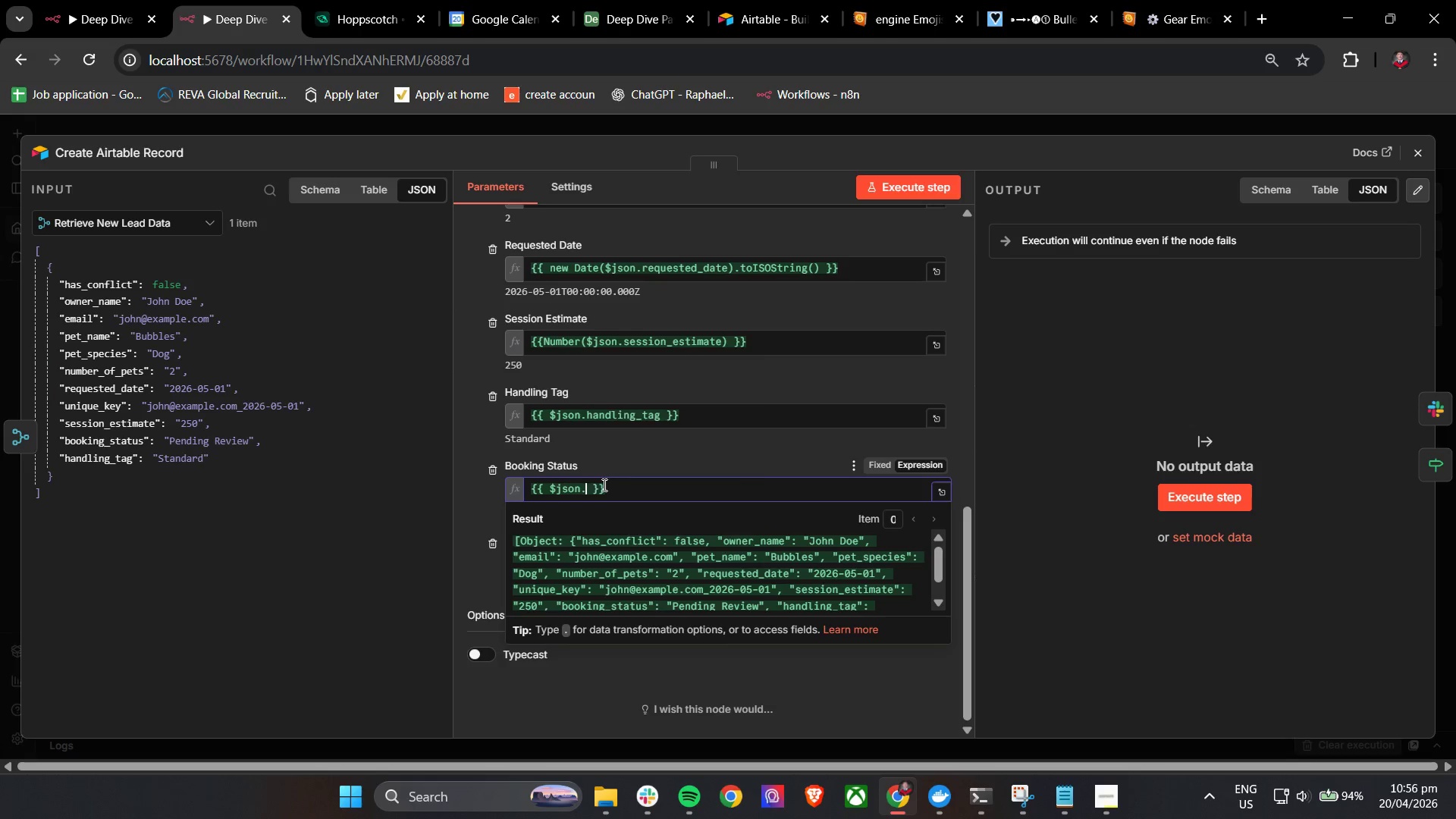 
key(B)
 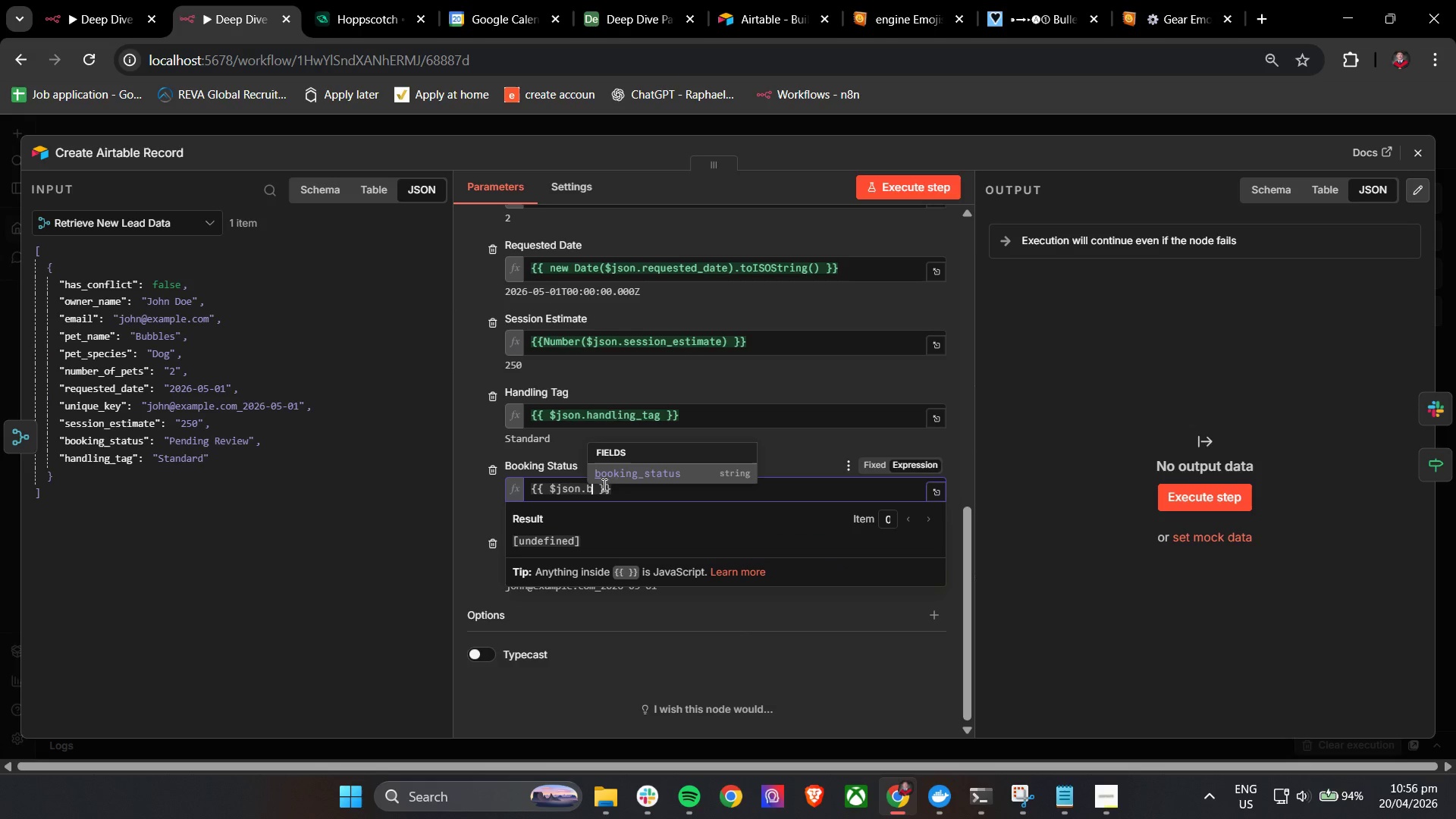 
key(Enter)
 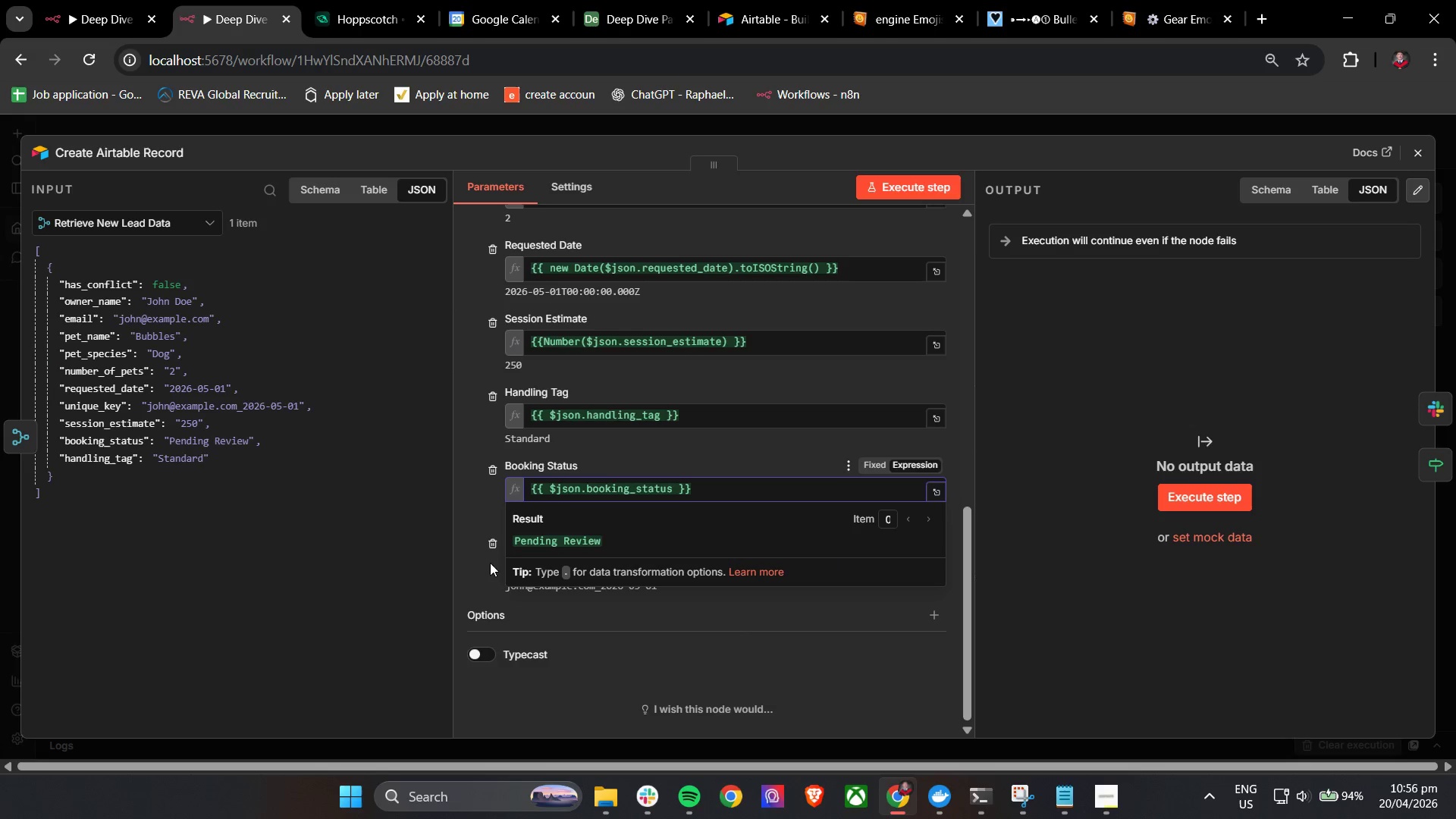 
left_click([473, 587])
 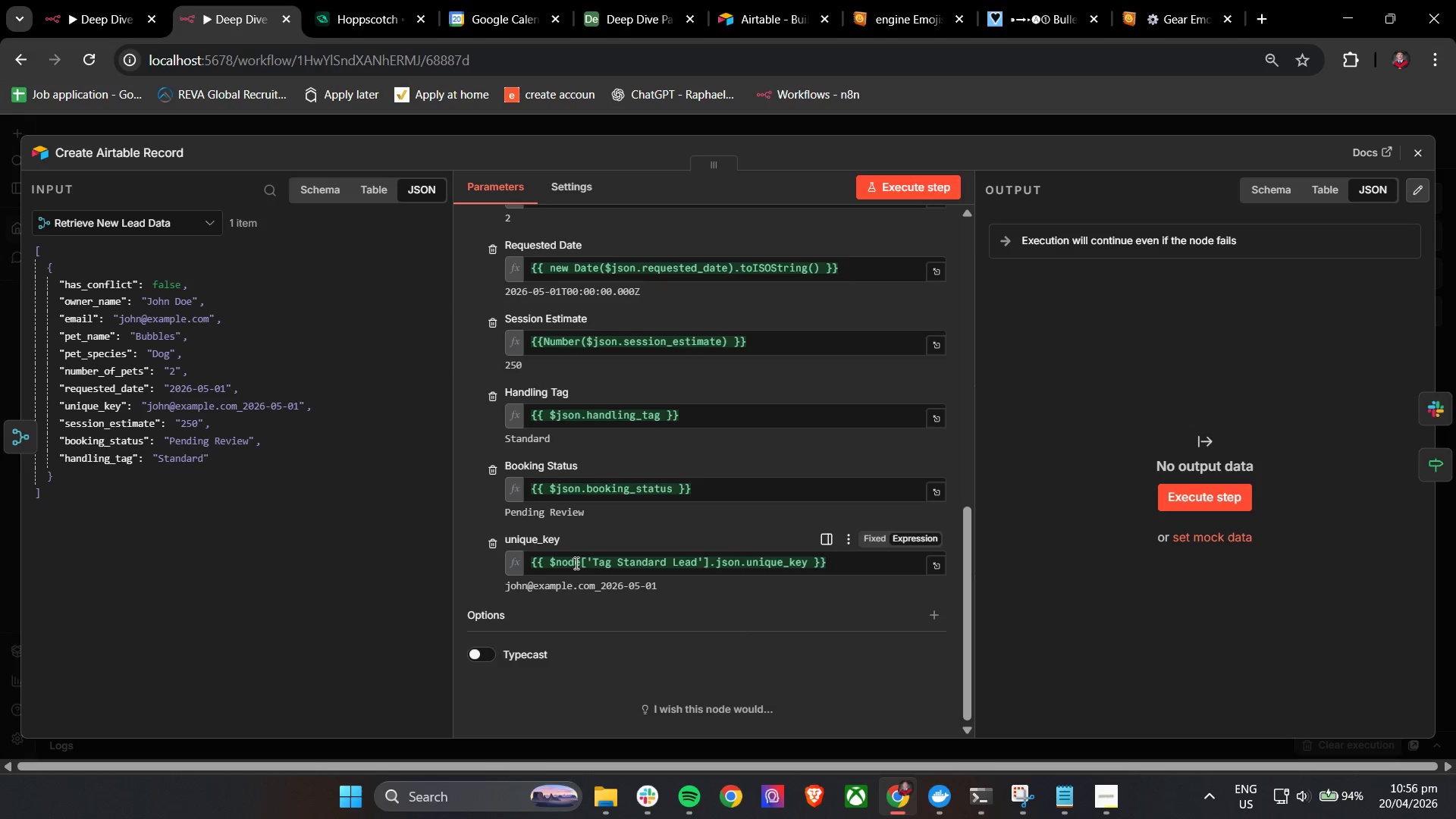 
double_click([576, 563])
 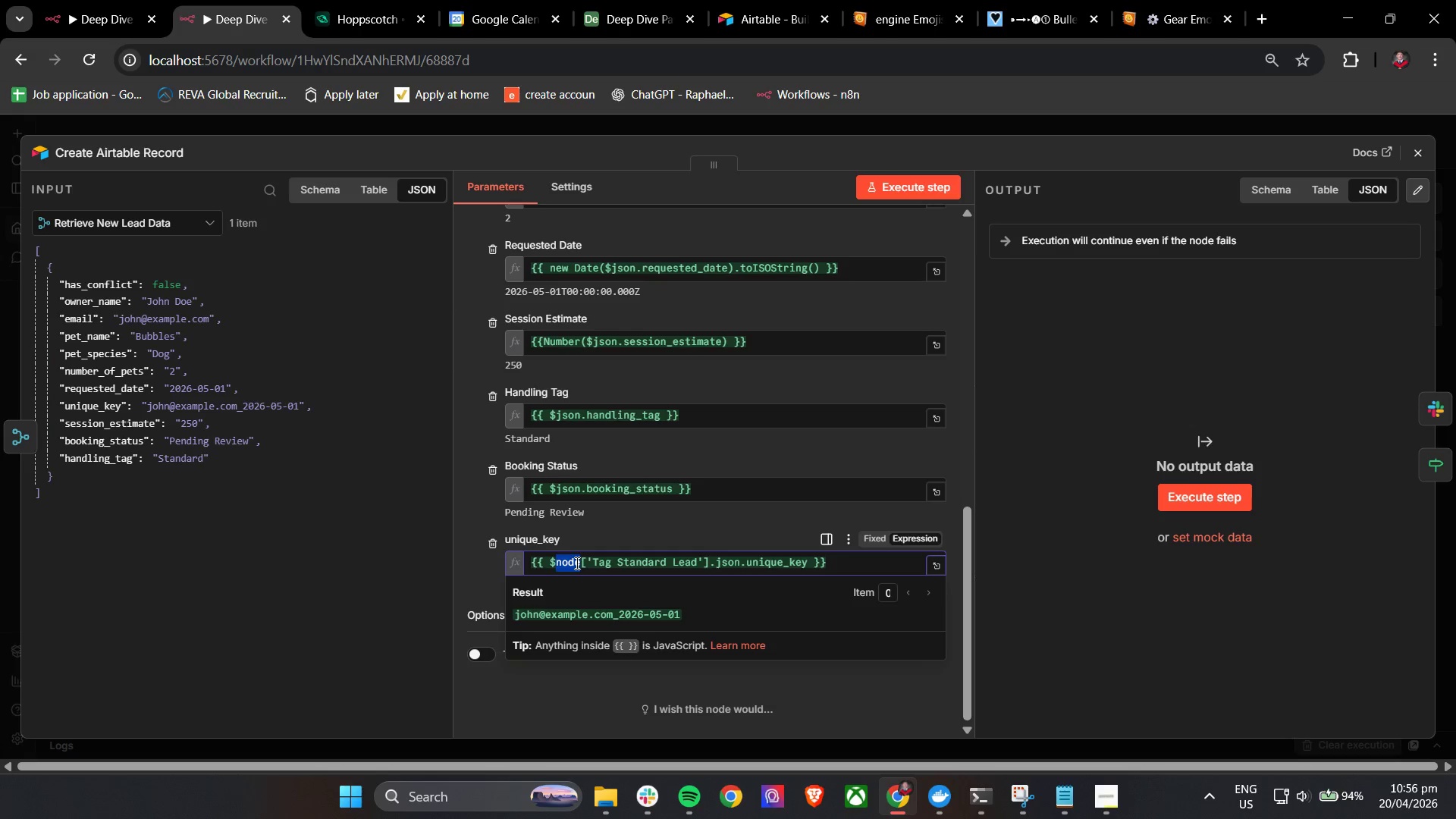 
triple_click([576, 563])
 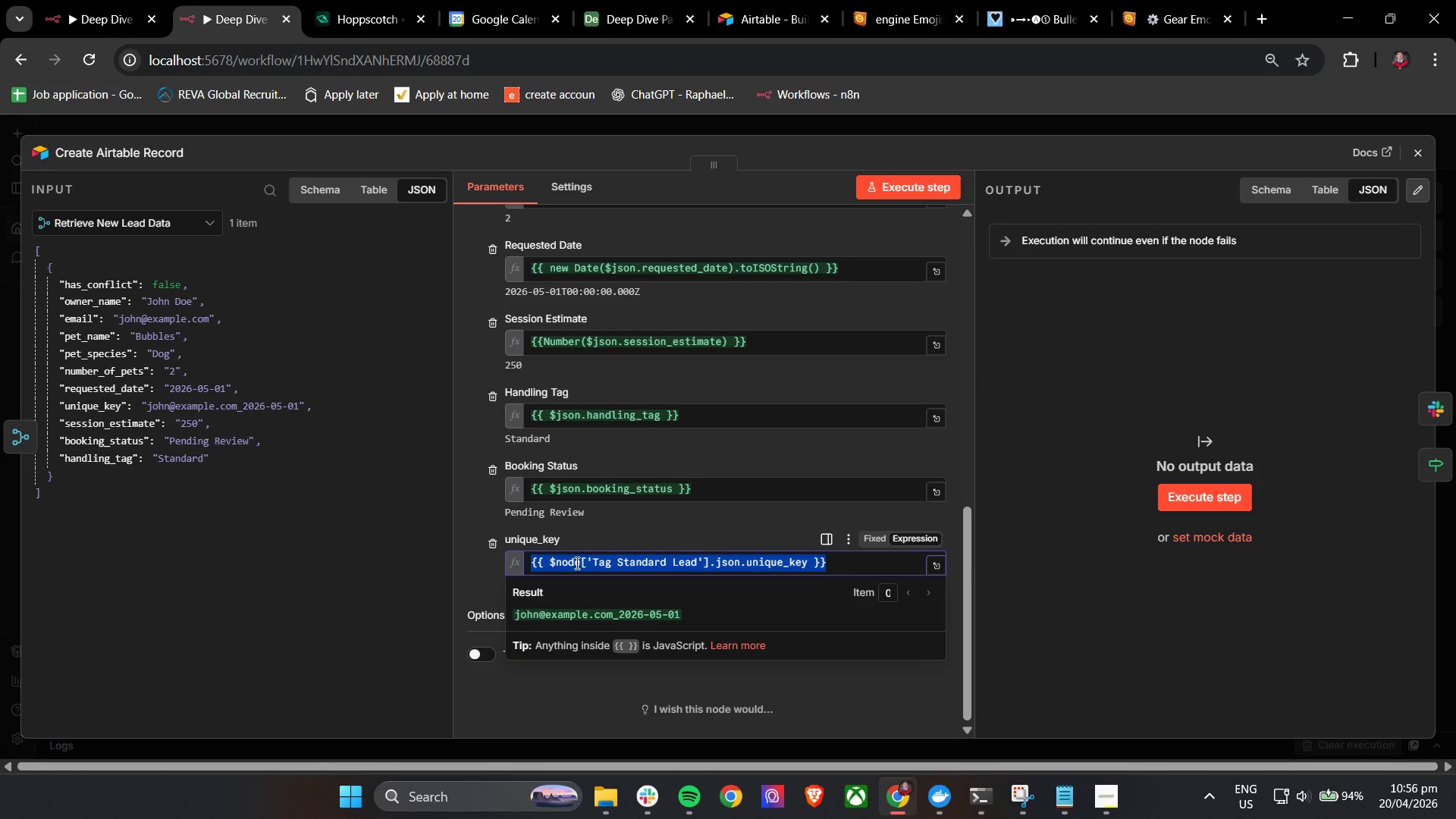 
key(Shift+BracketLeft)
 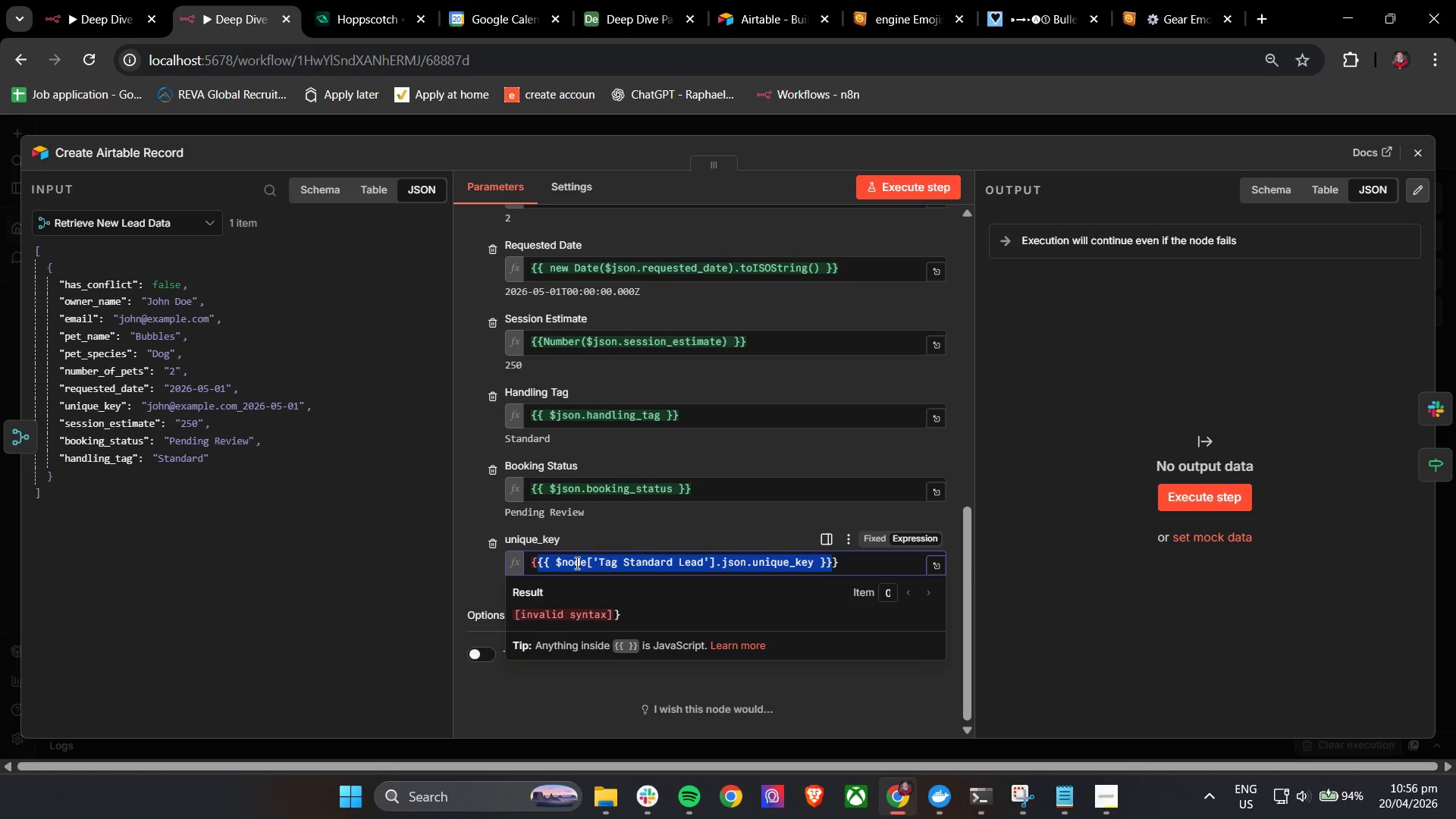 
key(Control+A)
 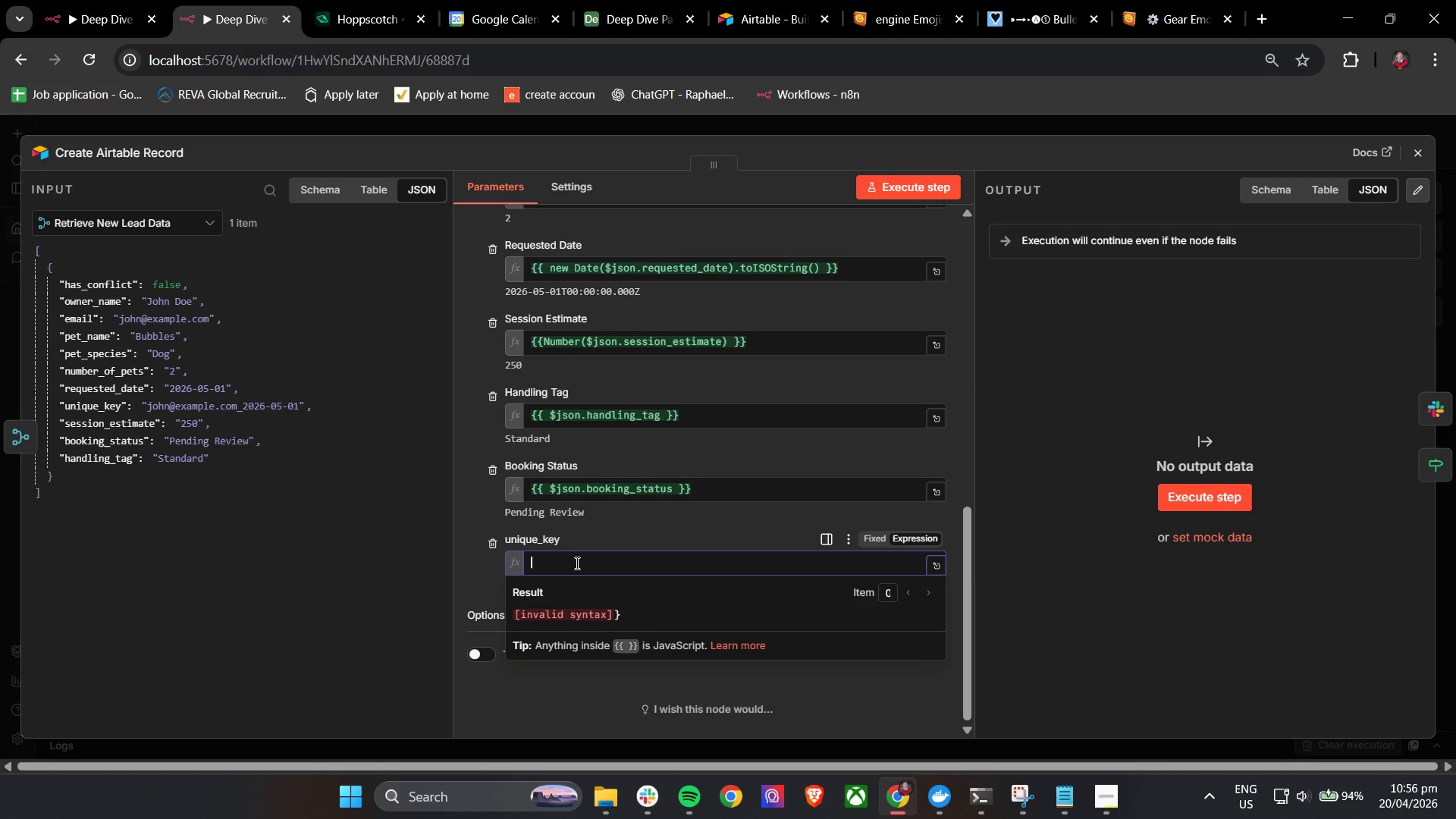 
key(Backspace)
 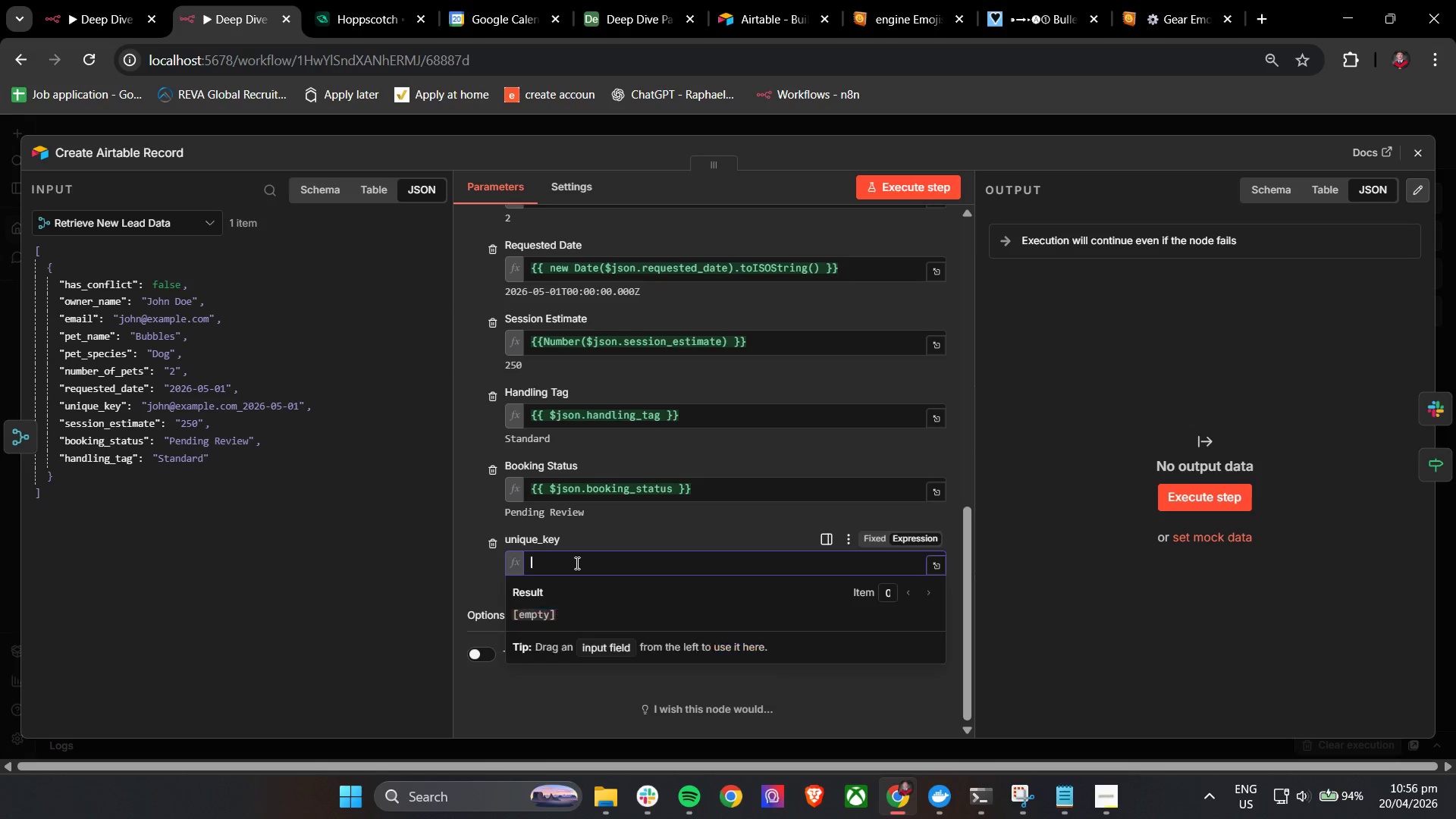 
key(Shift+BracketLeft)
 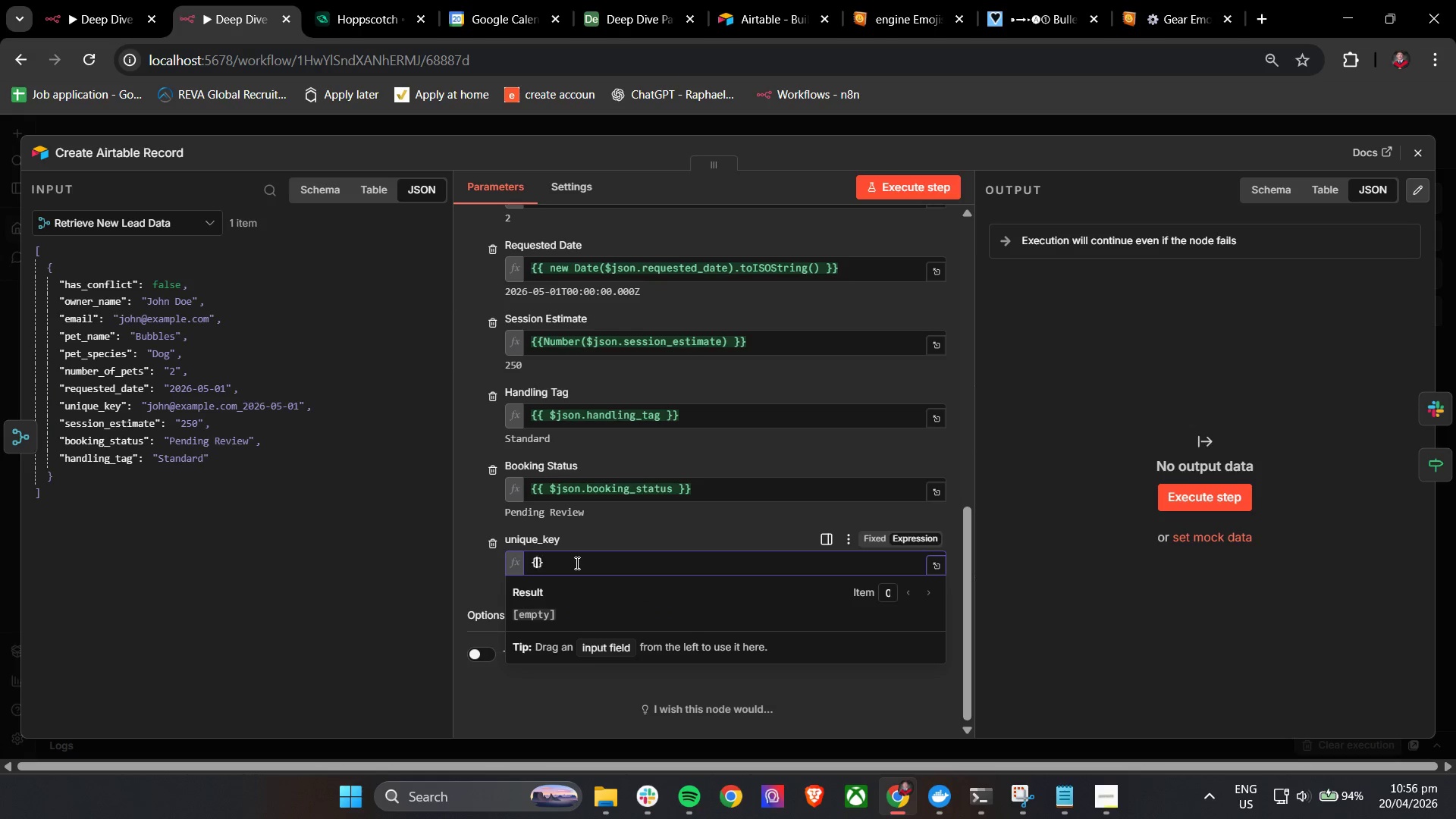 
key(Shift+BracketLeft)
 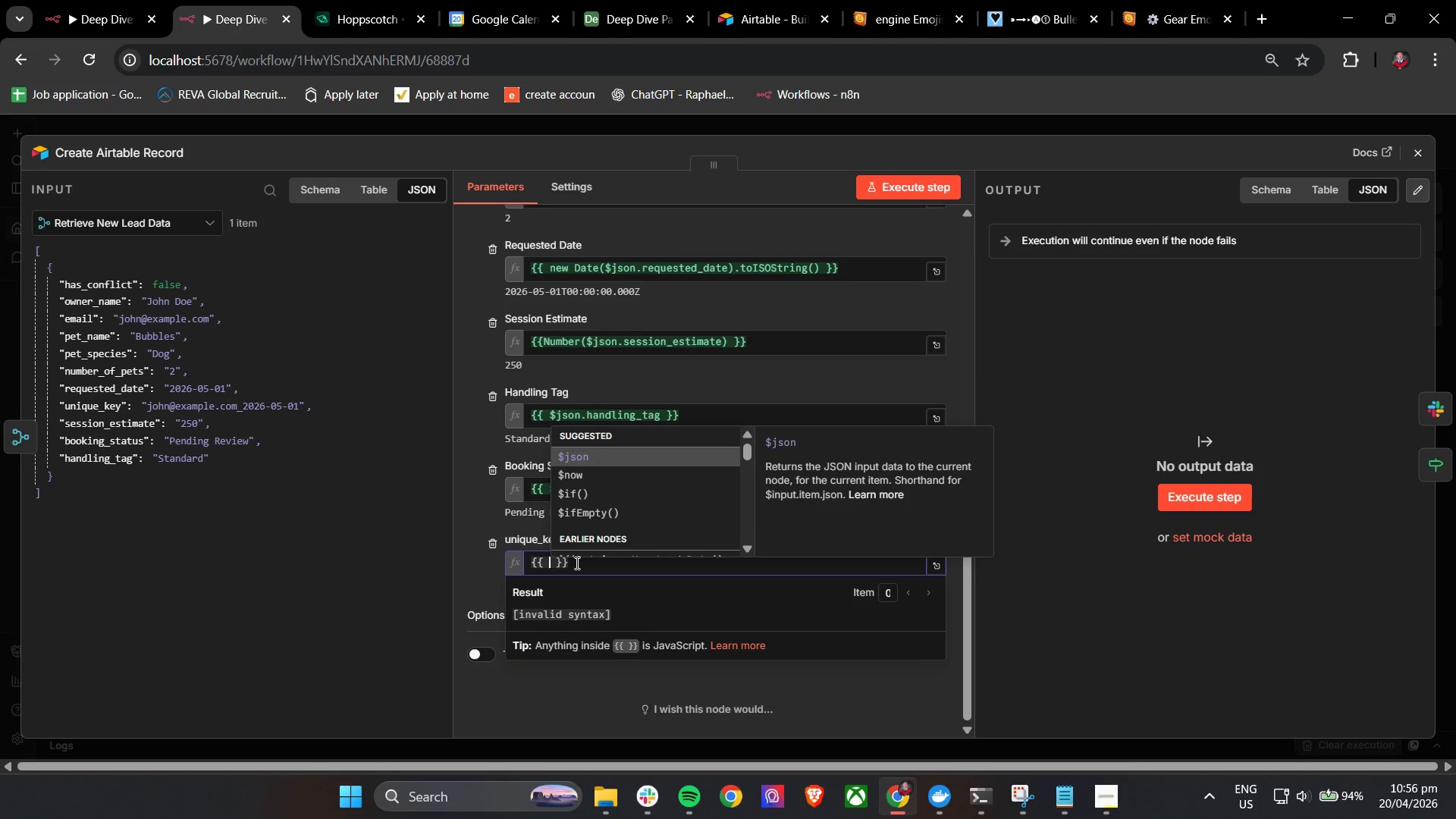 
key(Enter)
 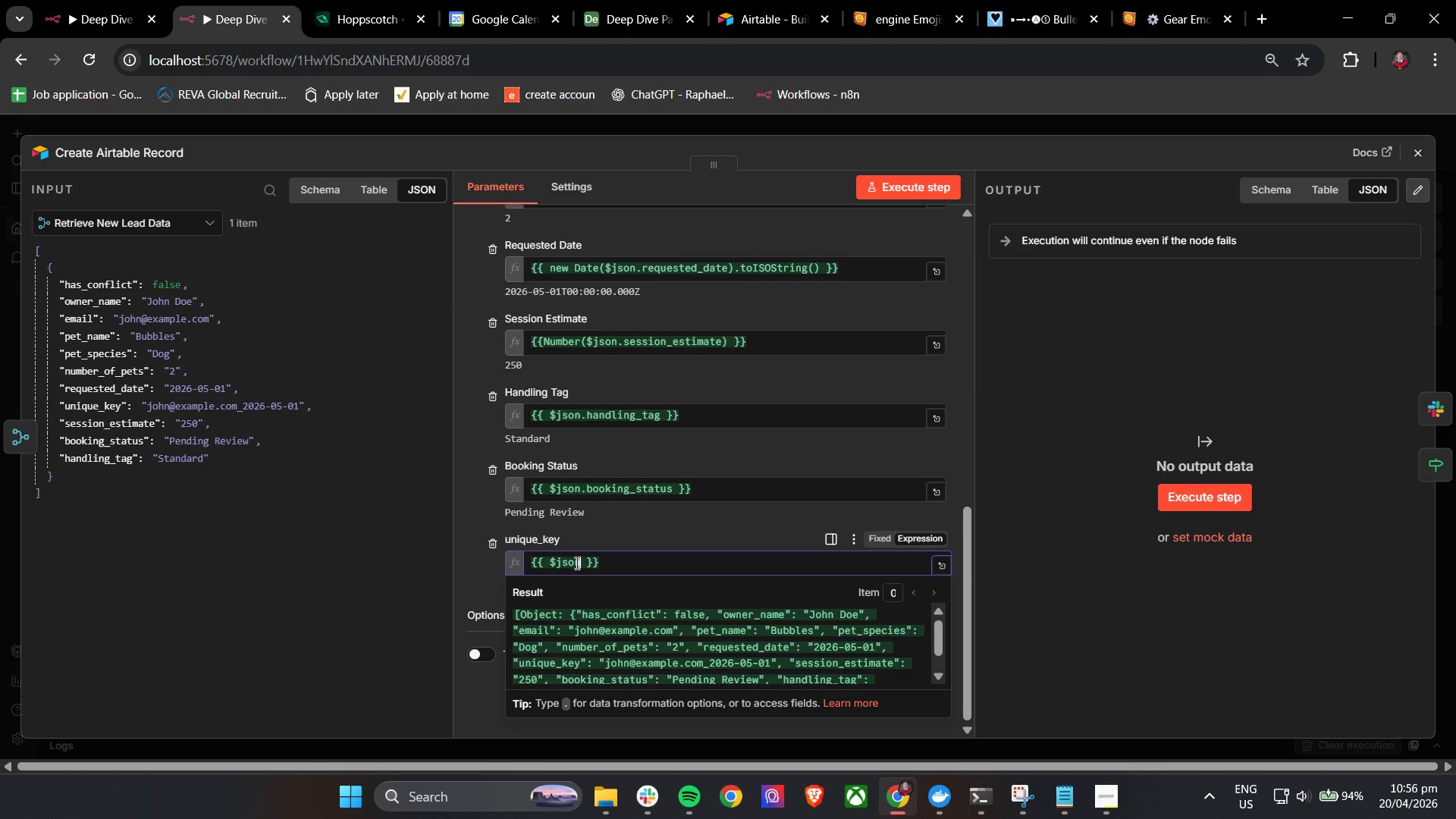 
key(Period)
 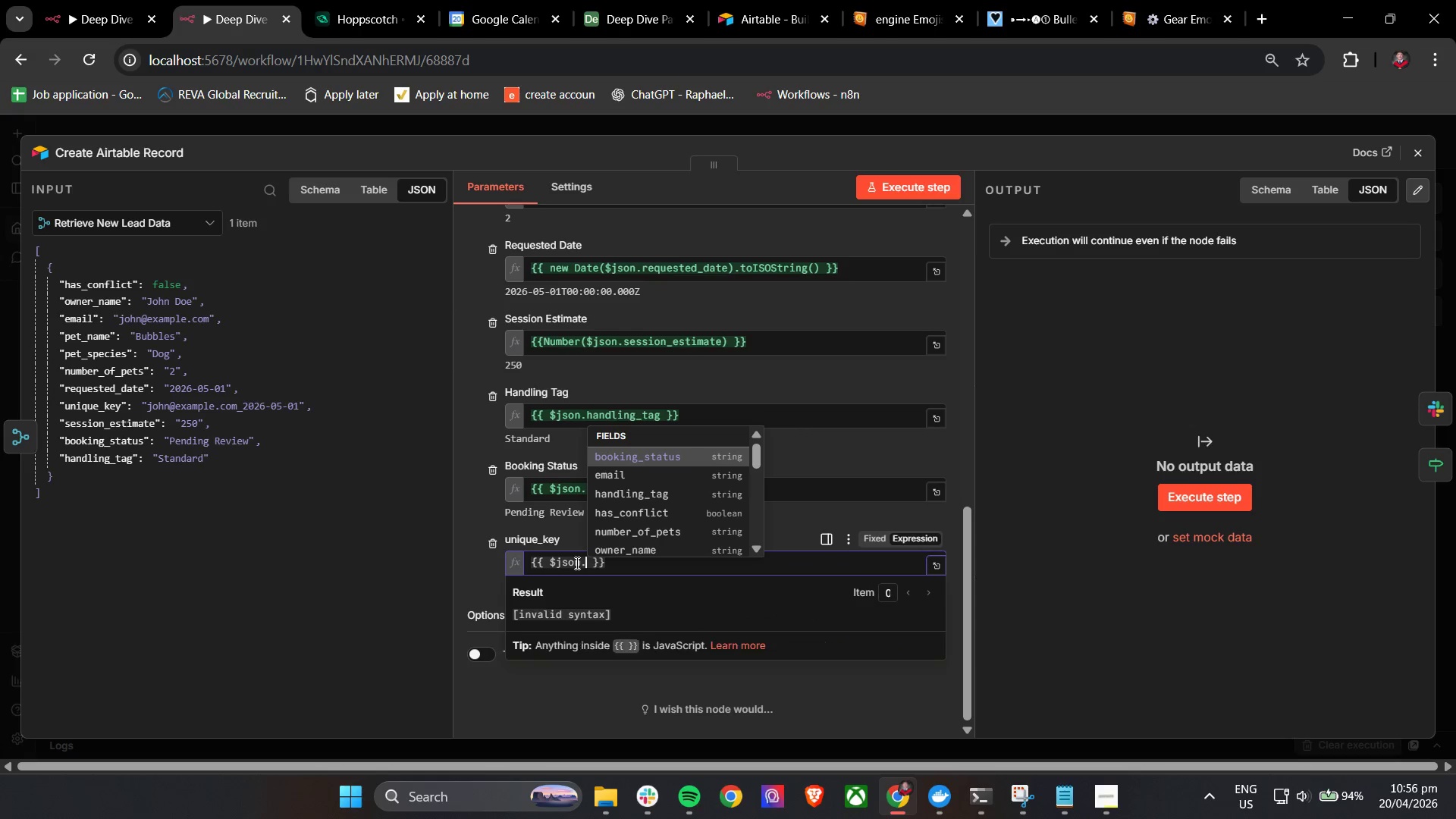 
key(U)
 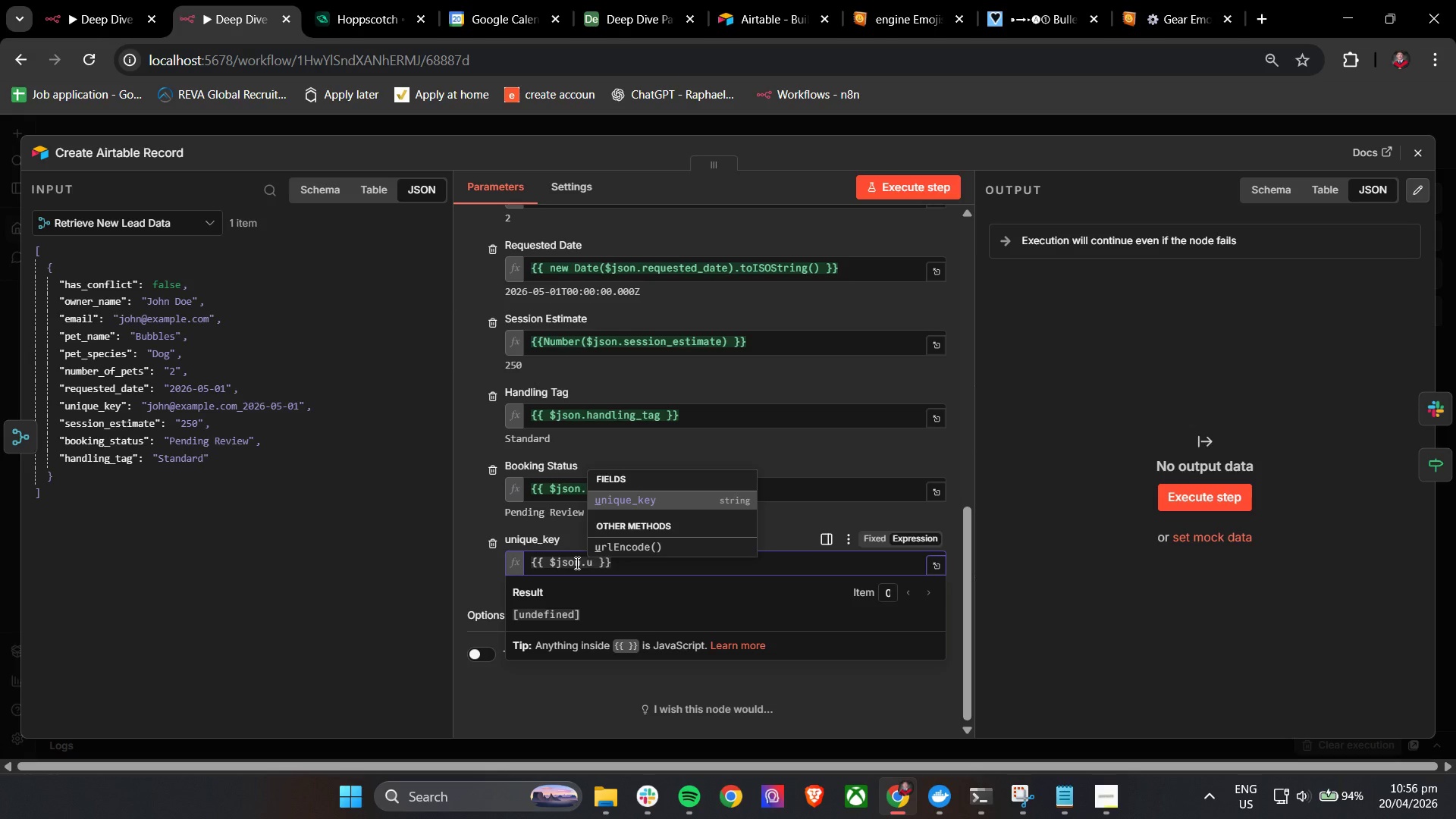 
key(Enter)
 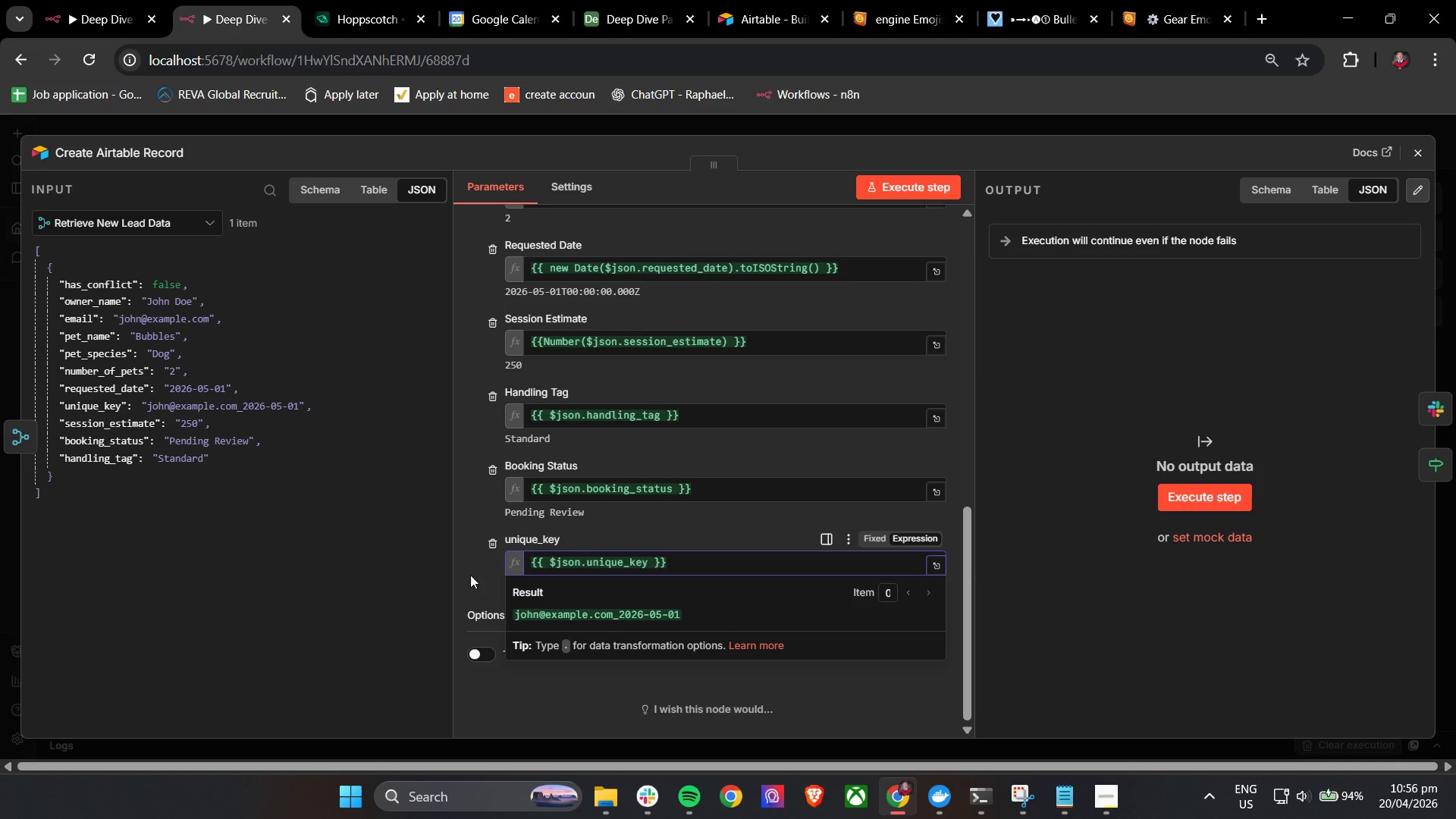 
left_click([463, 576])
 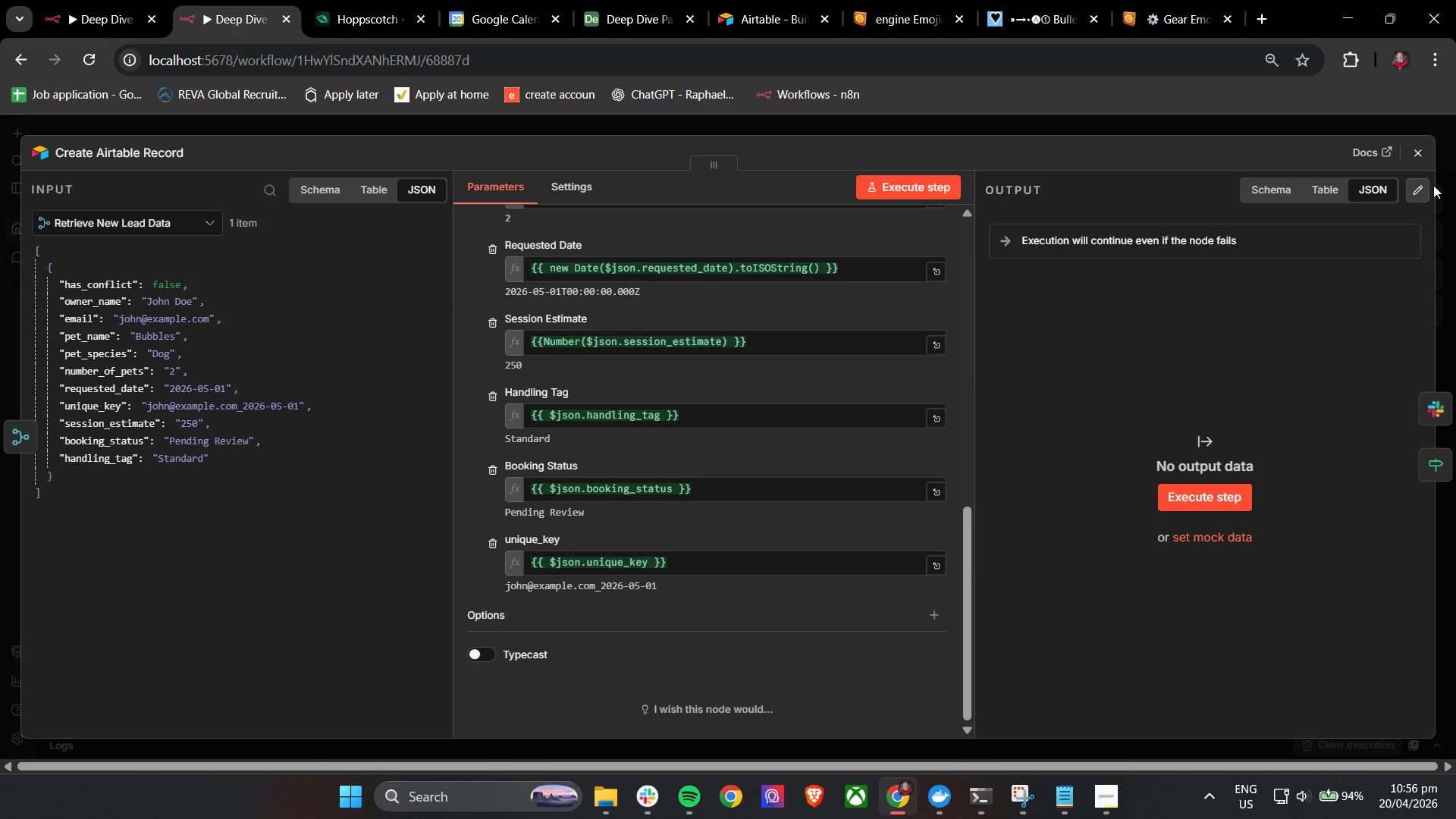 
left_click([1426, 158])
 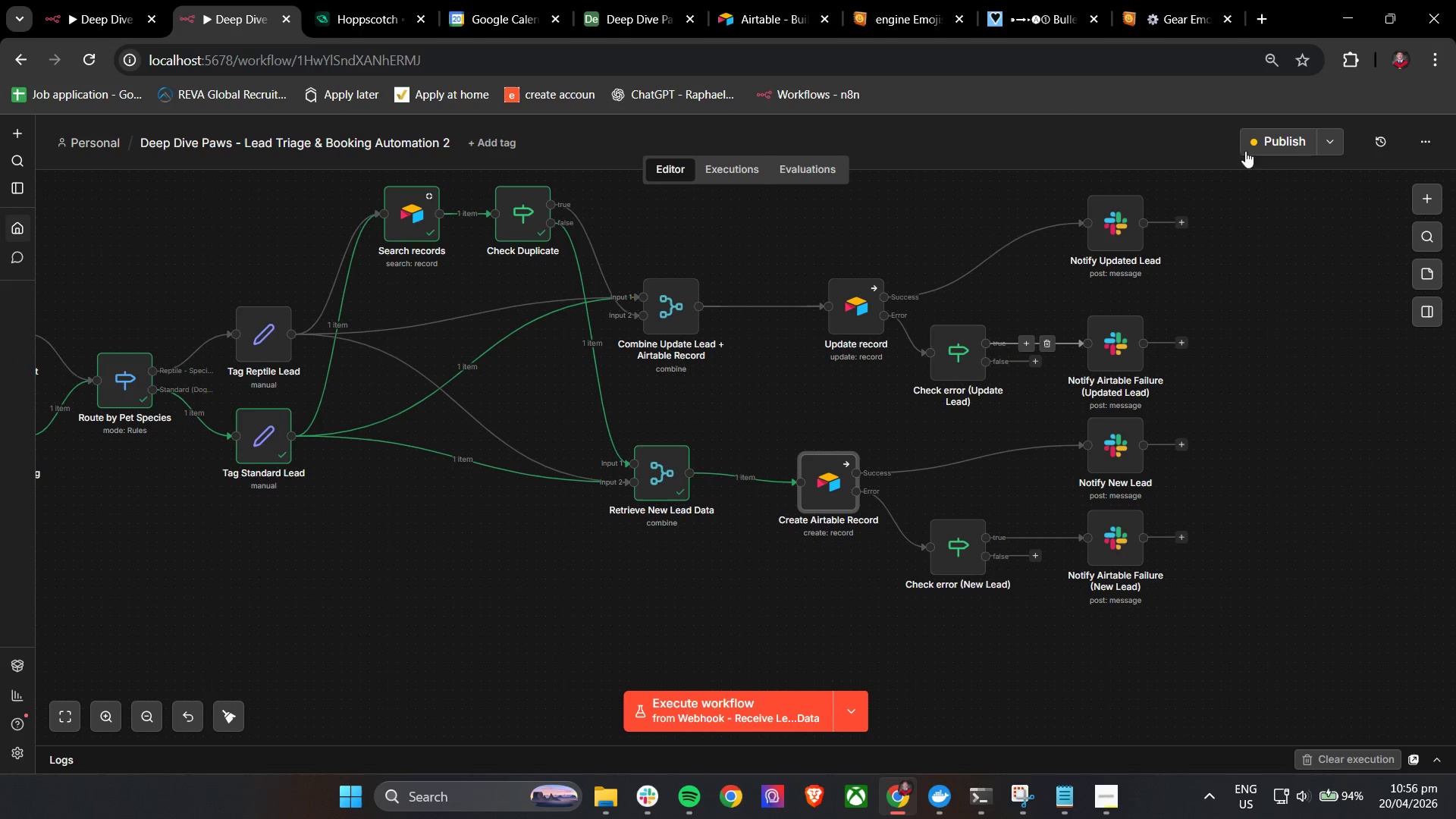 
left_click([1270, 136])
 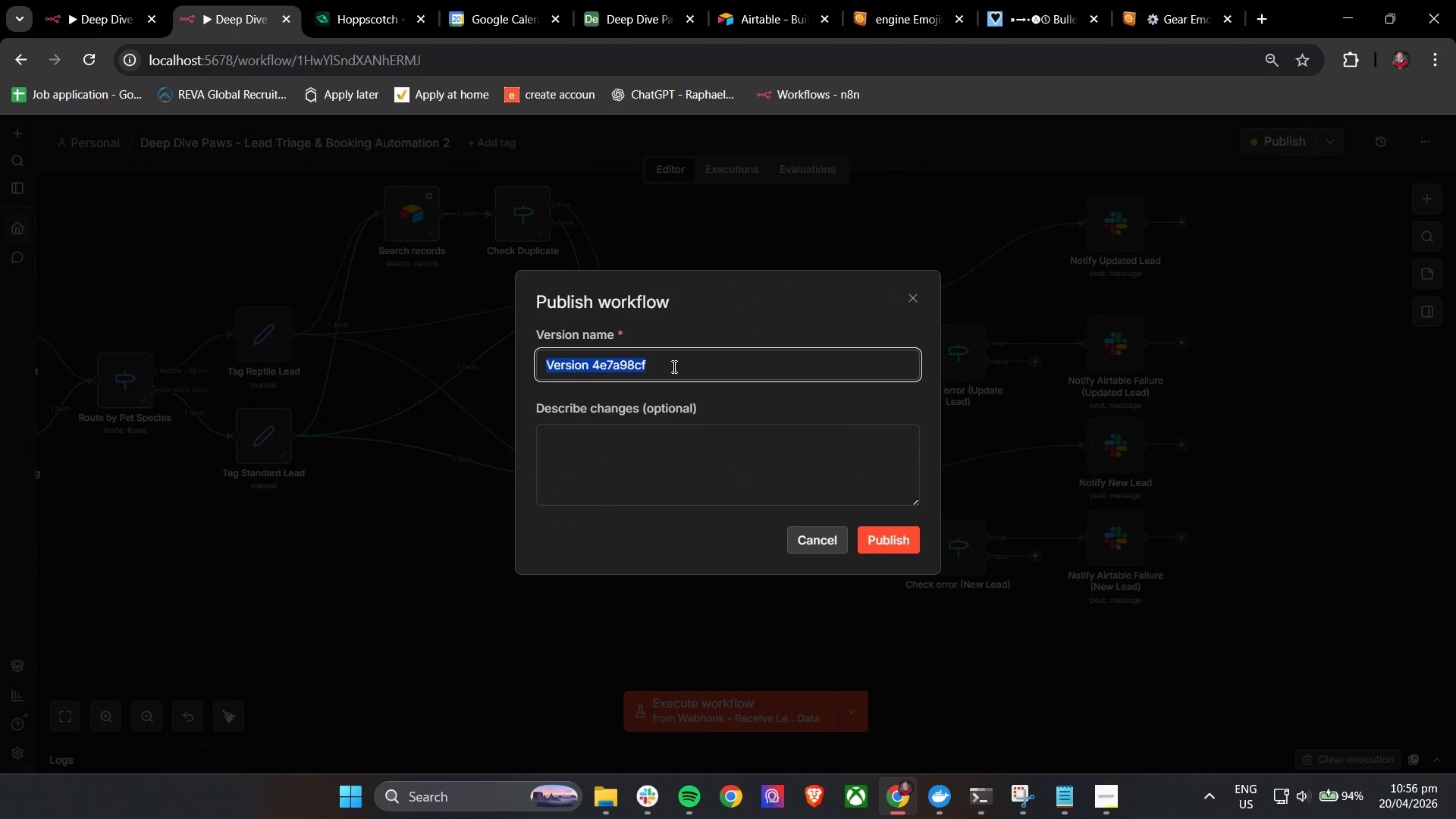 
triple_click([657, 317])
 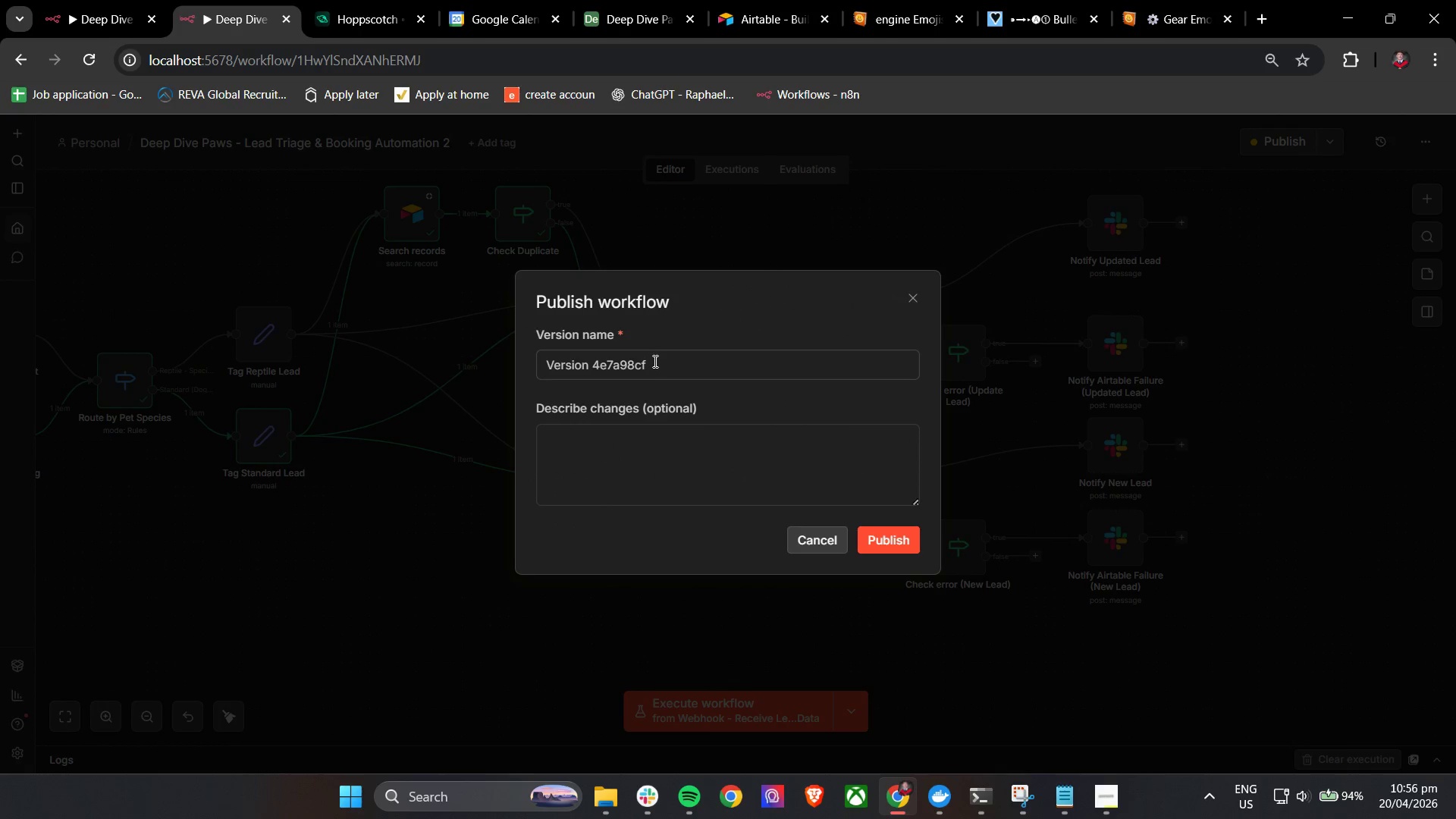 
left_click_drag(start_coordinate=[658, 366], to_coordinate=[592, 365])
 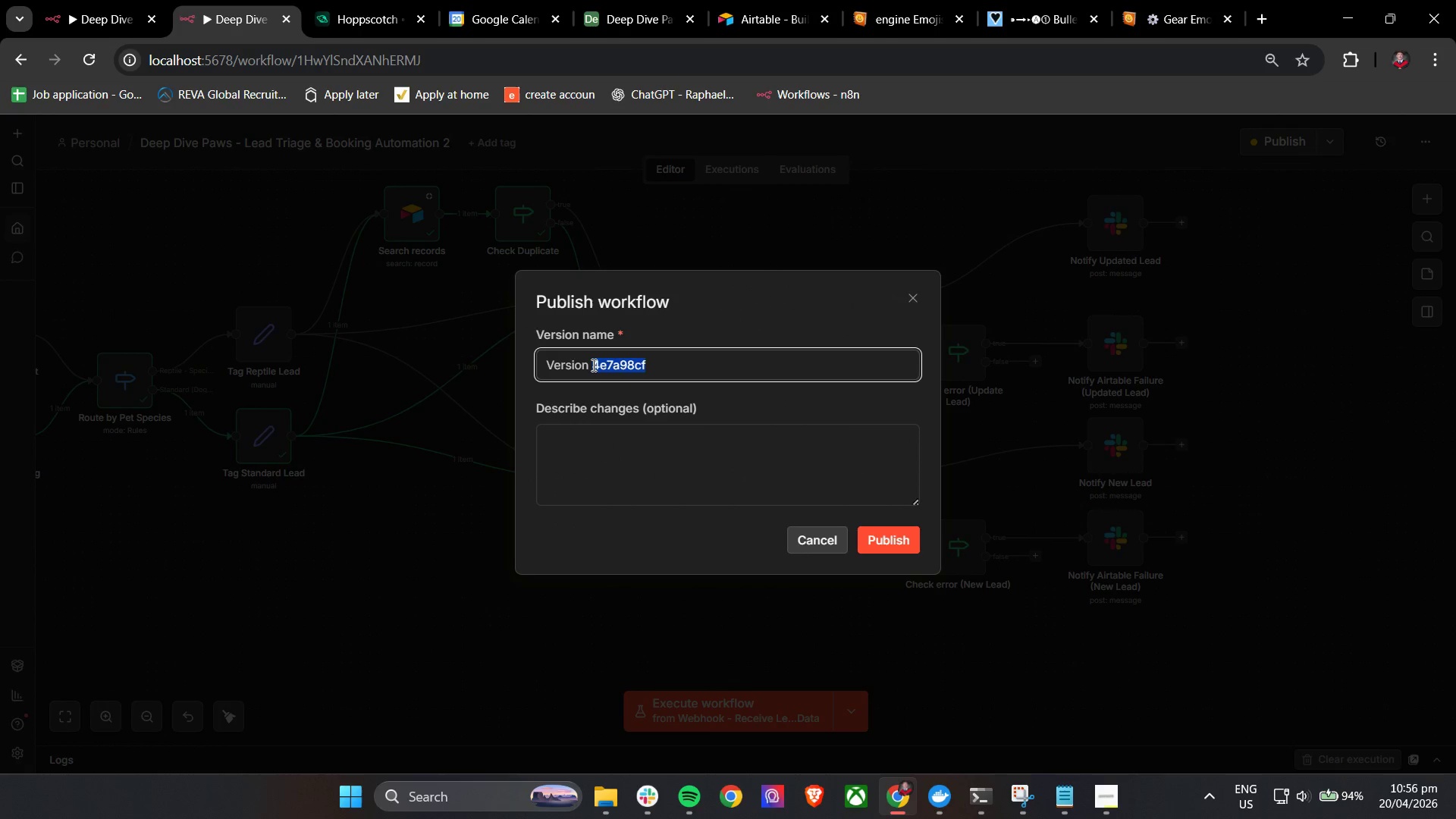 
type(Final)
 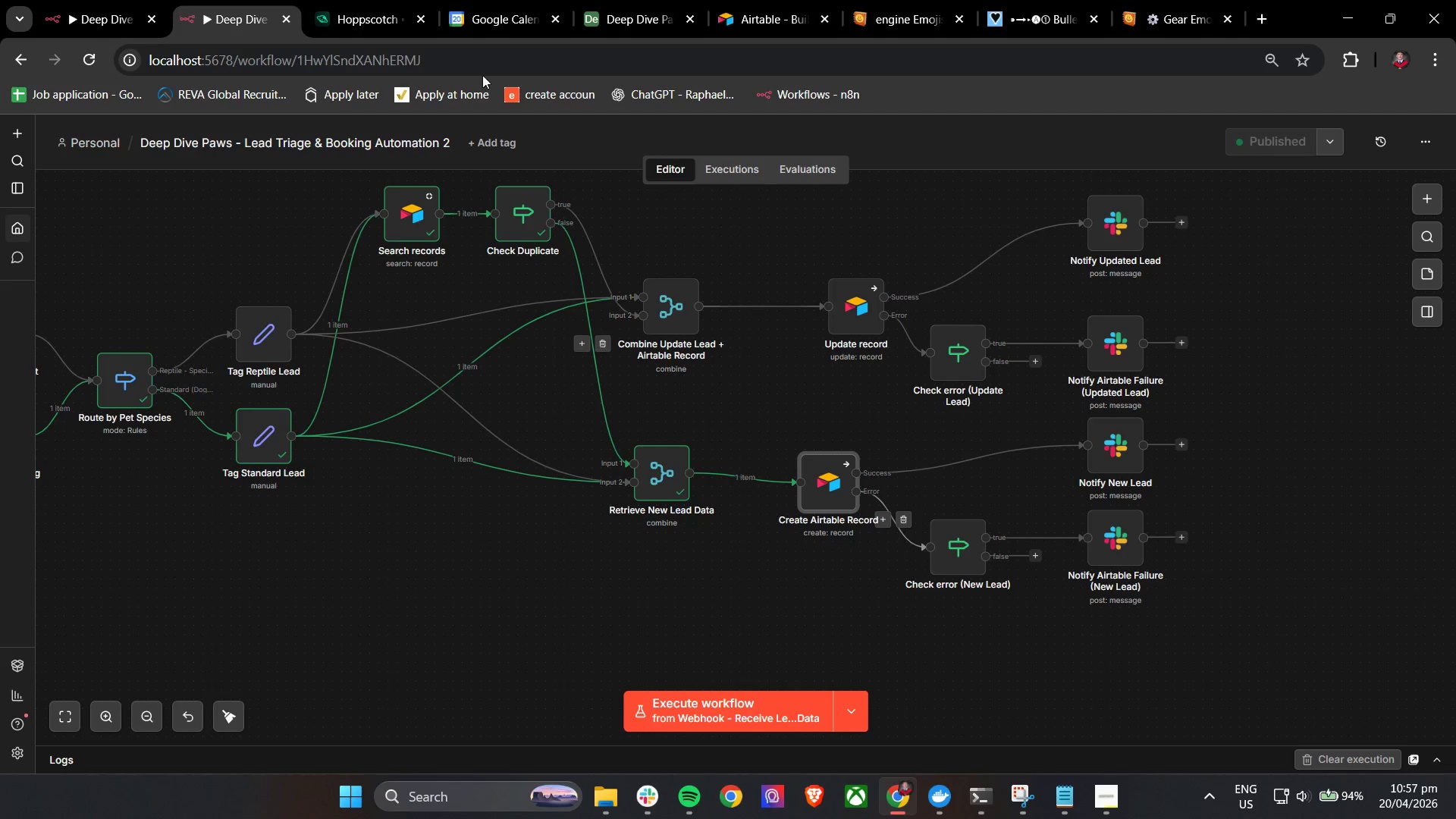 
left_click([367, 0])
 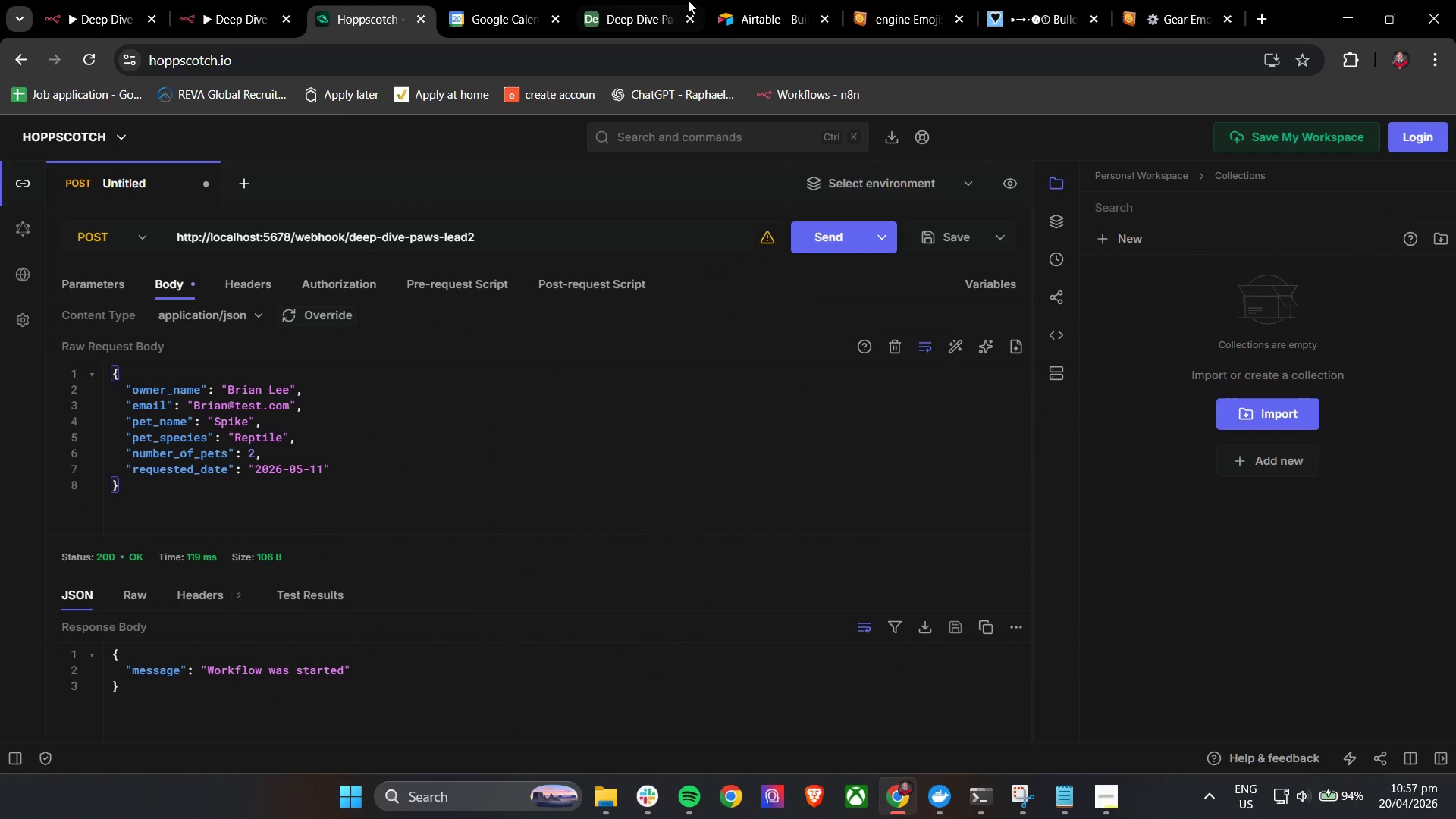 
left_click([777, 0])
 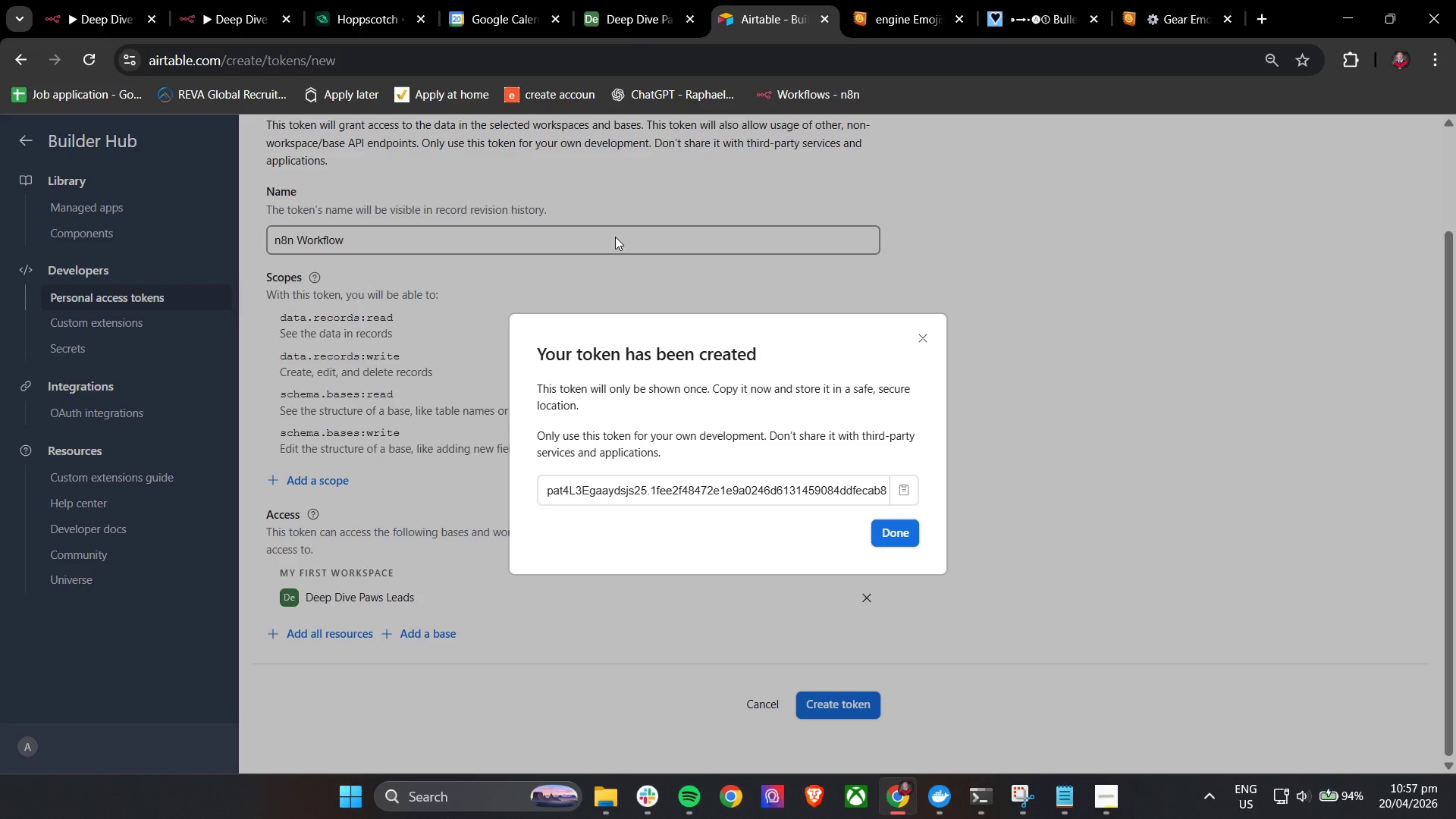 
left_click([614, 0])
 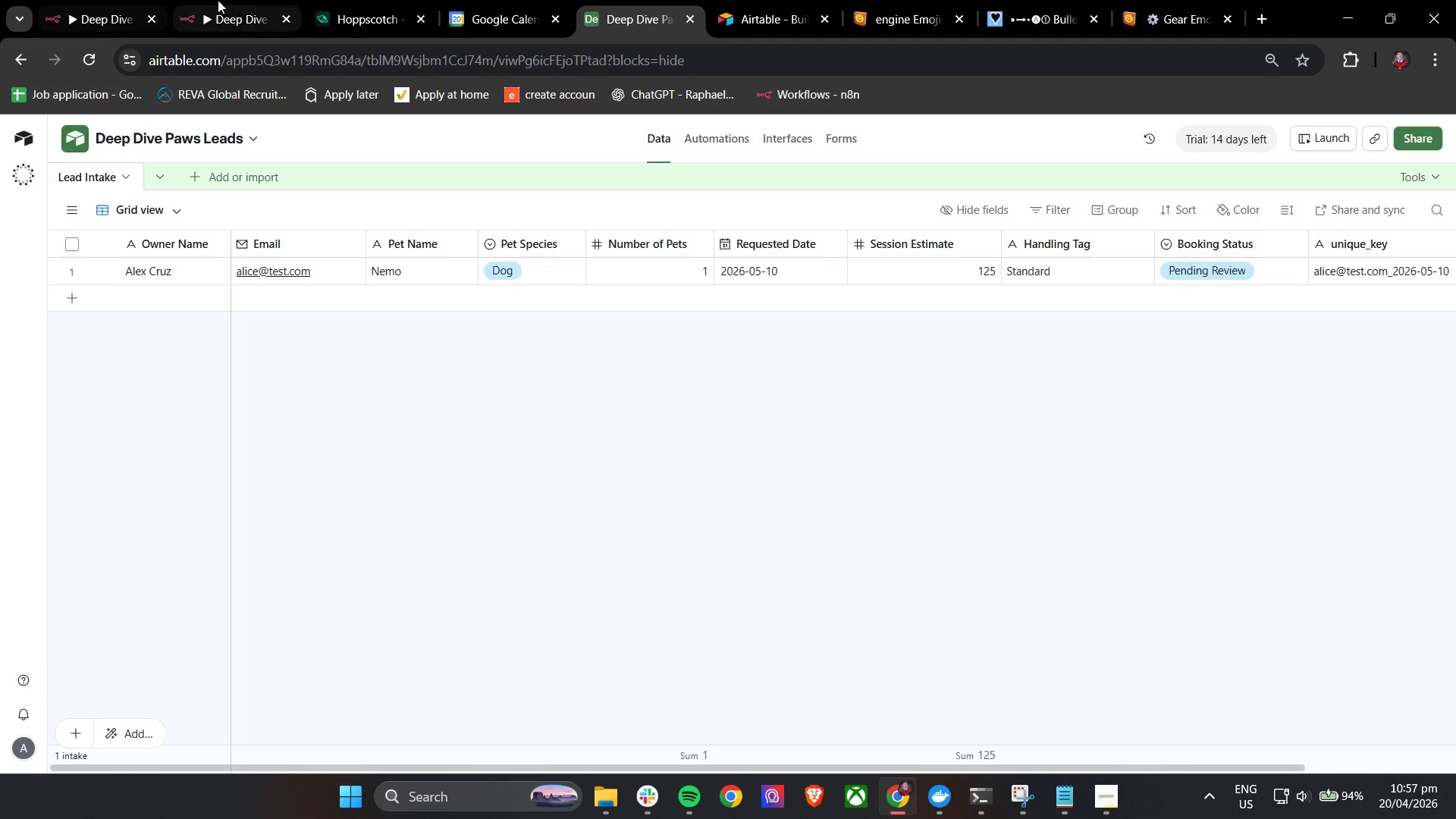 
left_click([354, 0])
 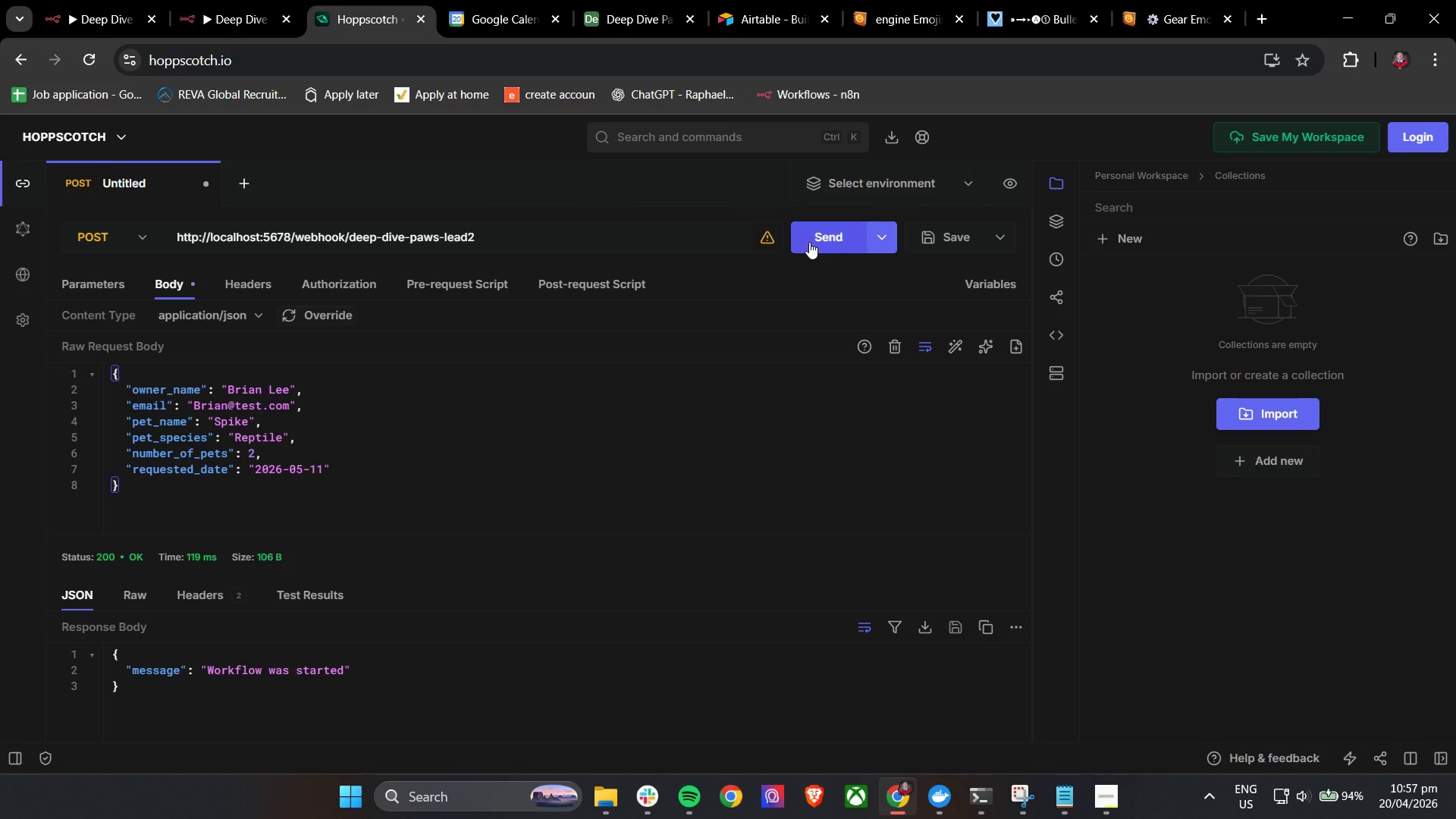 
left_click([828, 241])
 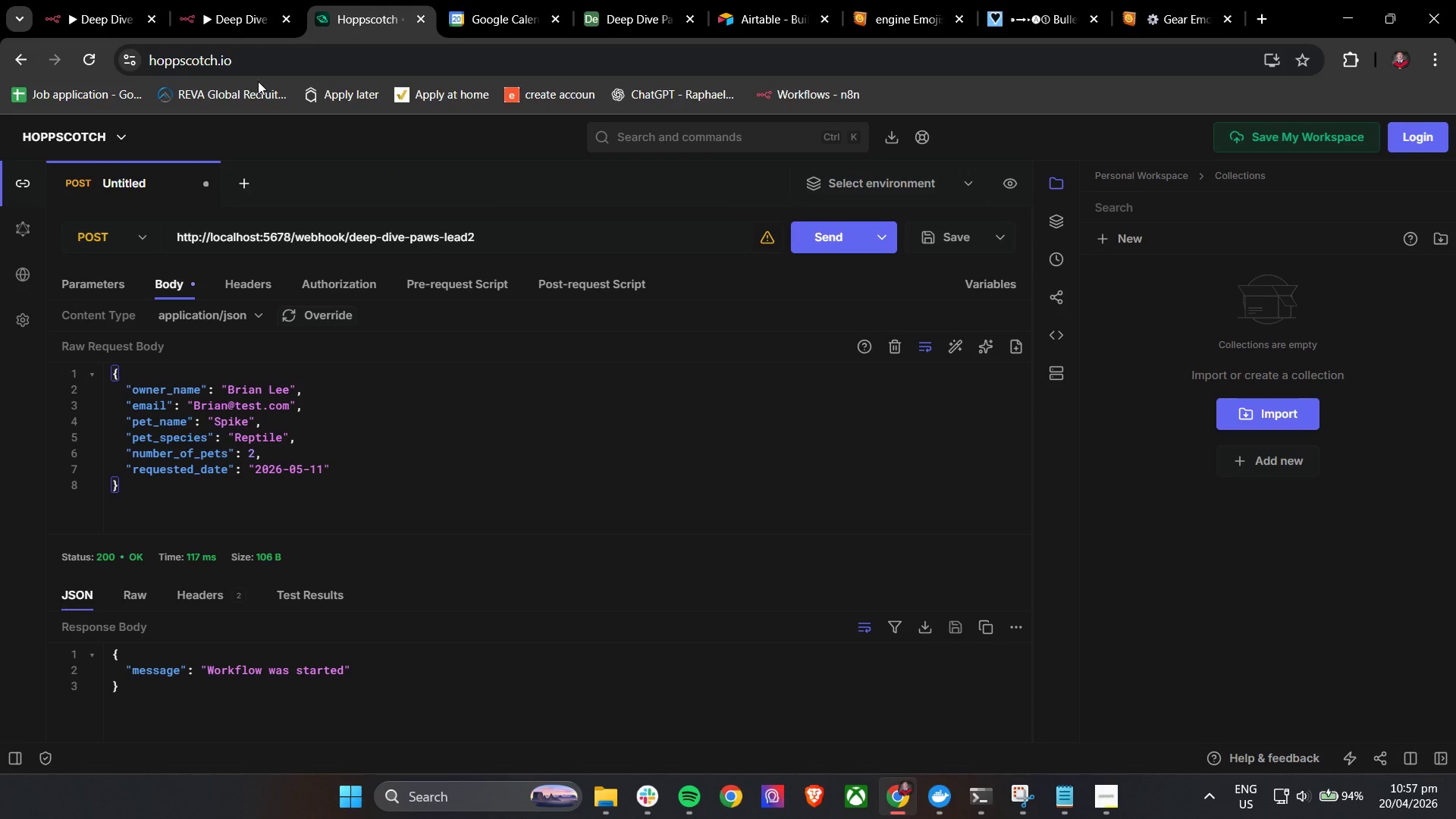 
left_click([190, 0])
 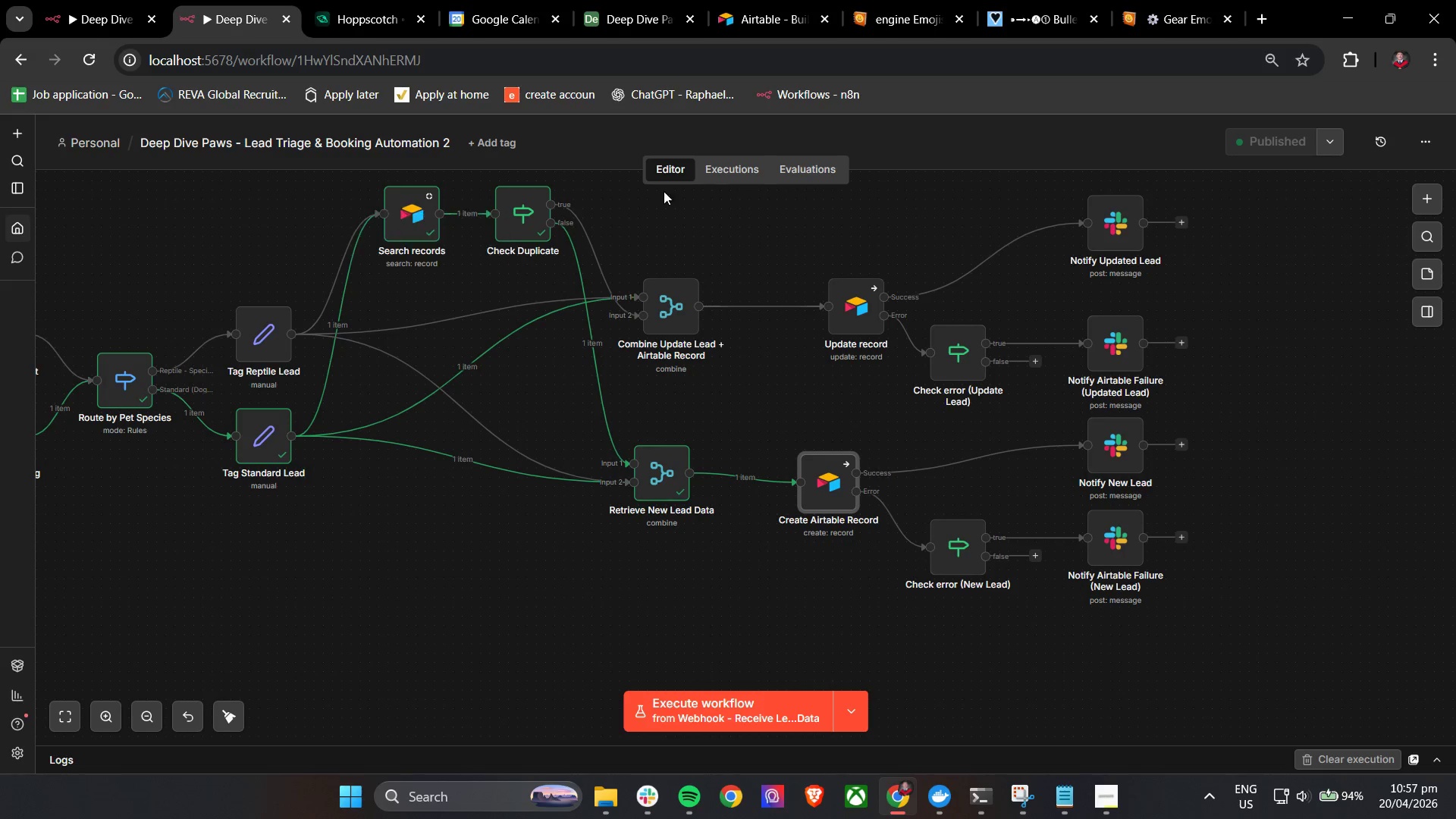 
left_click([733, 174])
 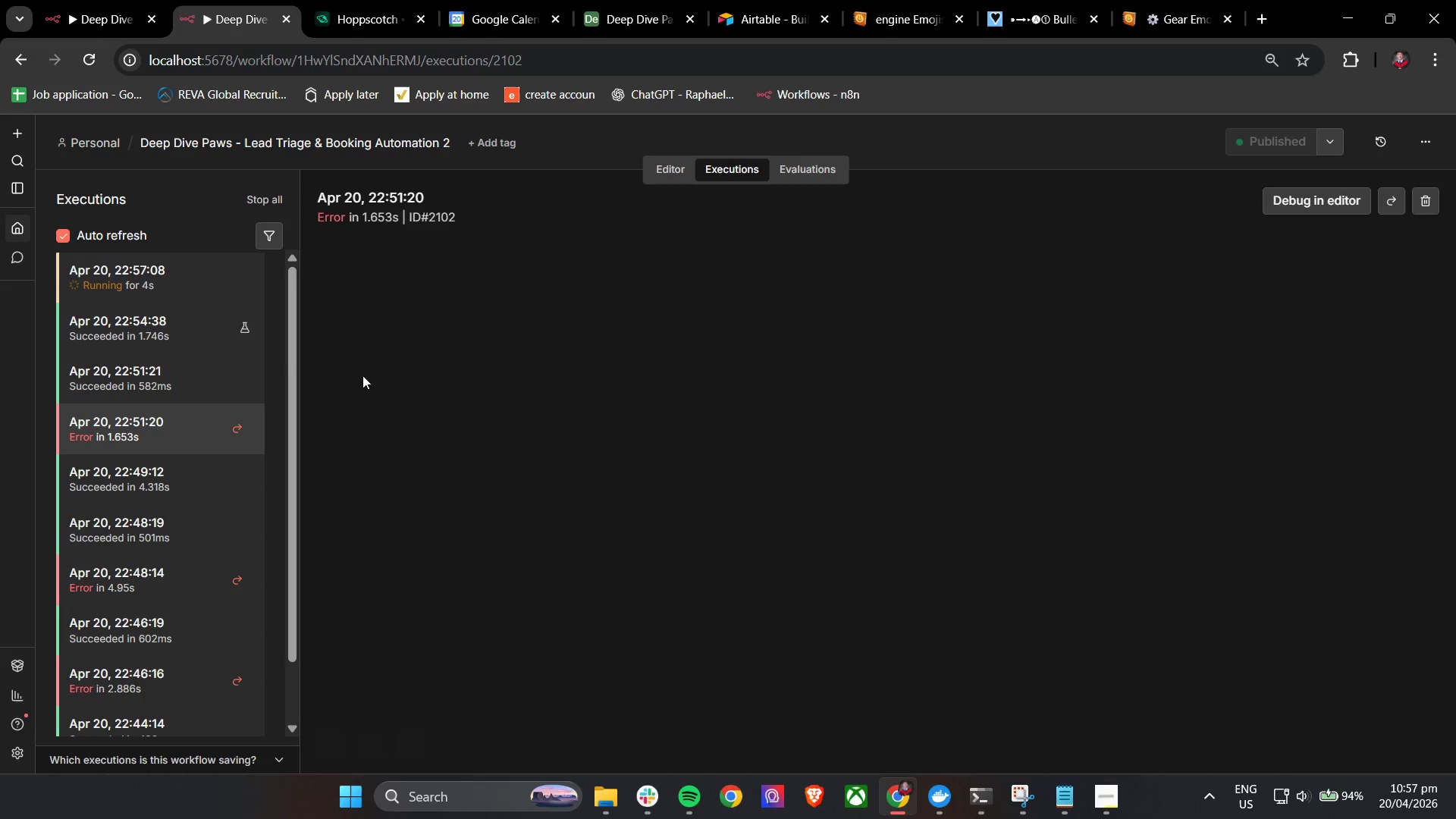 
left_click([163, 290])
 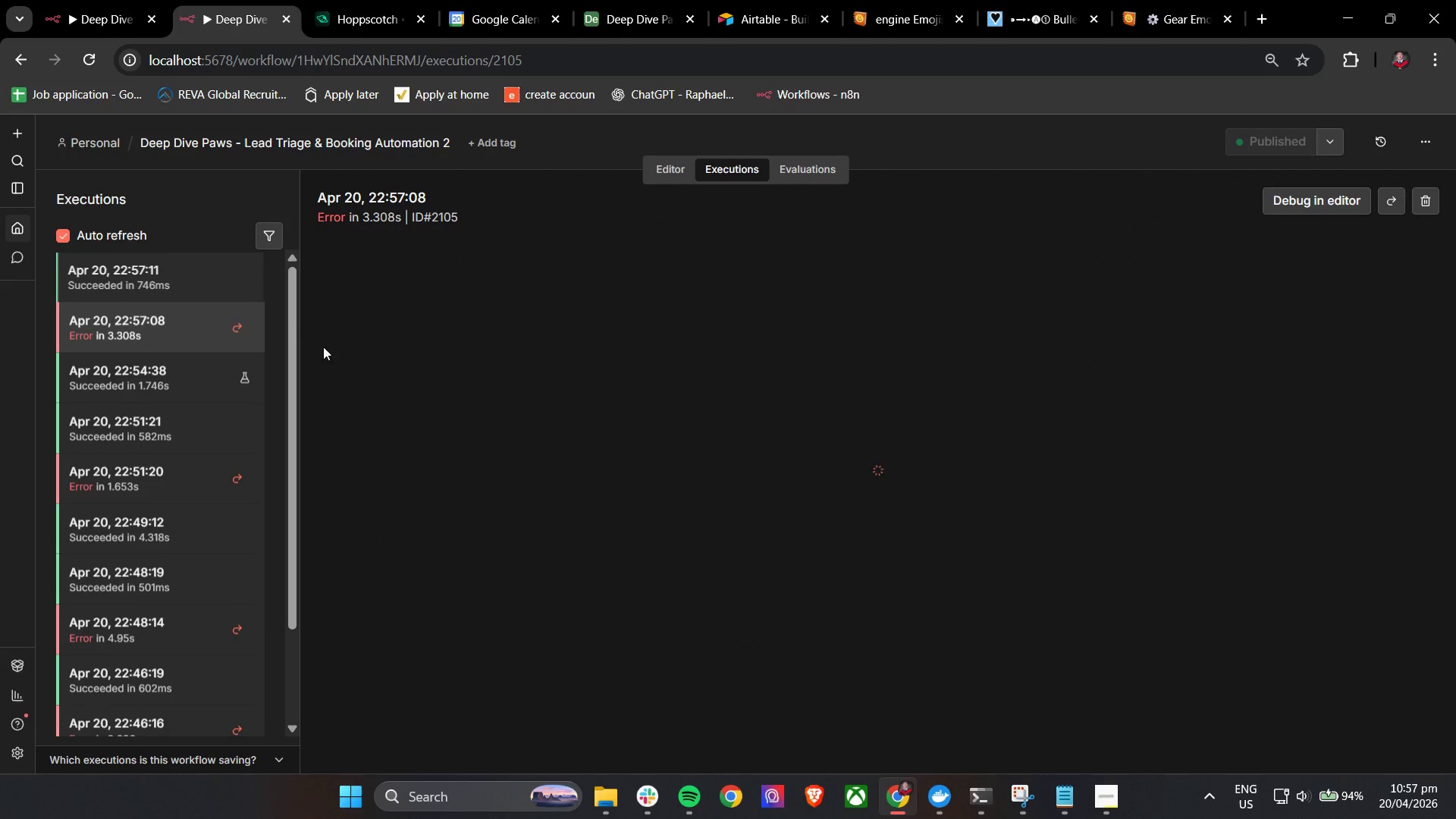 
left_click([200, 278])
 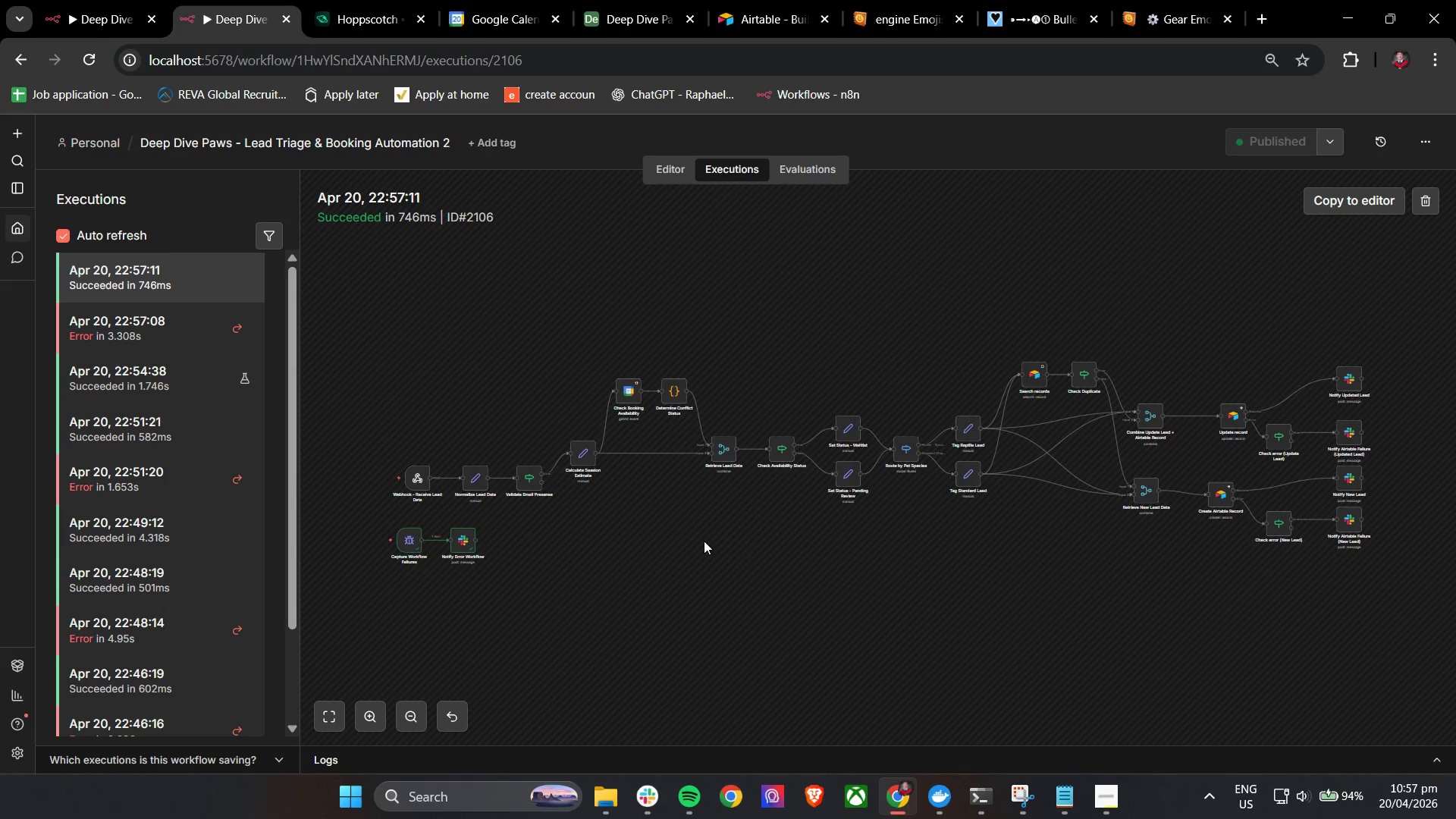 
left_click([160, 328])
 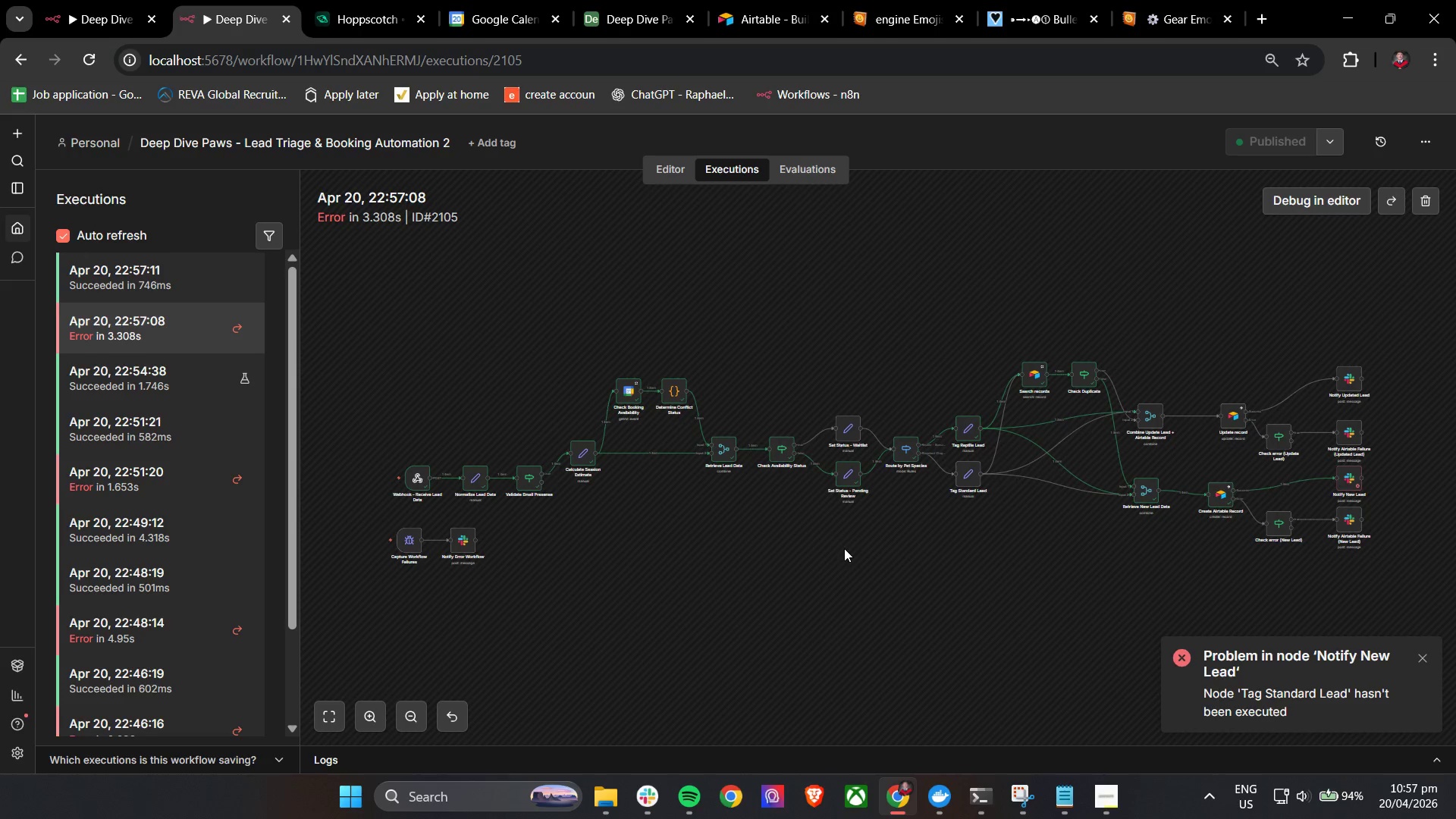 
wait(5.88)
 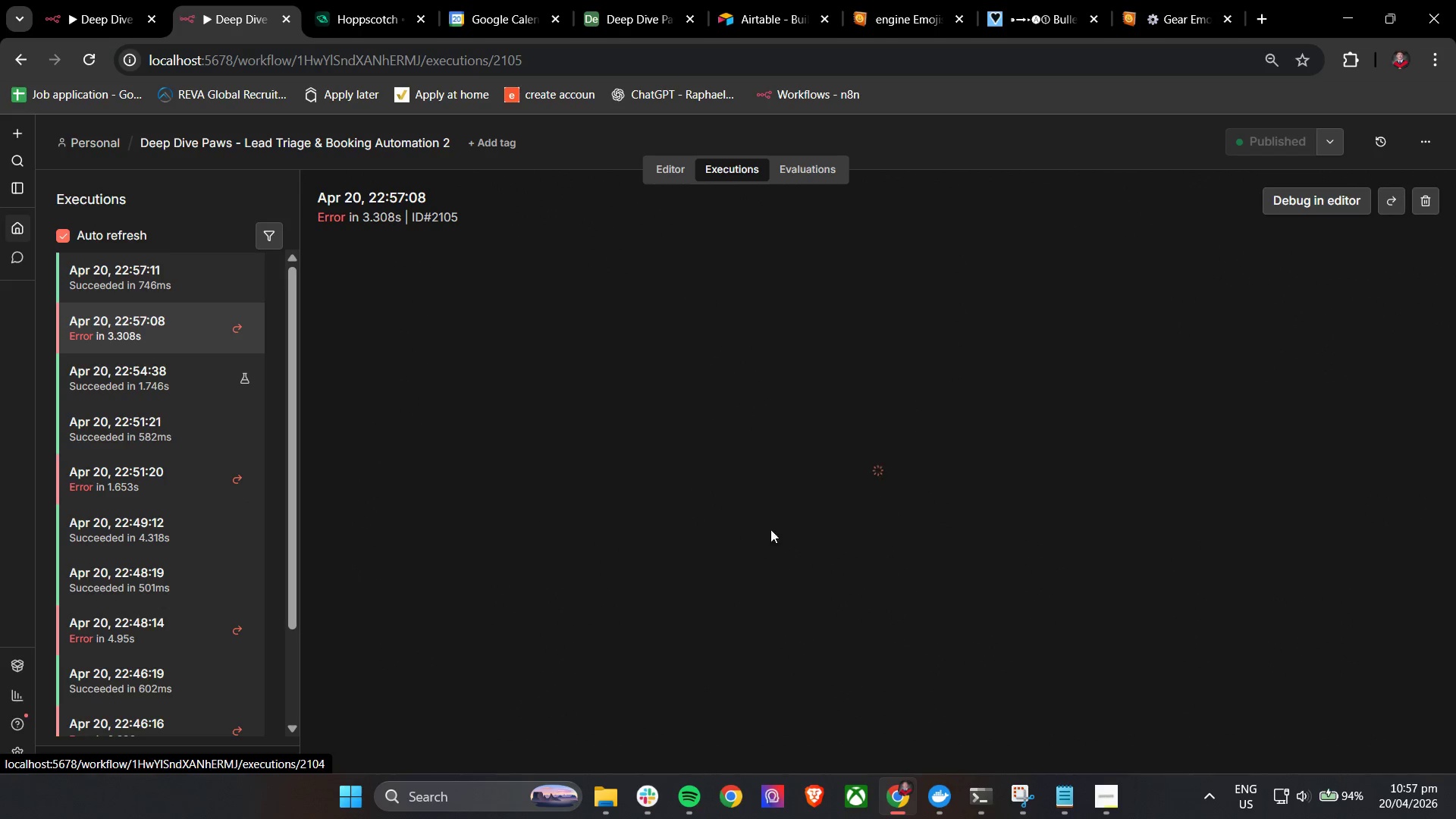 
hold_key(key=ControlLeft, duration=1.48)
left_click_drag(start_coordinate=[1395, 494], to_coordinate=[1257, 494])
 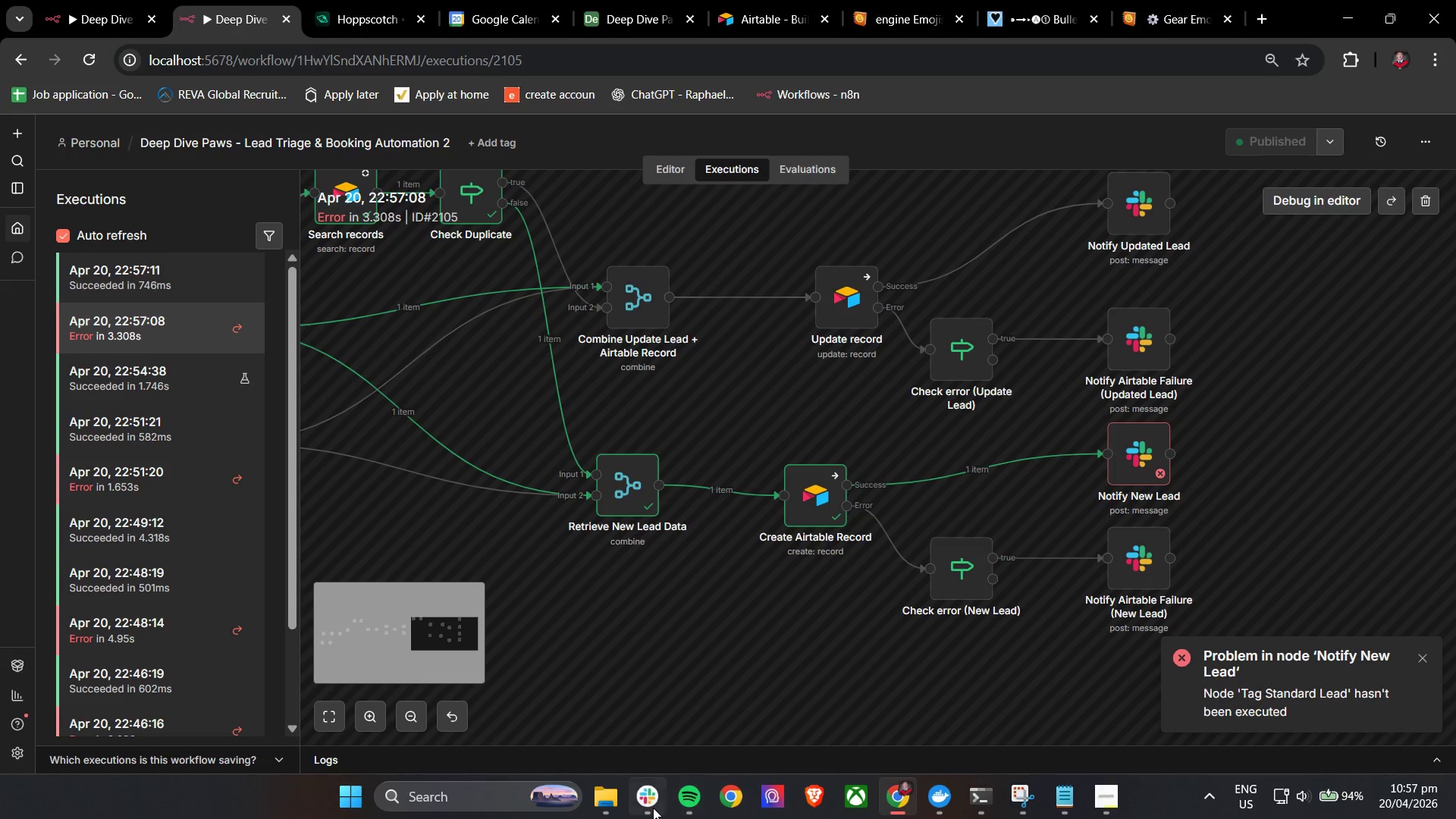 
scroll: coordinate [1397, 494], scroll_direction: up, amount: 6.0
 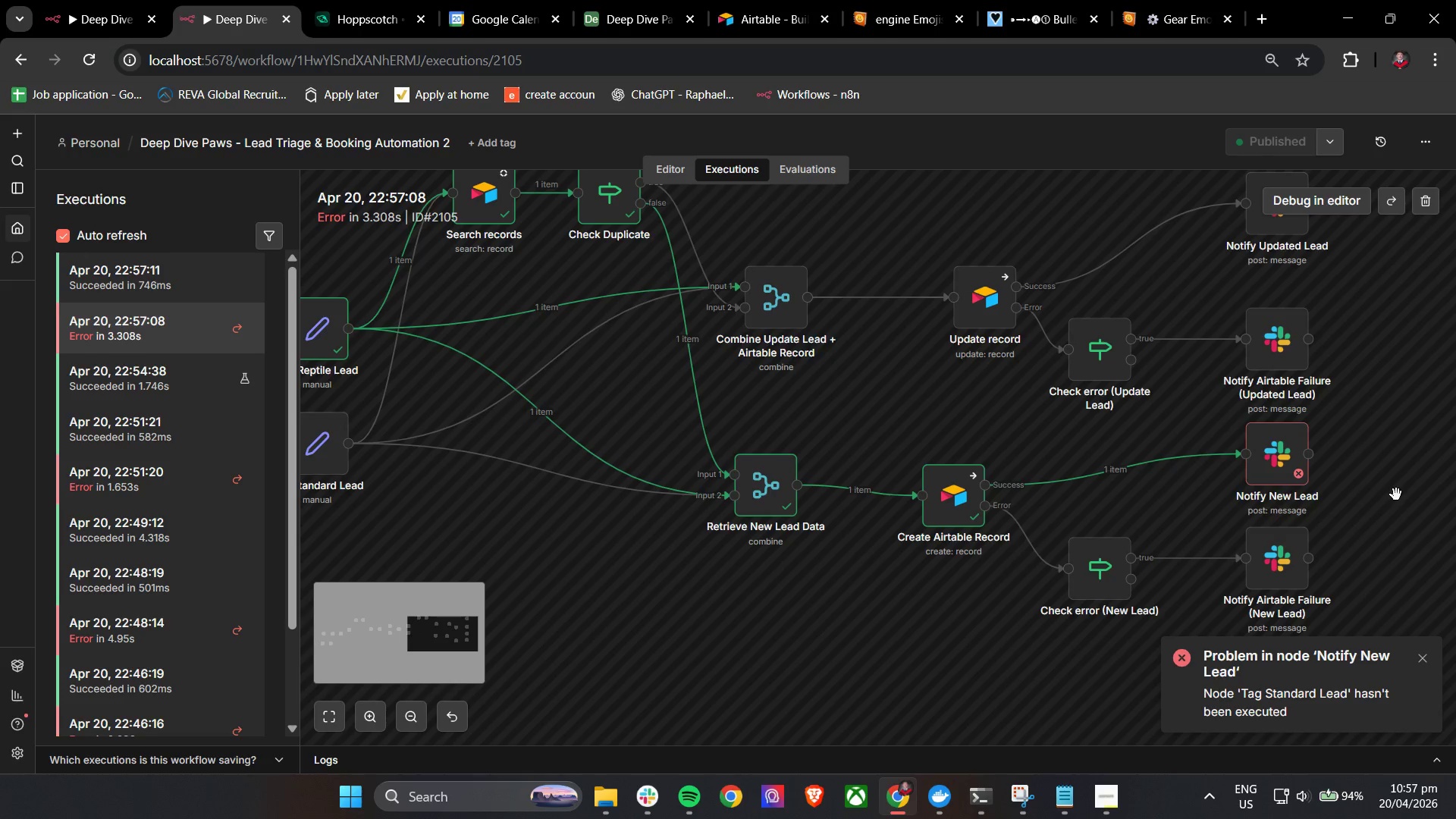 
left_click([654, 804])
 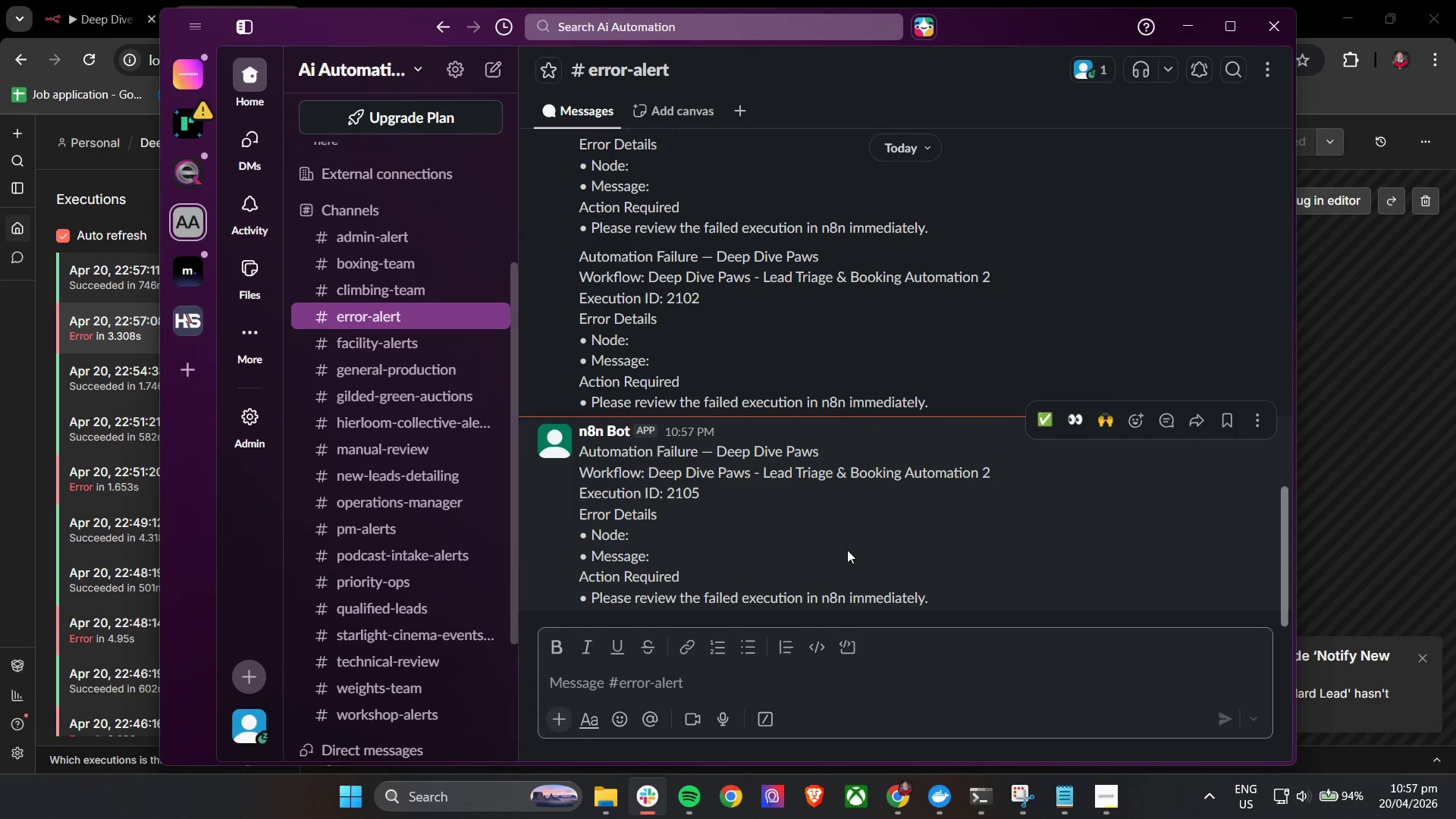 
scroll: coordinate [854, 550], scroll_direction: down, amount: 4.0
 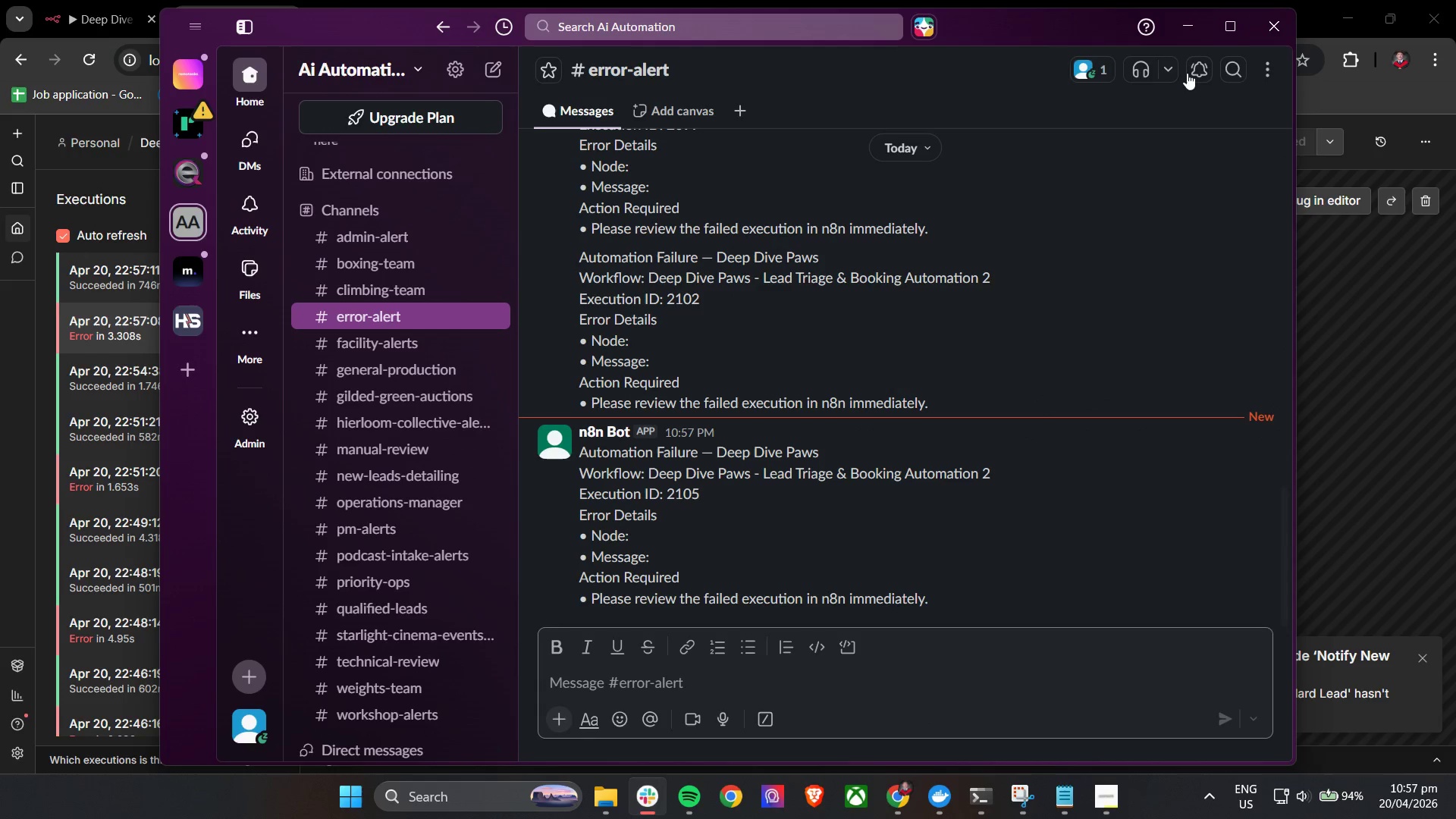 
left_click([1191, 33])
 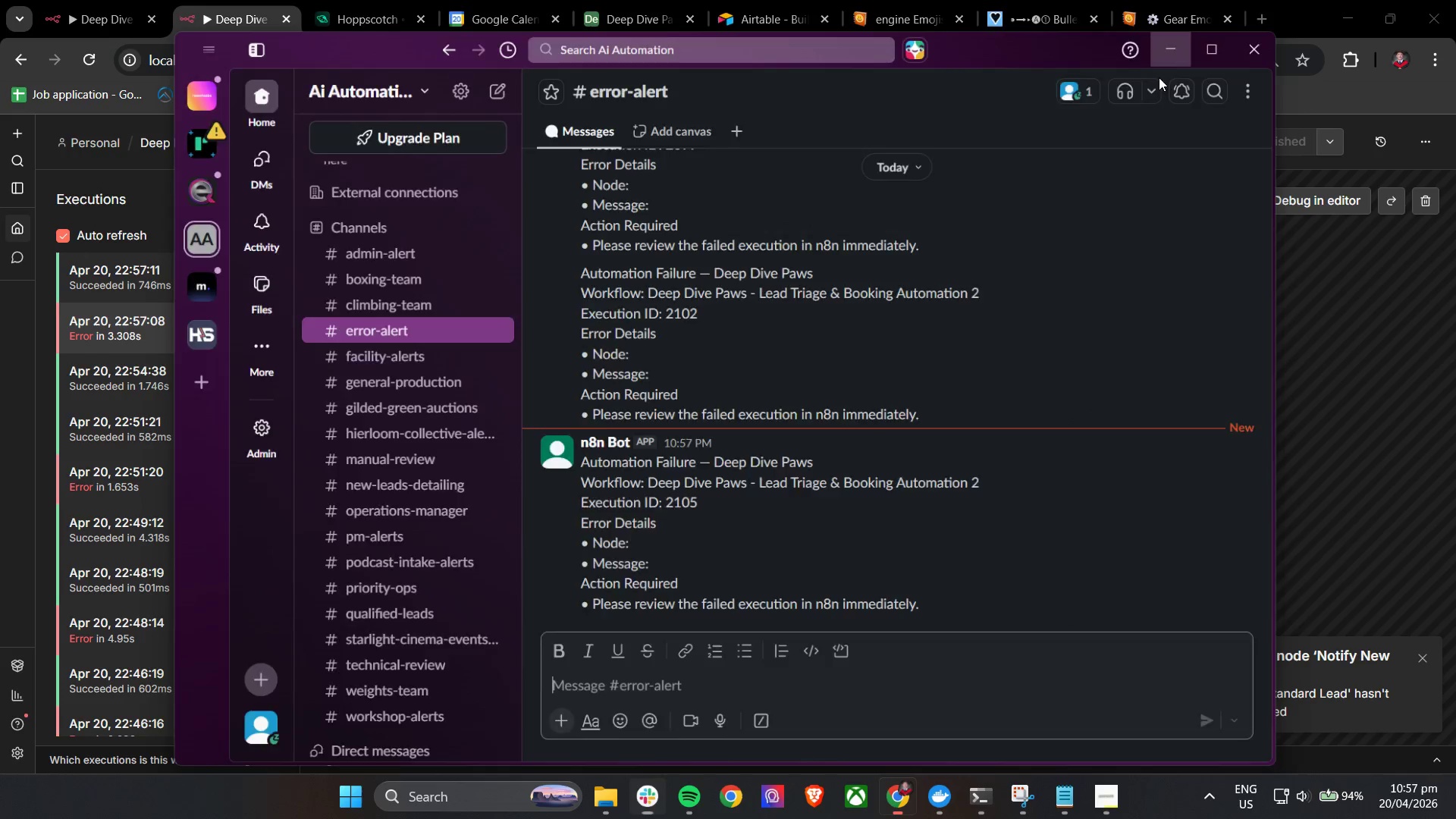 
hold_key(key=ControlLeft, duration=1.06)
left_click_drag(start_coordinate=[1257, 463], to_coordinate=[1156, 488])
 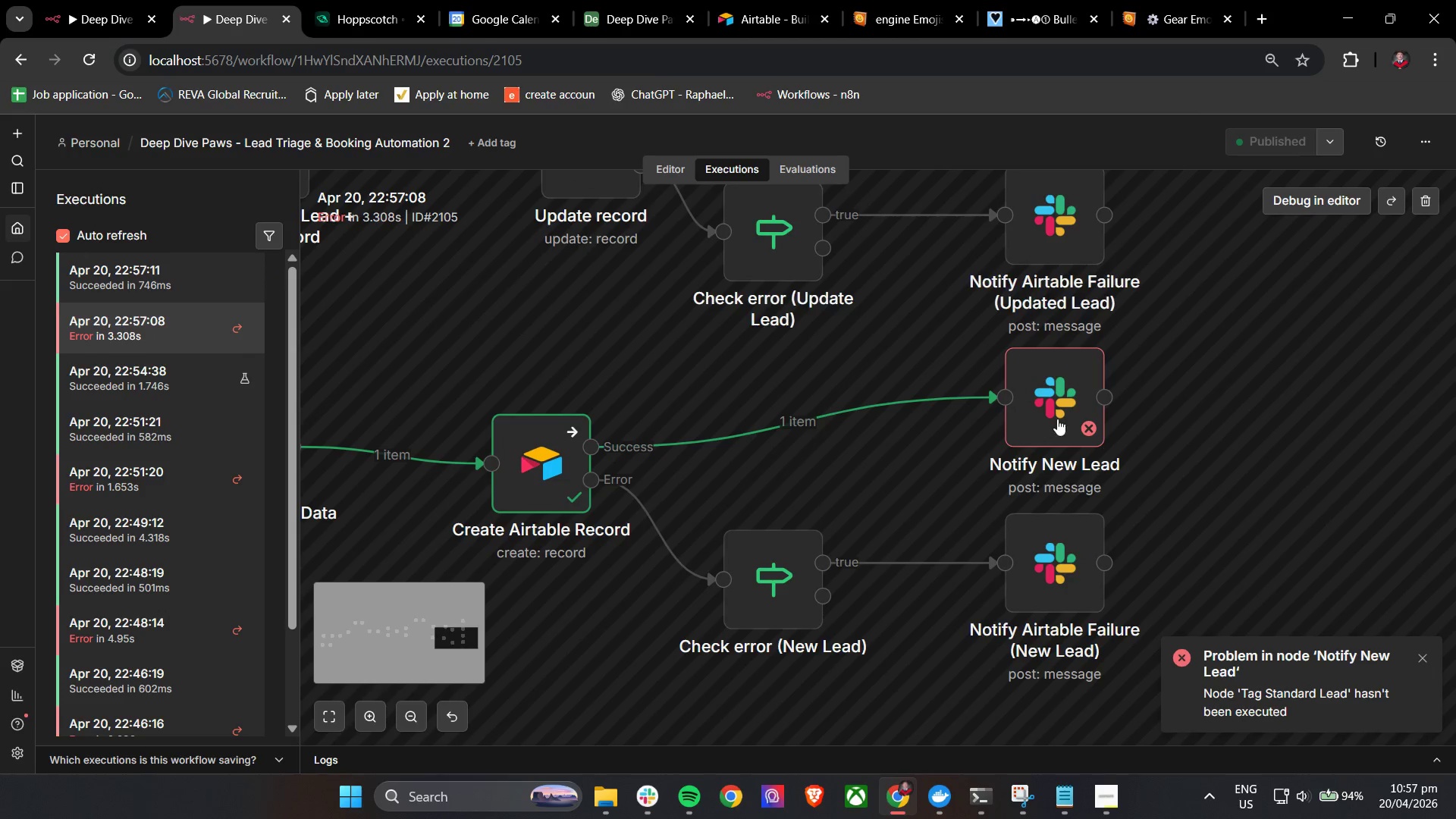 
scroll: coordinate [1111, 593], scroll_direction: up, amount: 3.0
 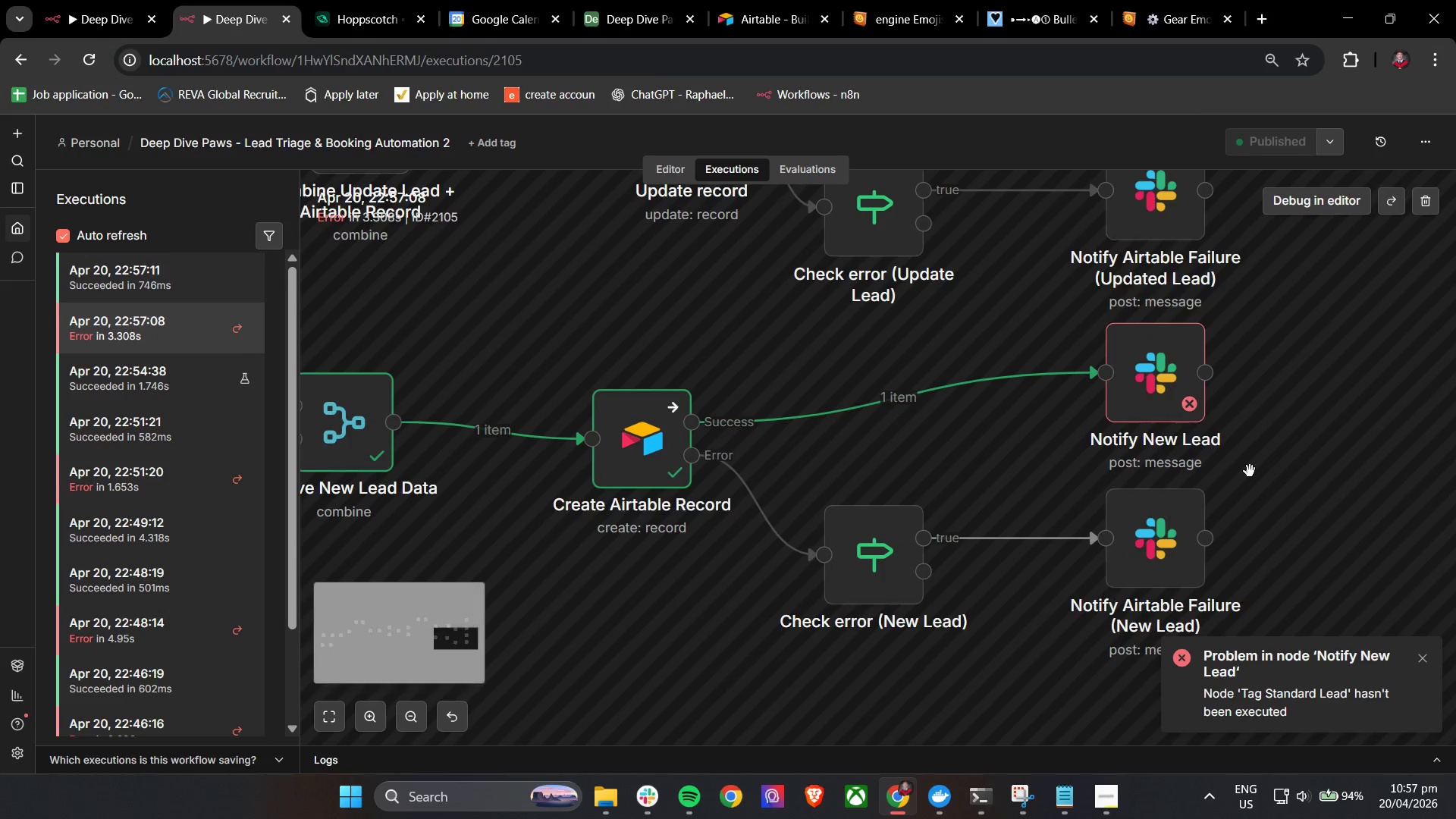 
double_click([1051, 405])
 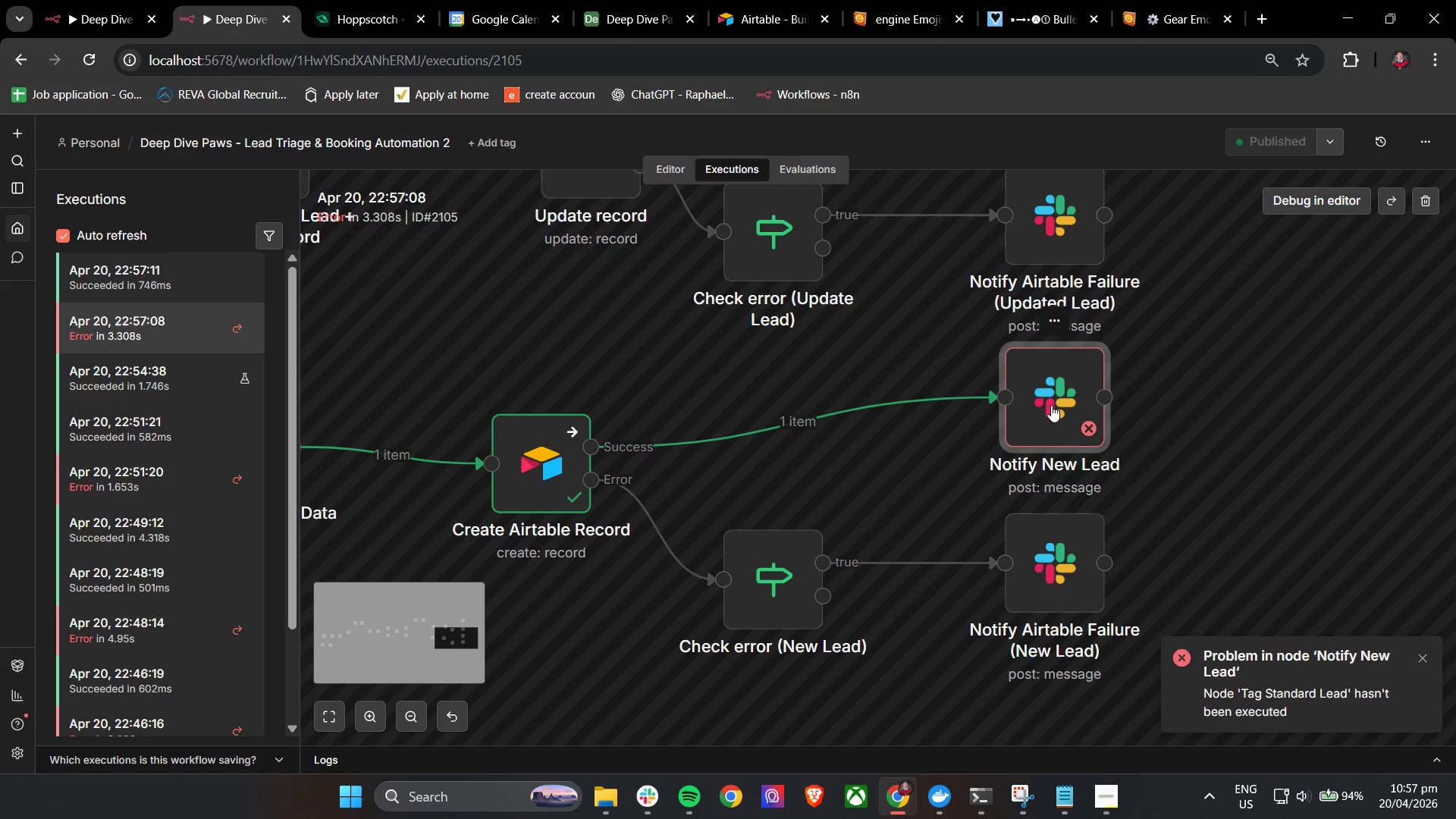 
triple_click([1051, 405])
 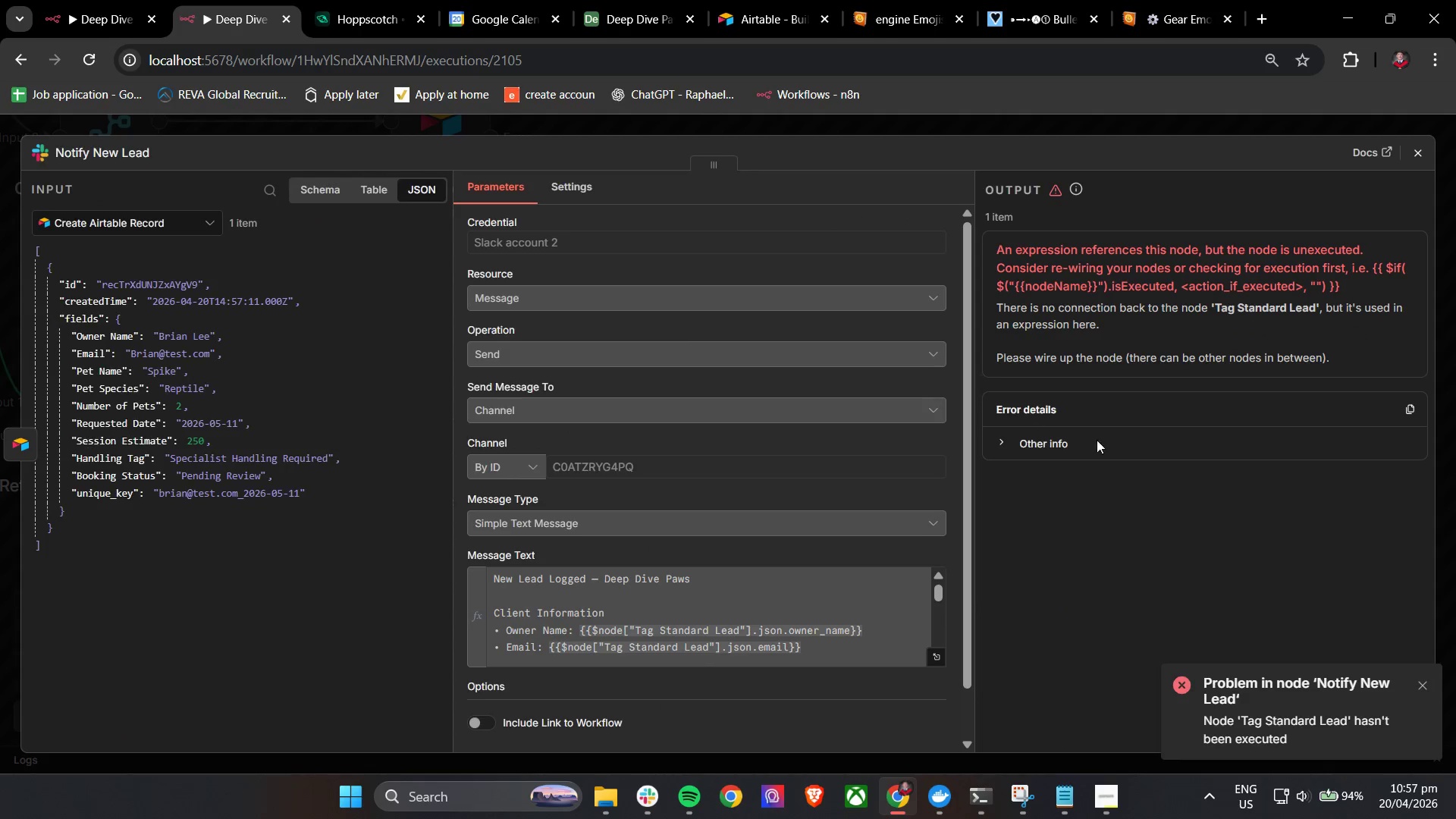 
mouse_move([804, 546])
 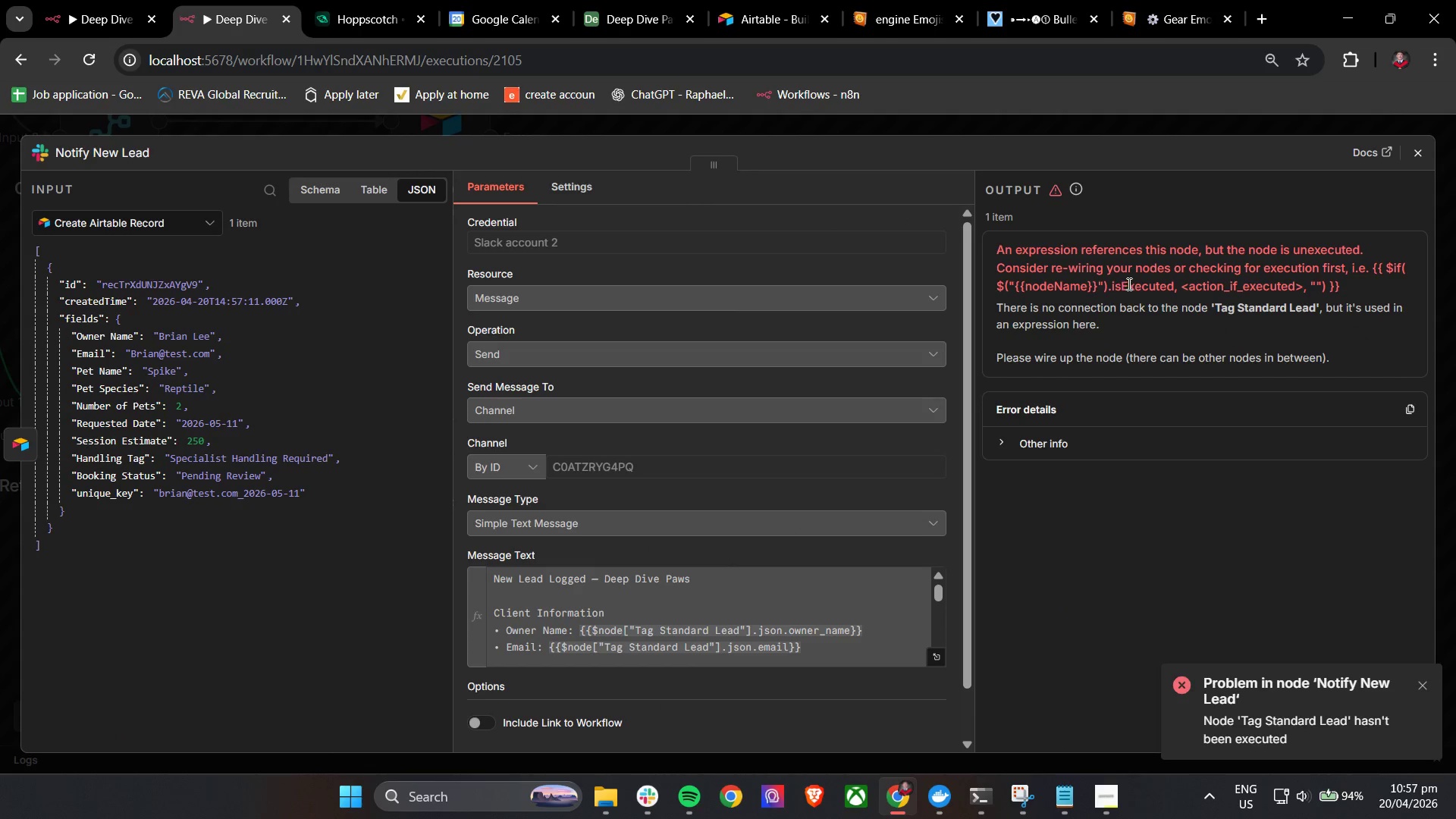 
scroll: coordinate [706, 613], scroll_direction: down, amount: 7.0
 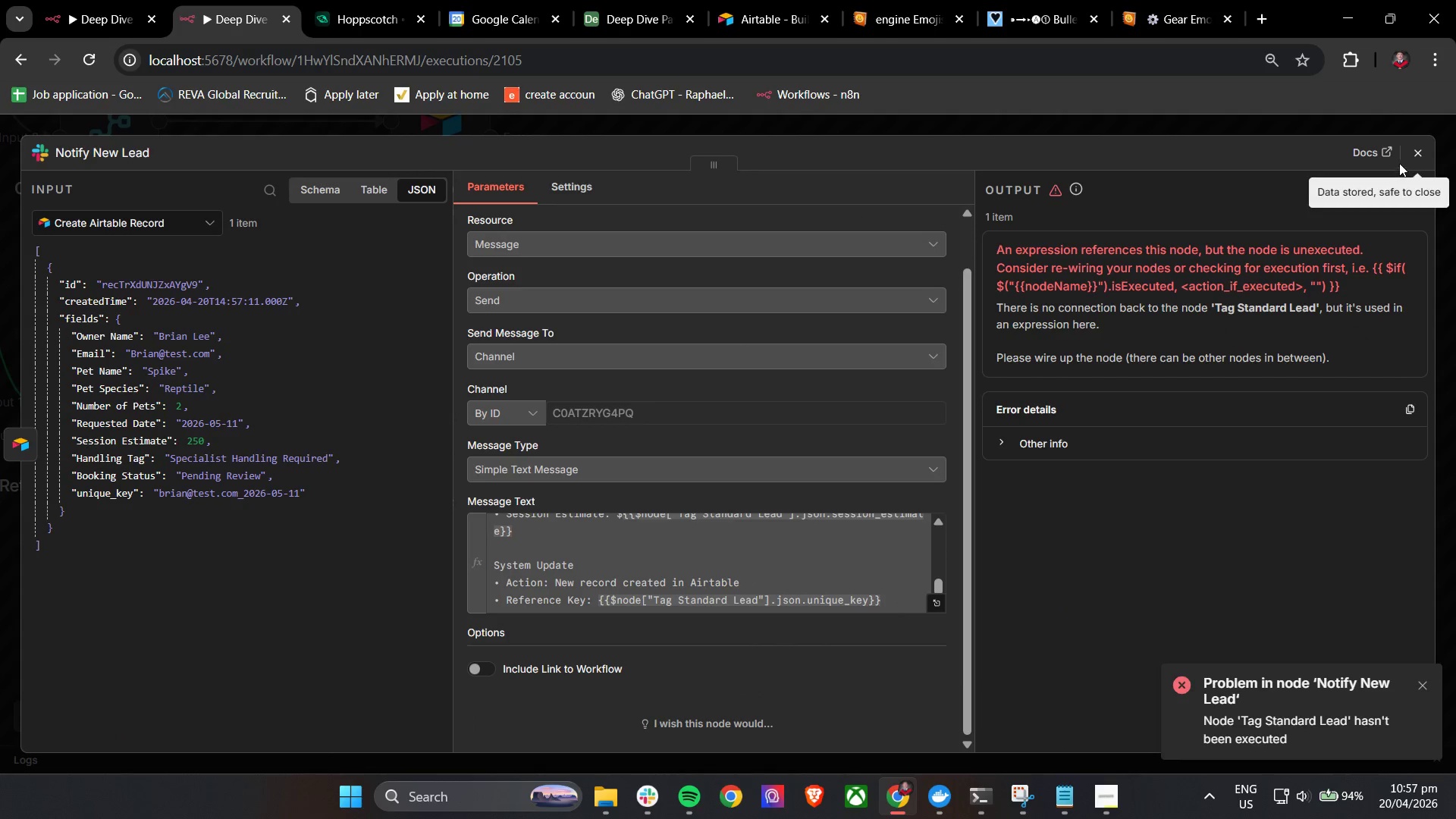 
left_click([1414, 151])
 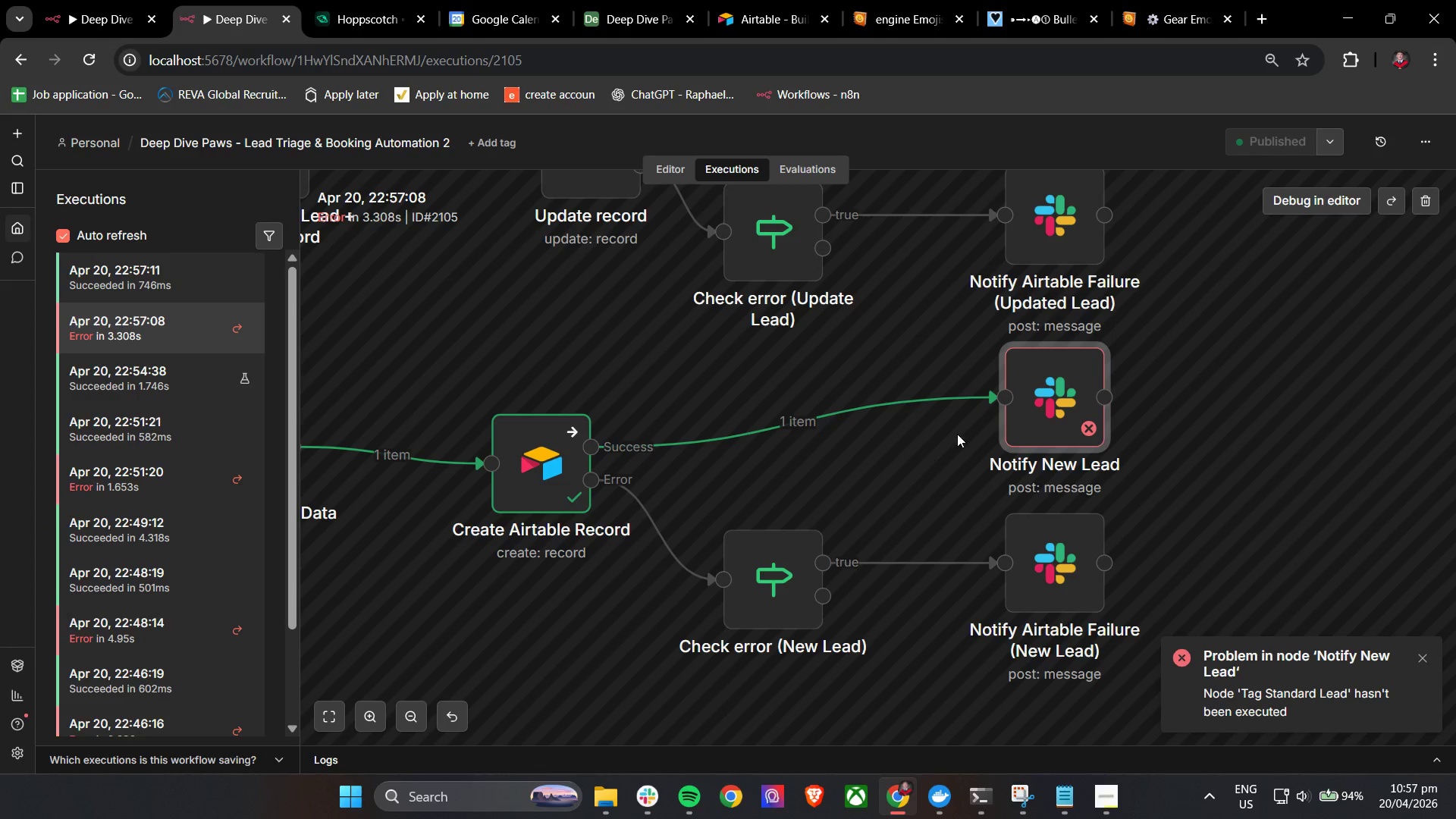 
left_click([1039, 398])
 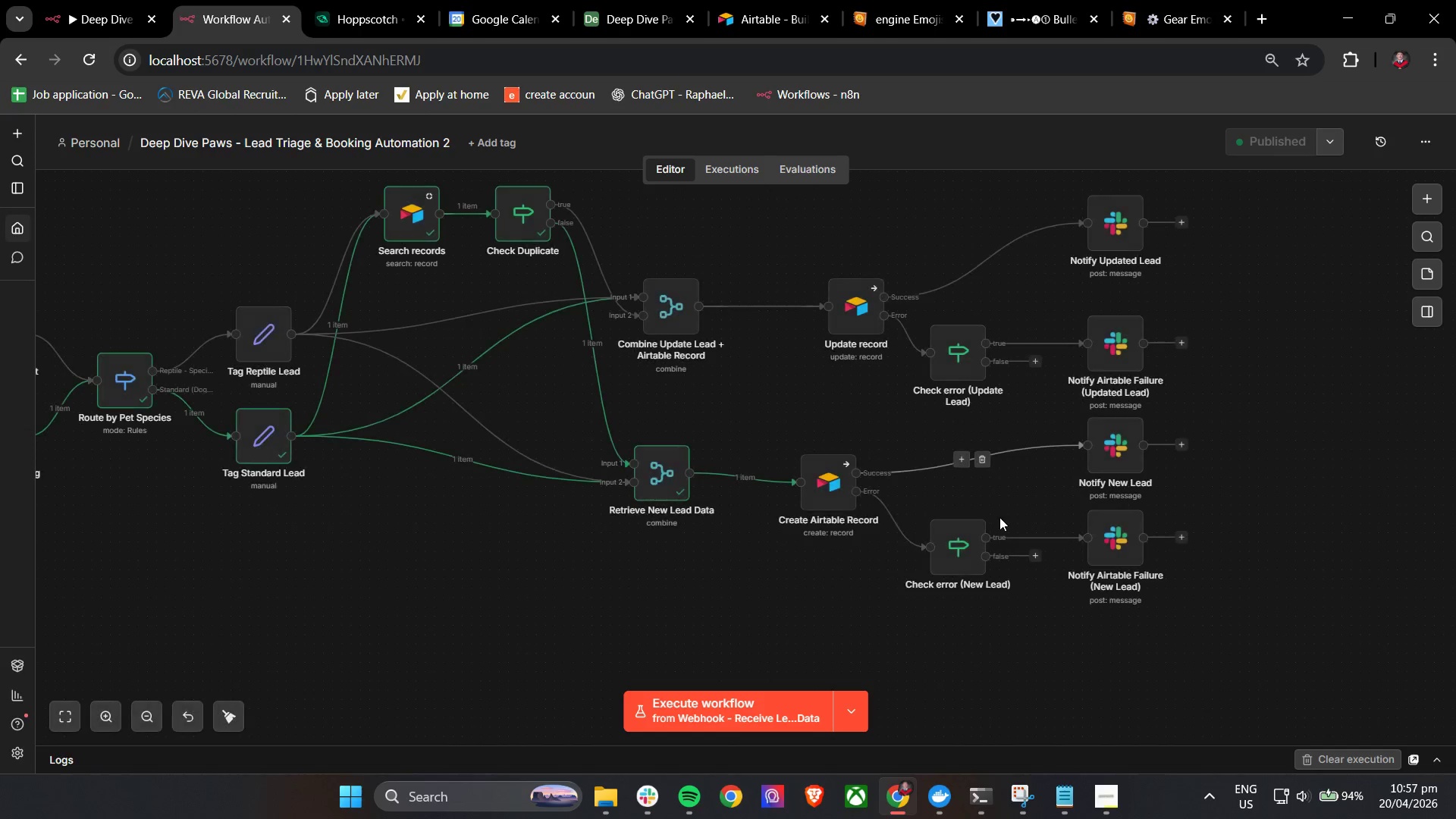 
double_click([1130, 441])
 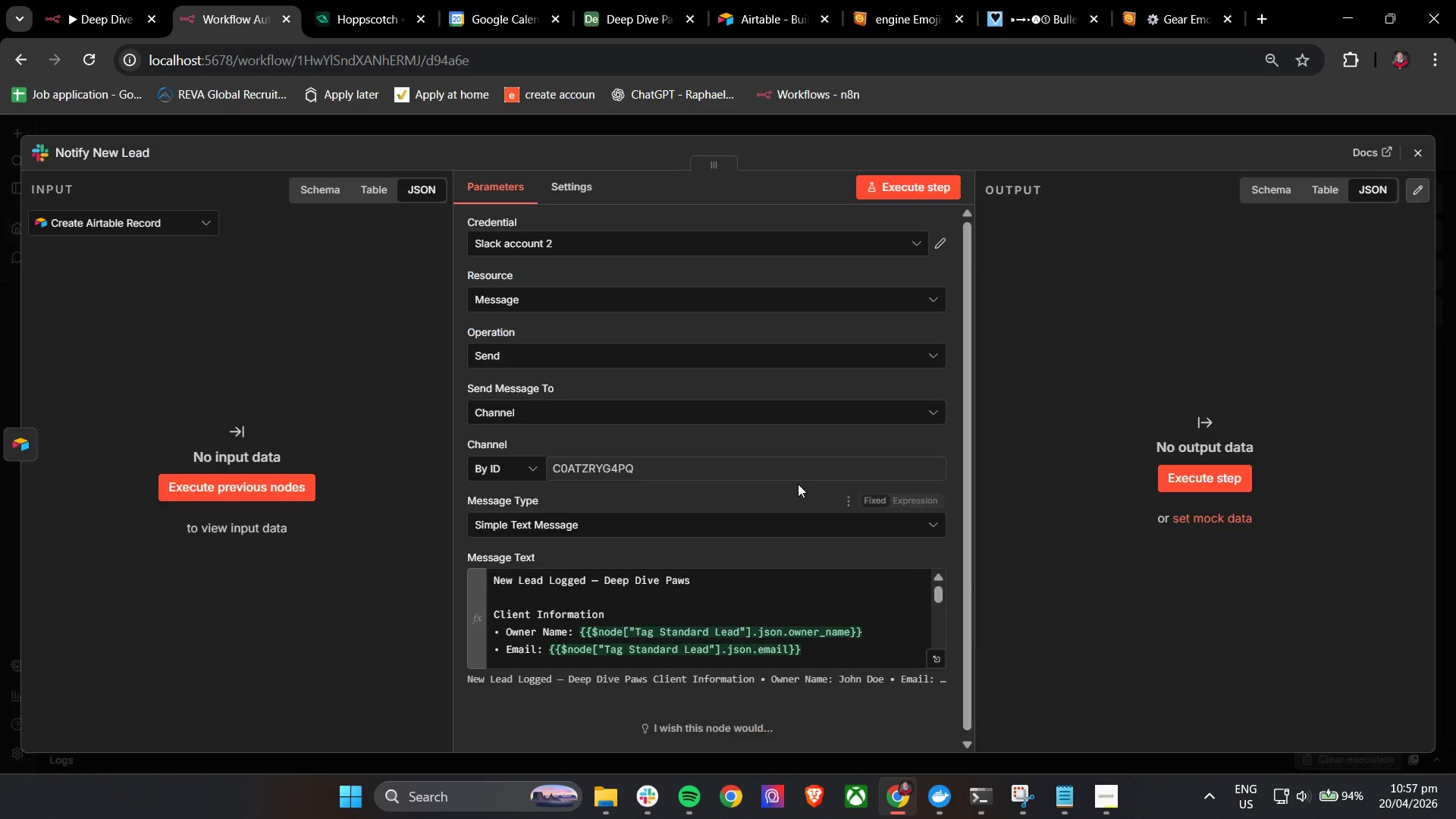 
scroll: coordinate [818, 494], scroll_direction: down, amount: 2.0
 